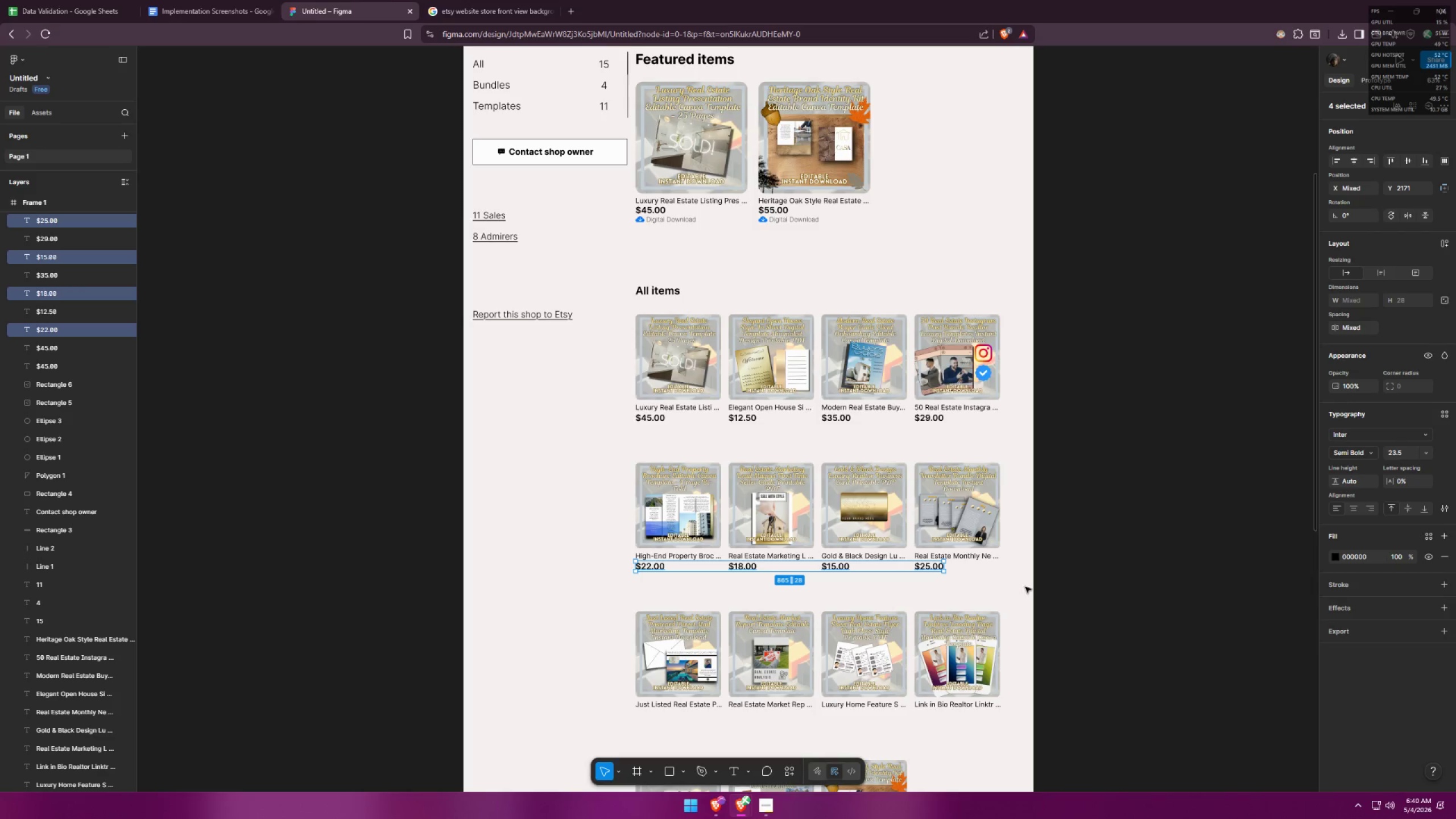 
scroll: coordinate [1001, 482], scroll_direction: down, amount: 8.0
 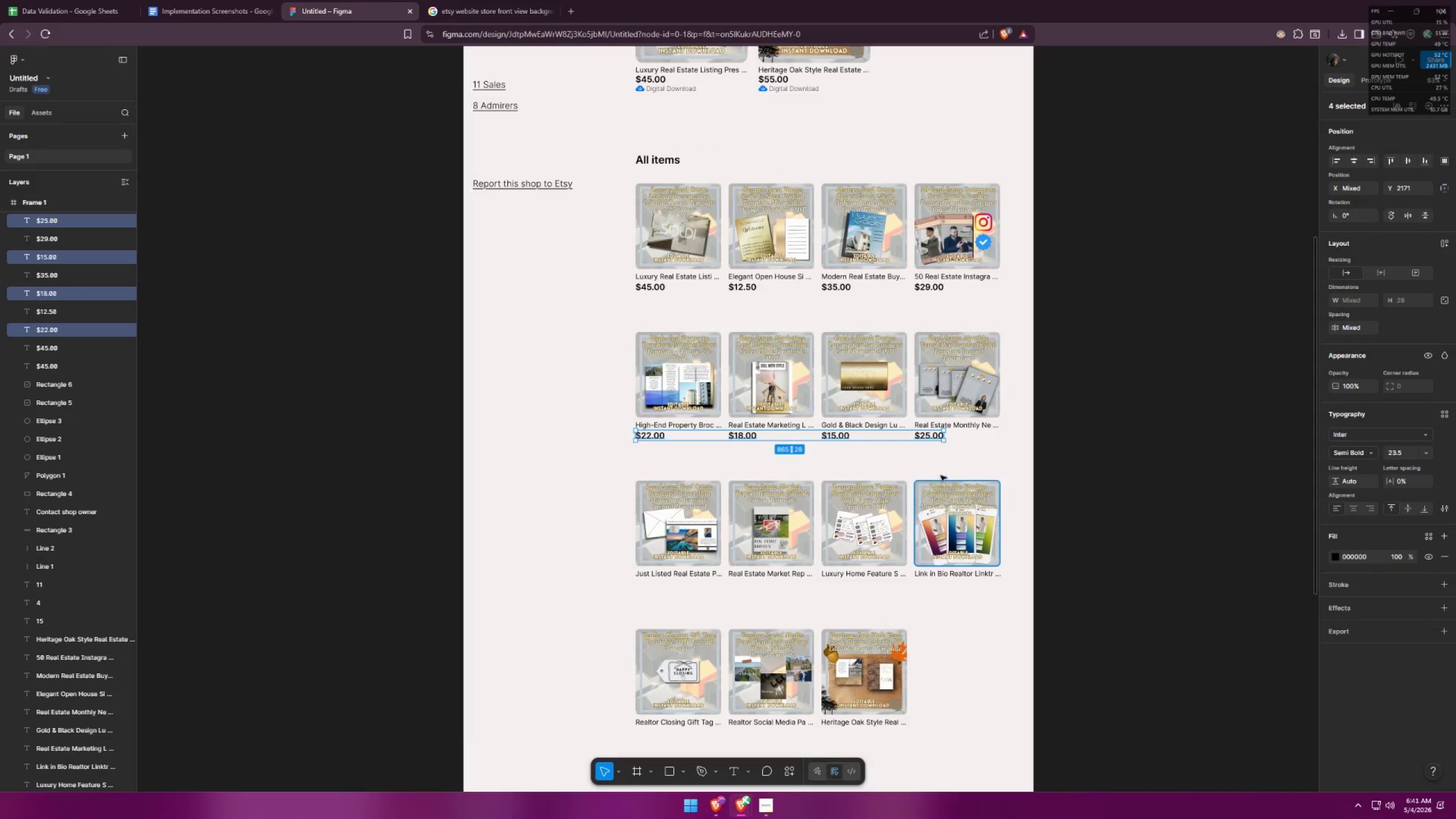 
hold_key(key=ShiftLeft, duration=4.03)
hold_key(key=AltLeft, duration=1.5)
left_click_drag(start_coordinate=[929, 437], to_coordinate=[930, 586])
 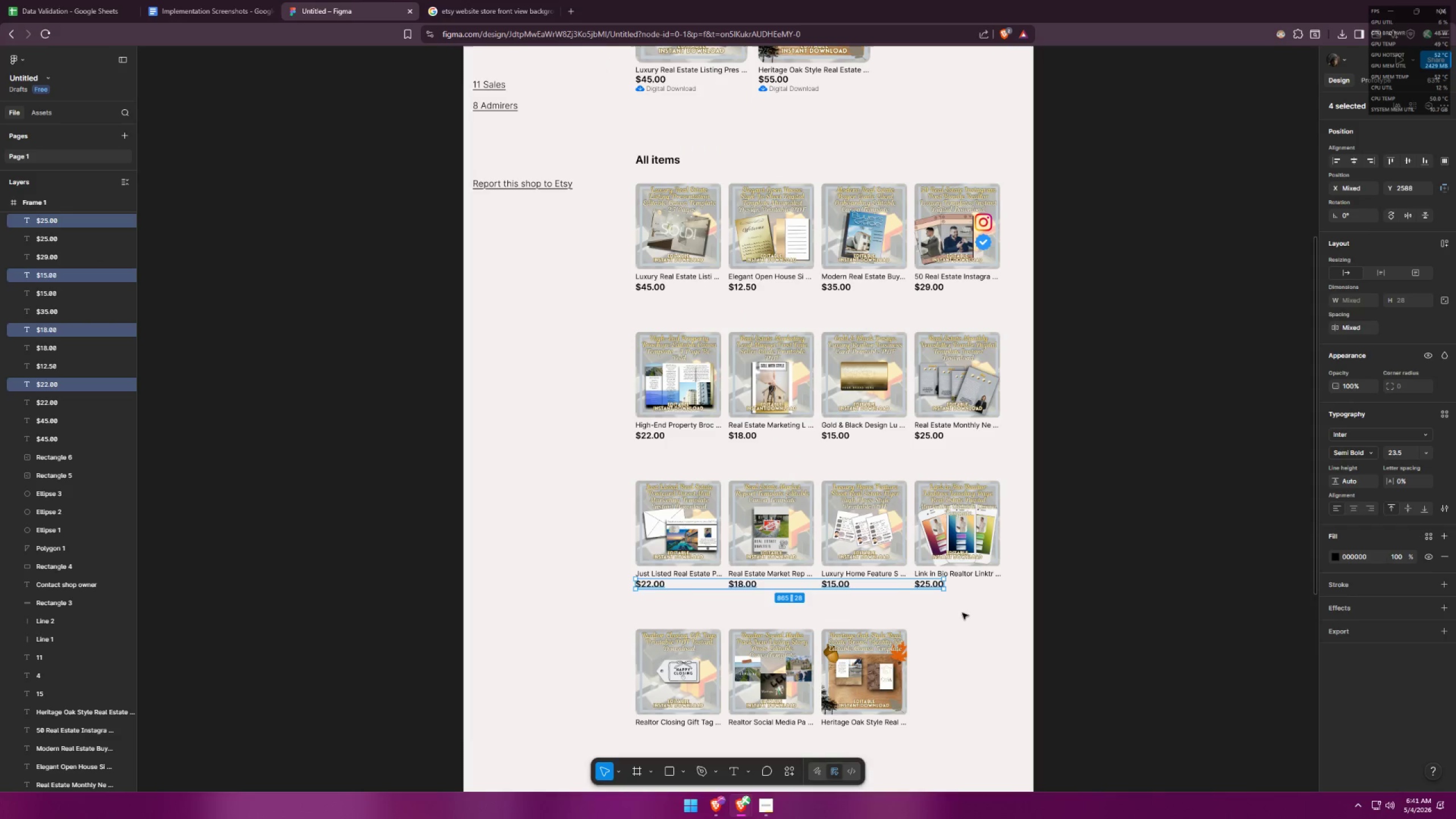 
hold_key(key=AltLeft, duration=1.52)
 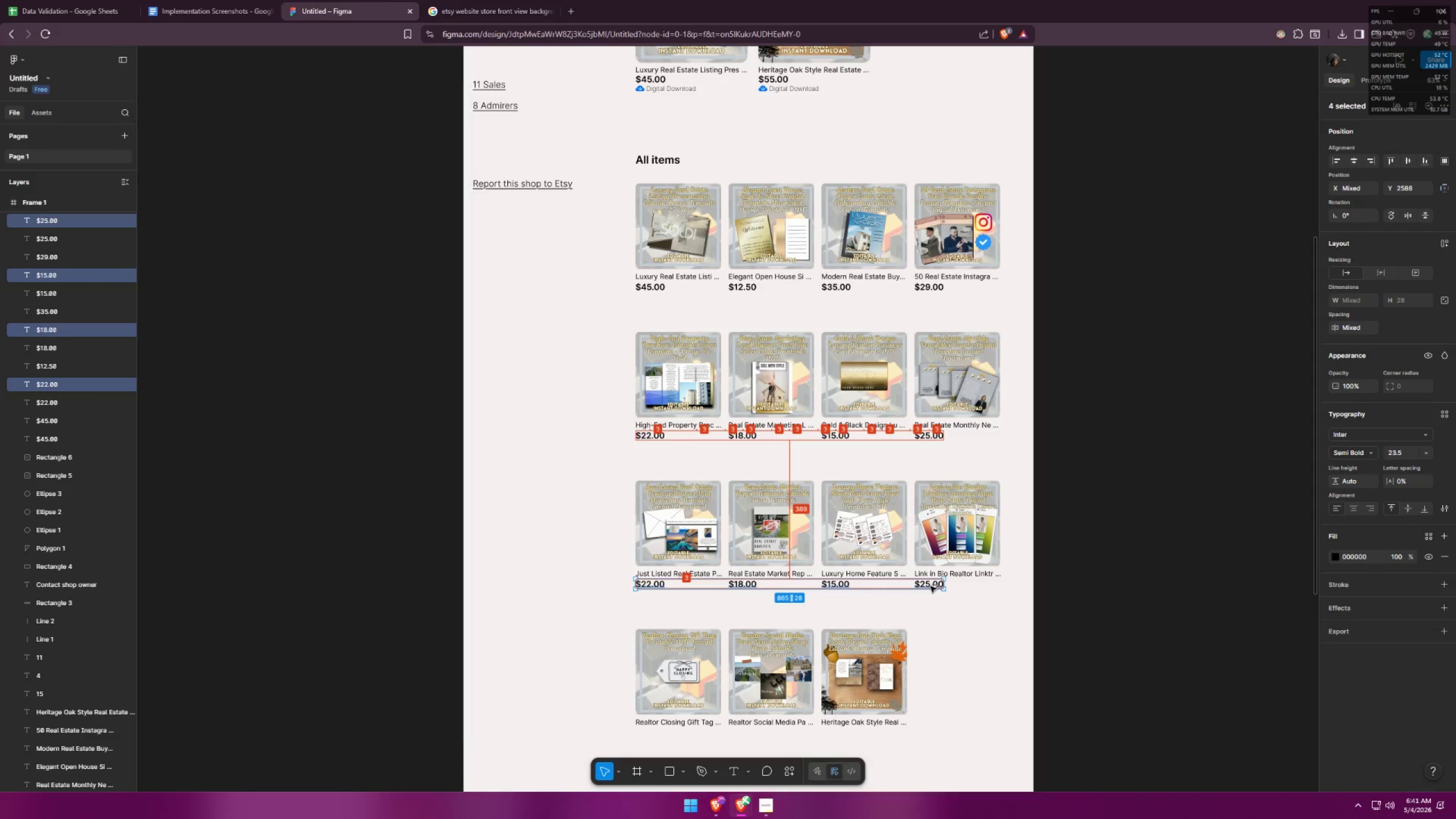 
hold_key(key=AltLeft, duration=1.0)
 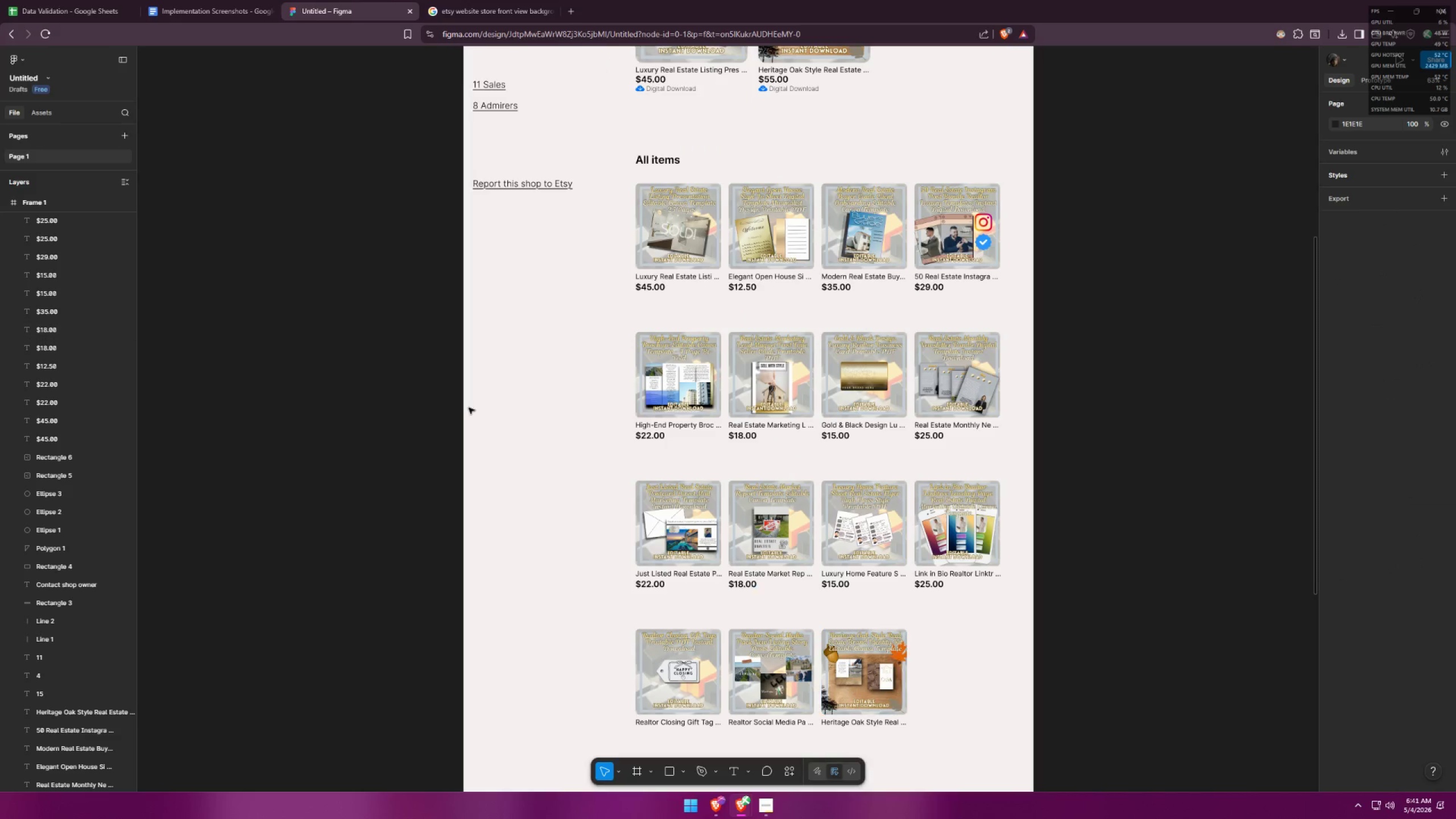 
left_click([69, 0])
 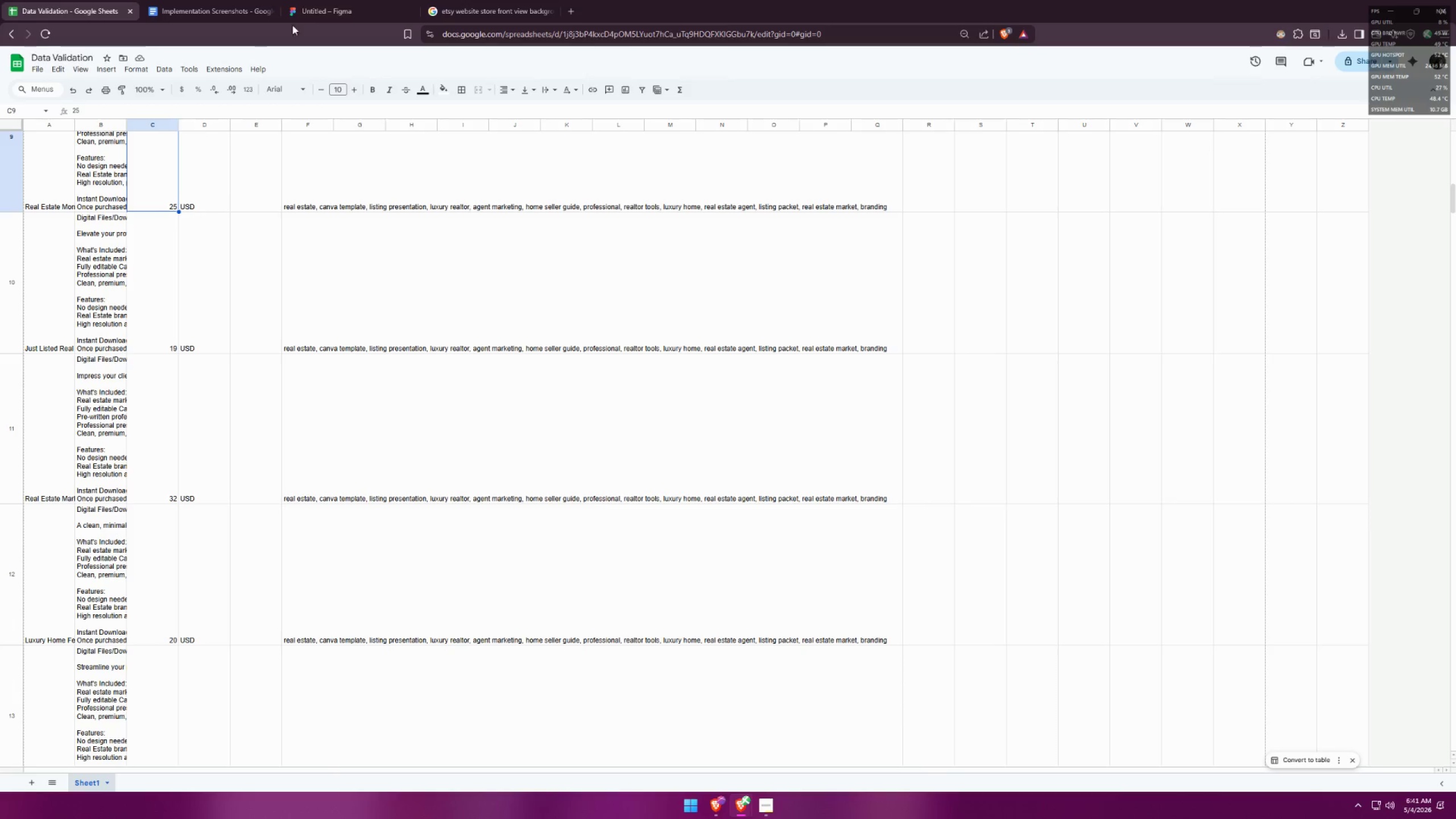 
left_click([333, 7])
 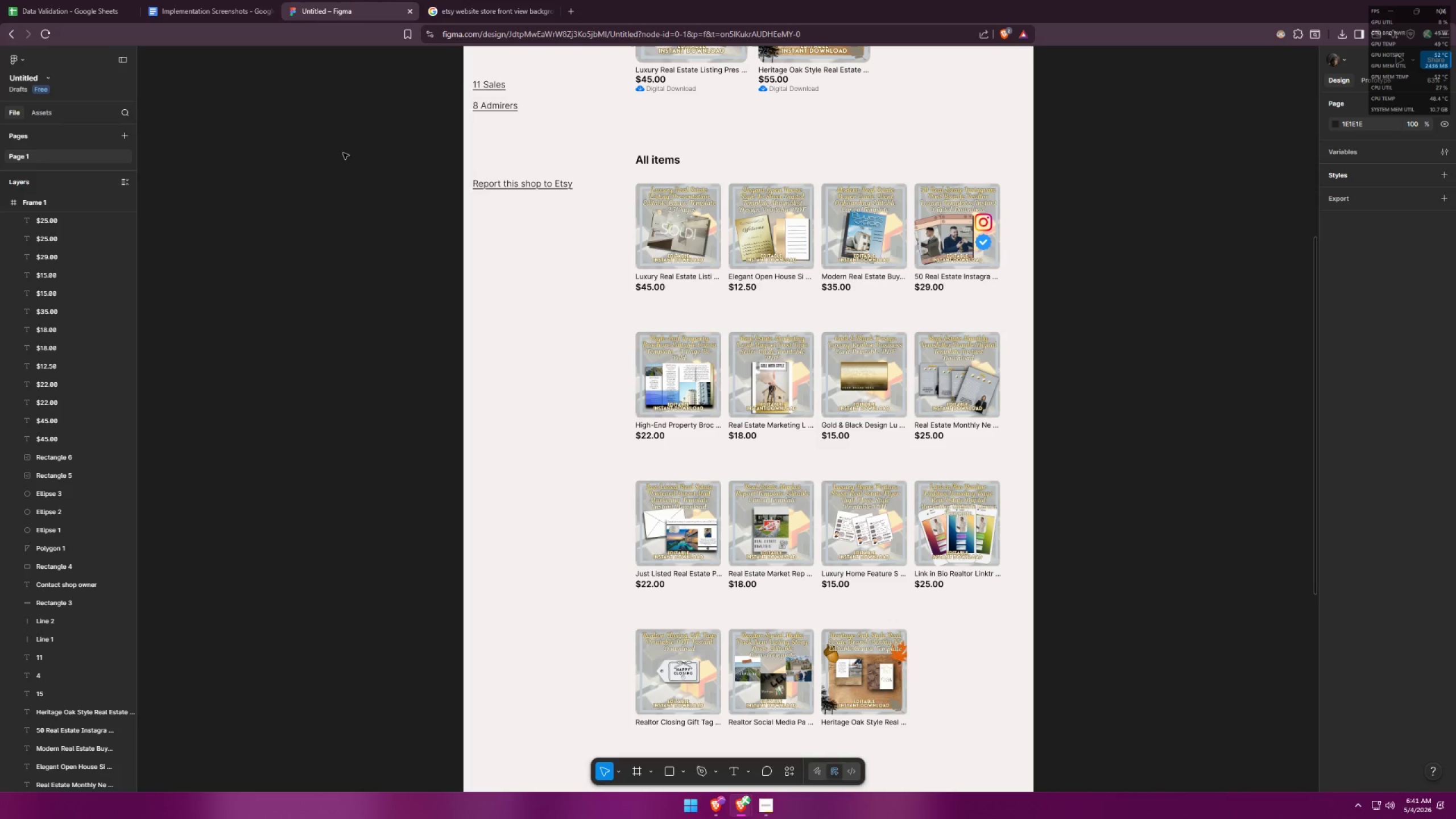 
left_click([49, 0])
 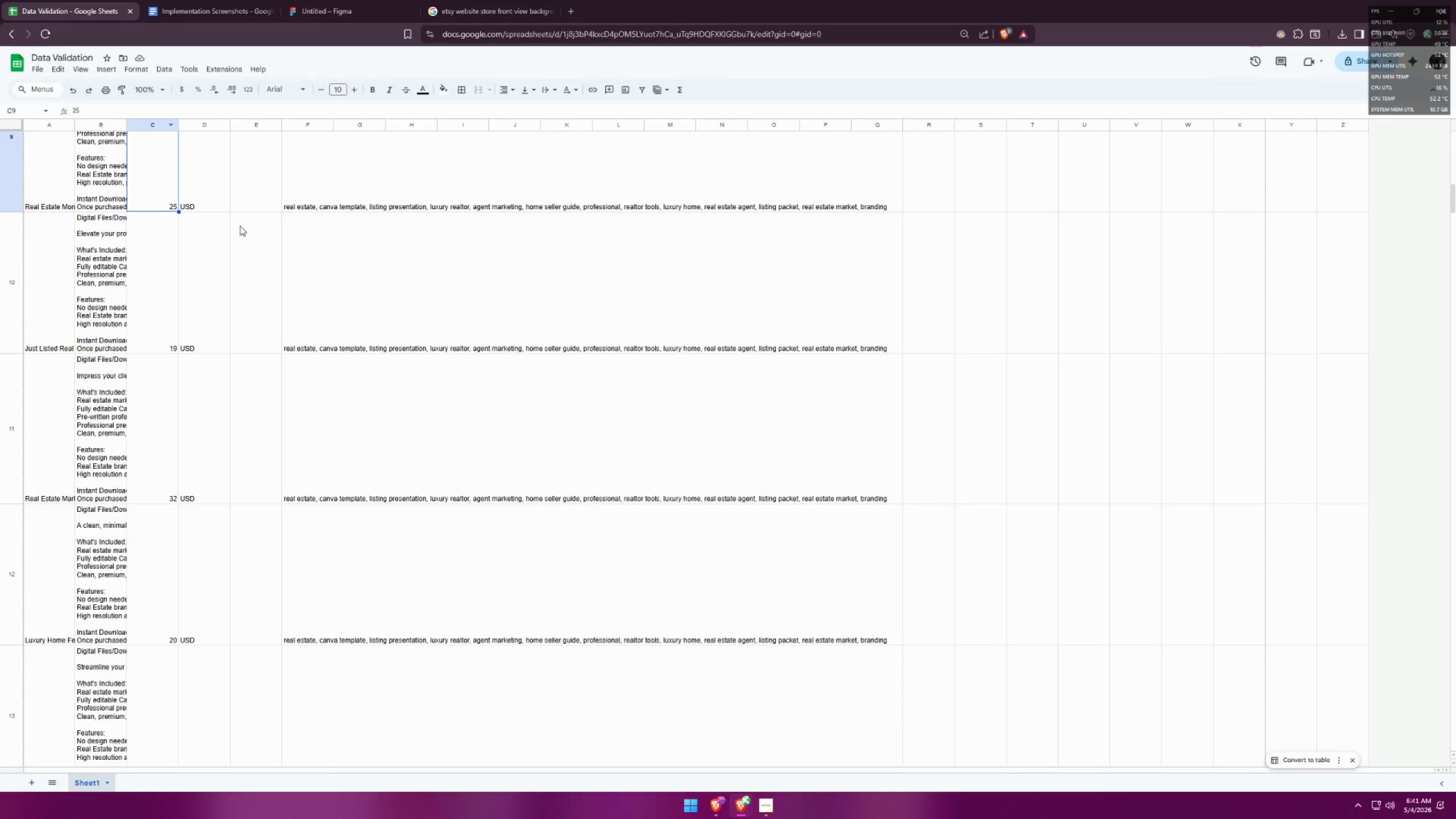 
key(ArrowDown)
 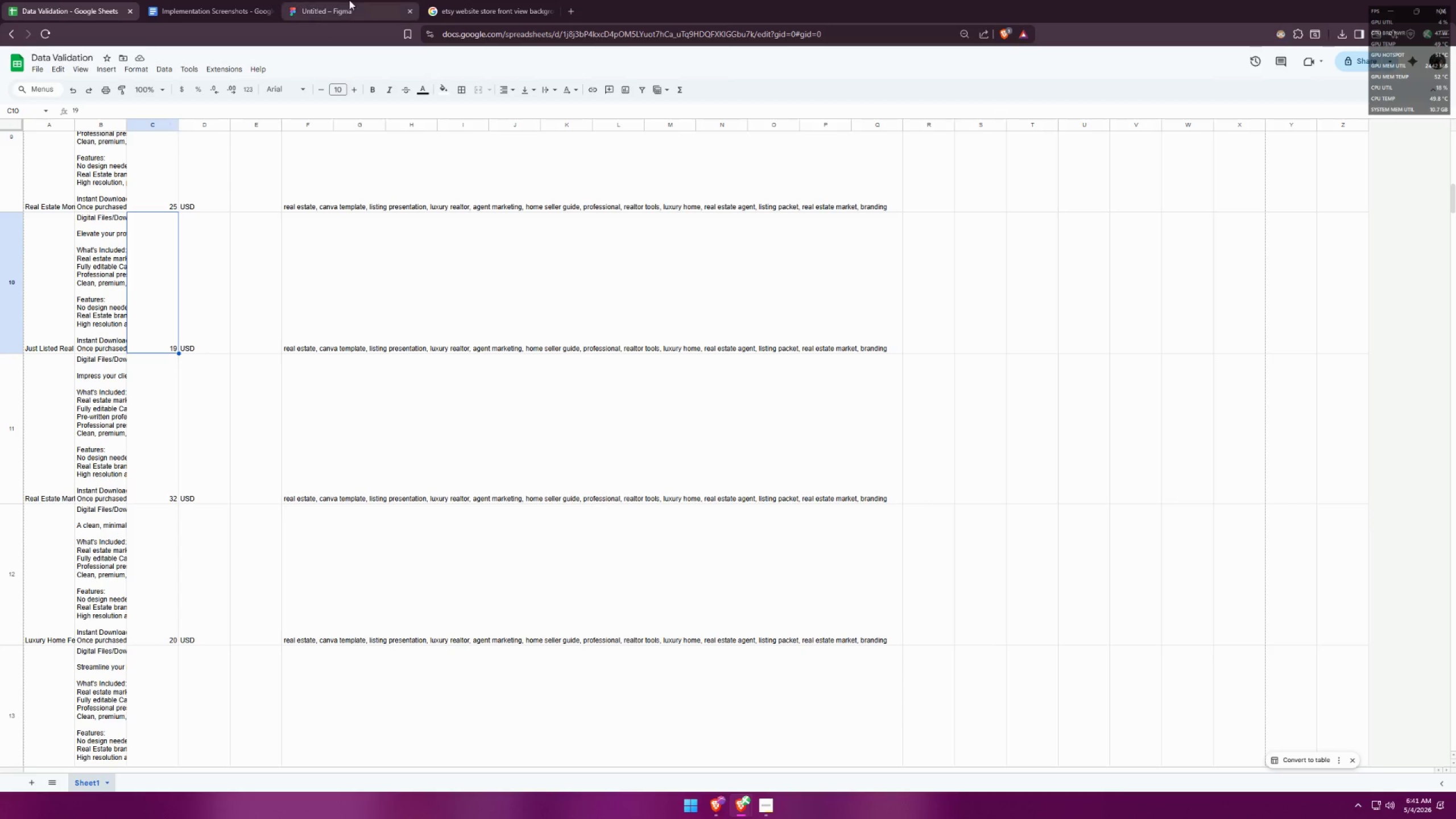 
left_click([351, 0])
 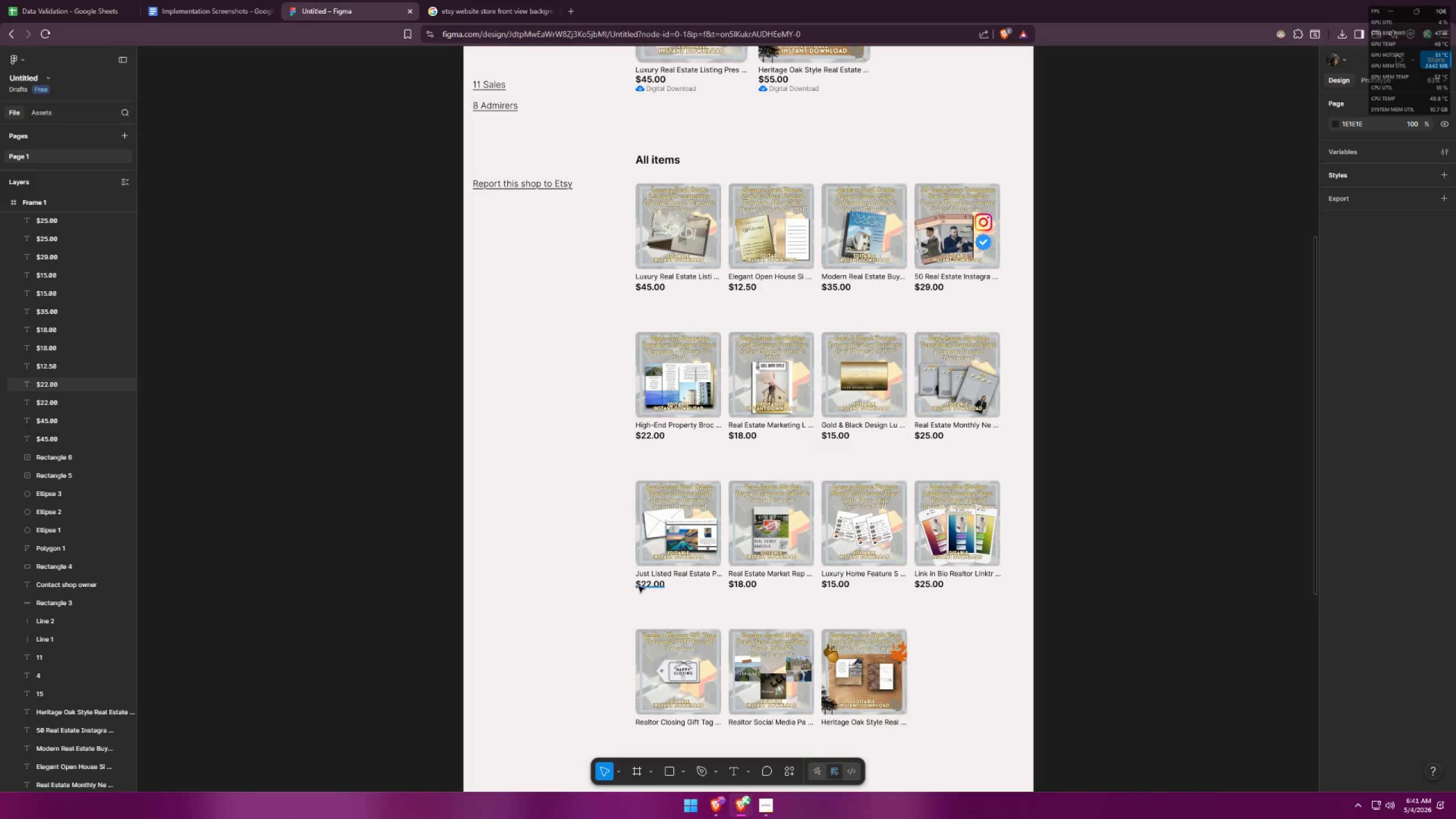 
double_click([647, 585])
 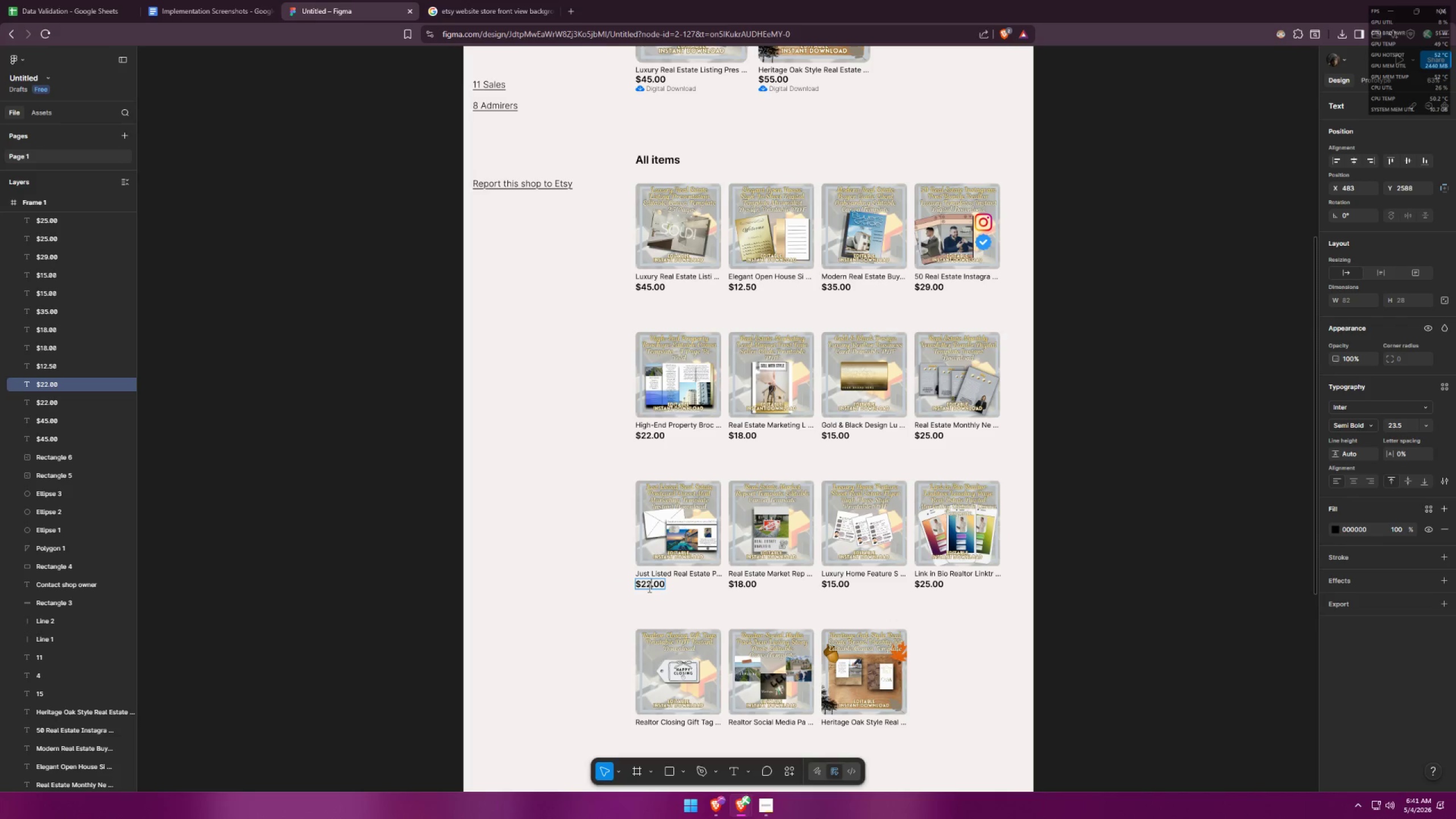 
triple_click([645, 585])
 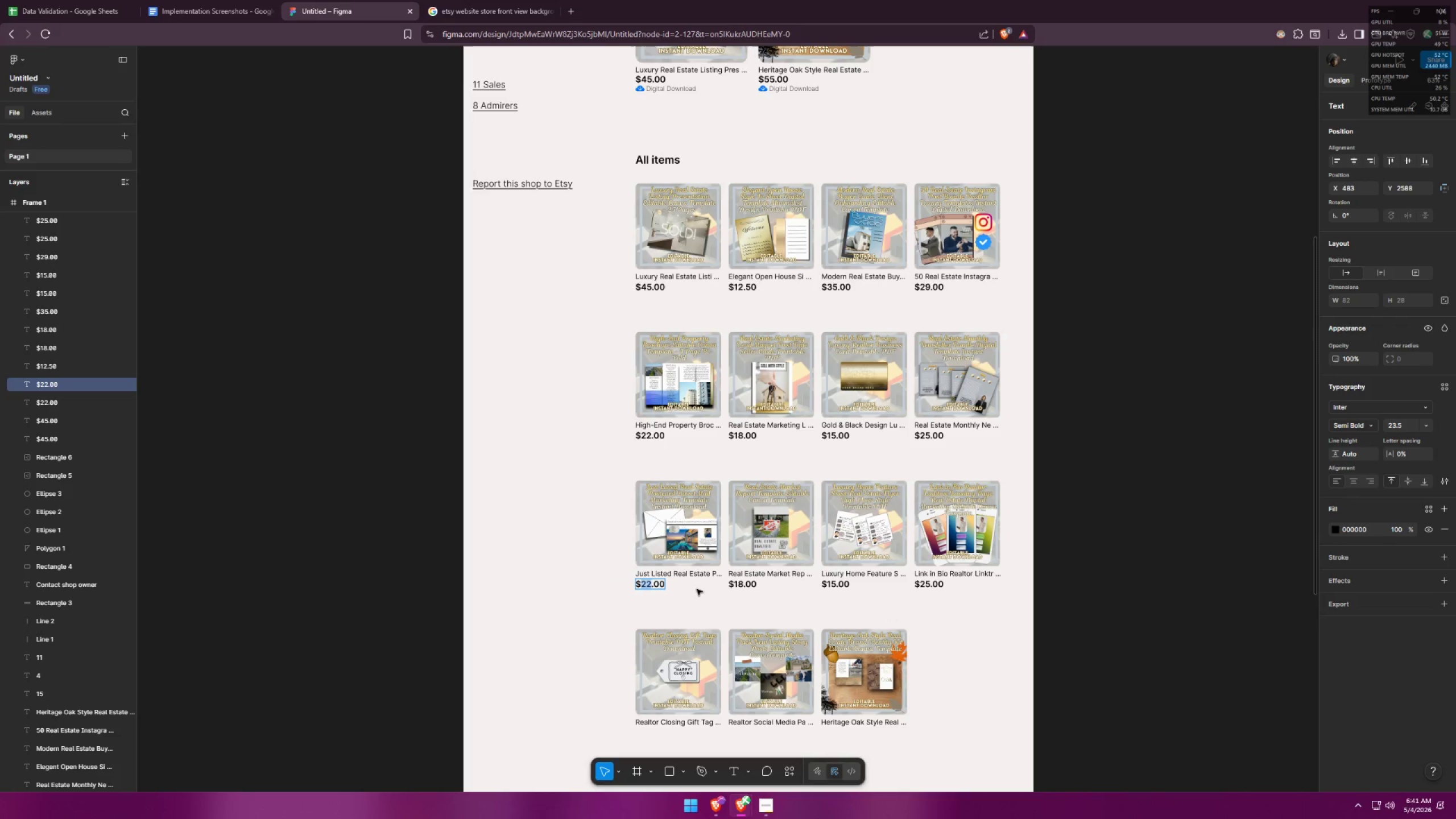 
type(19)
 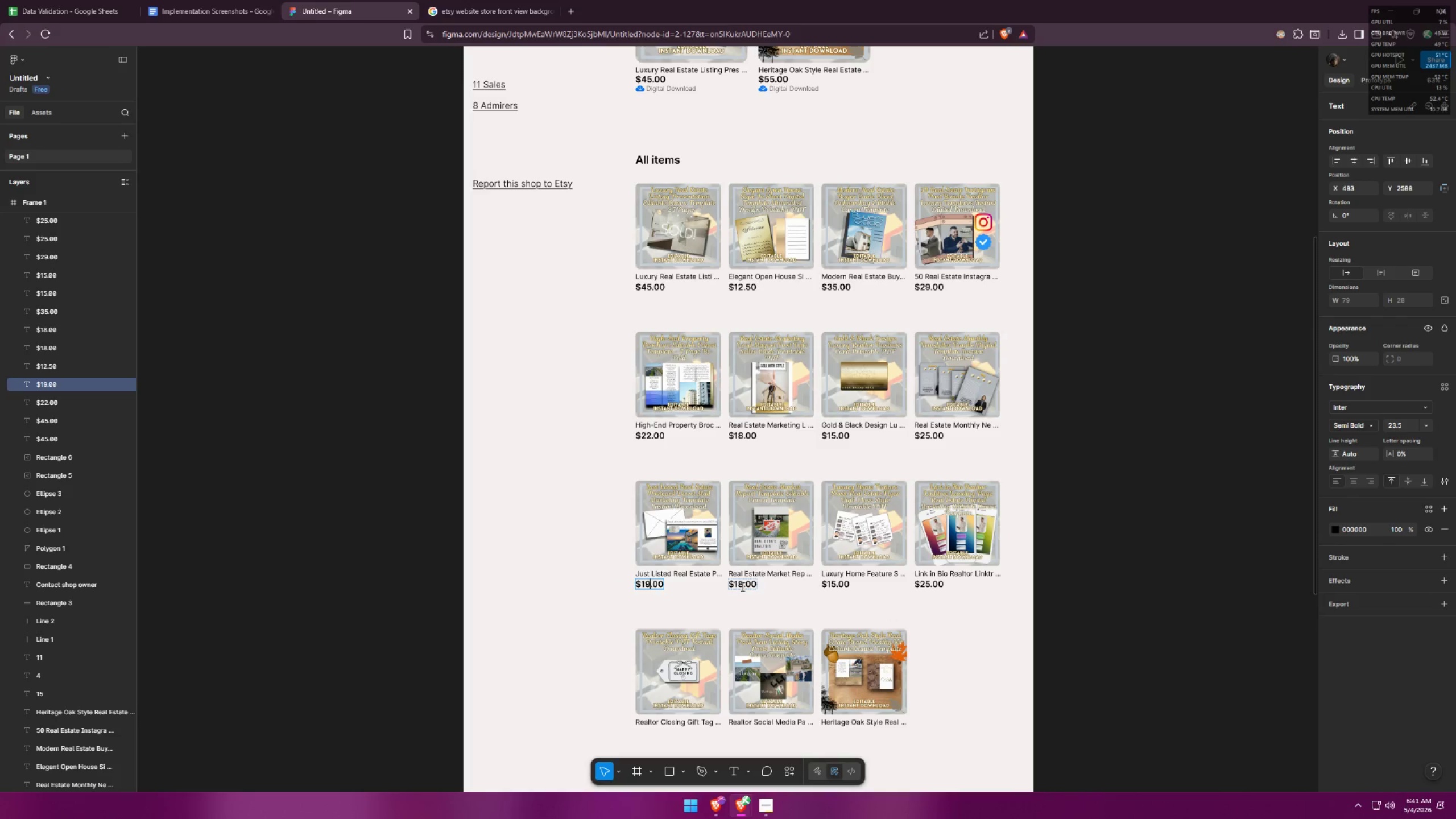 
double_click([738, 586])
 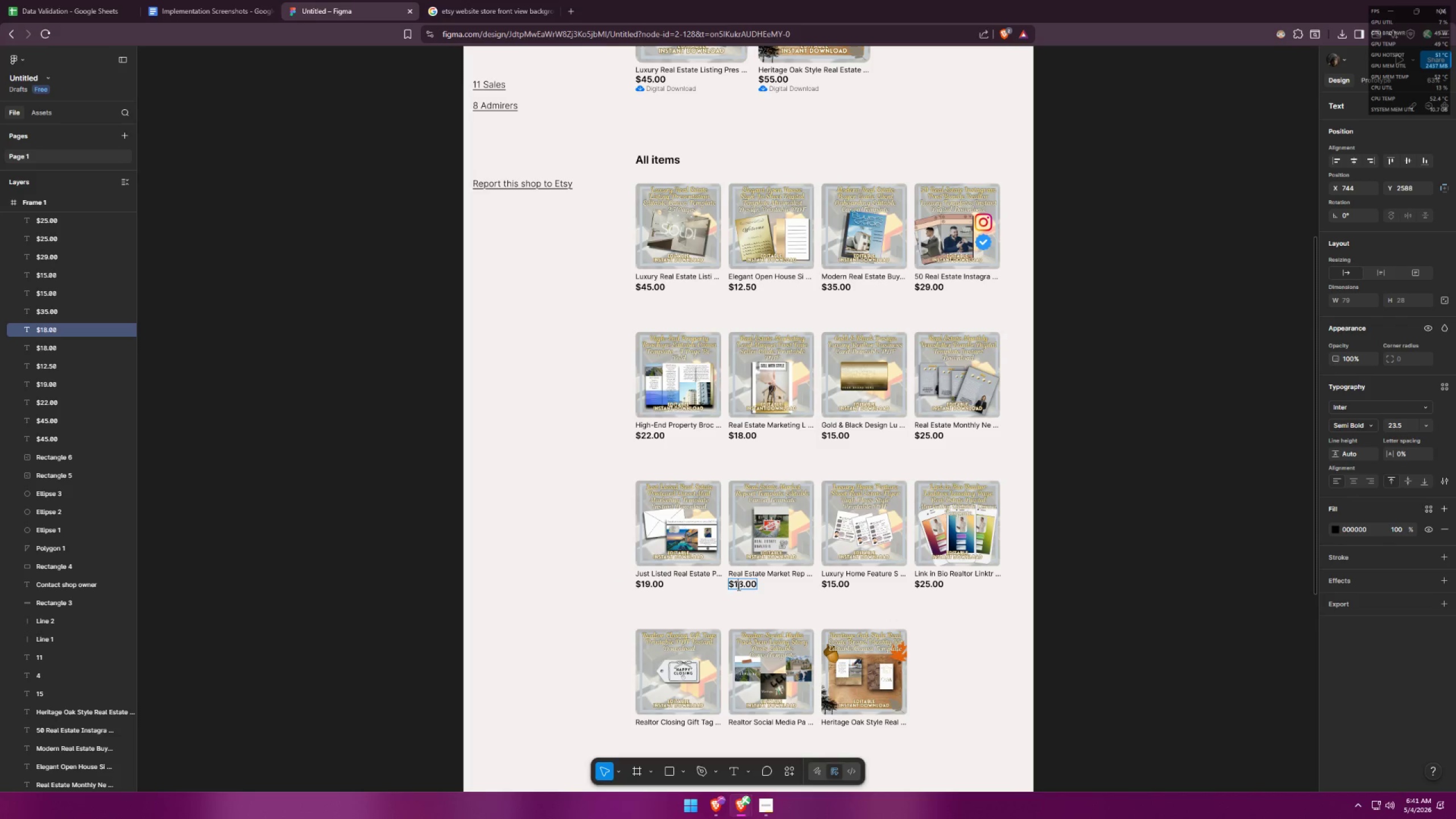 
triple_click([738, 586])
 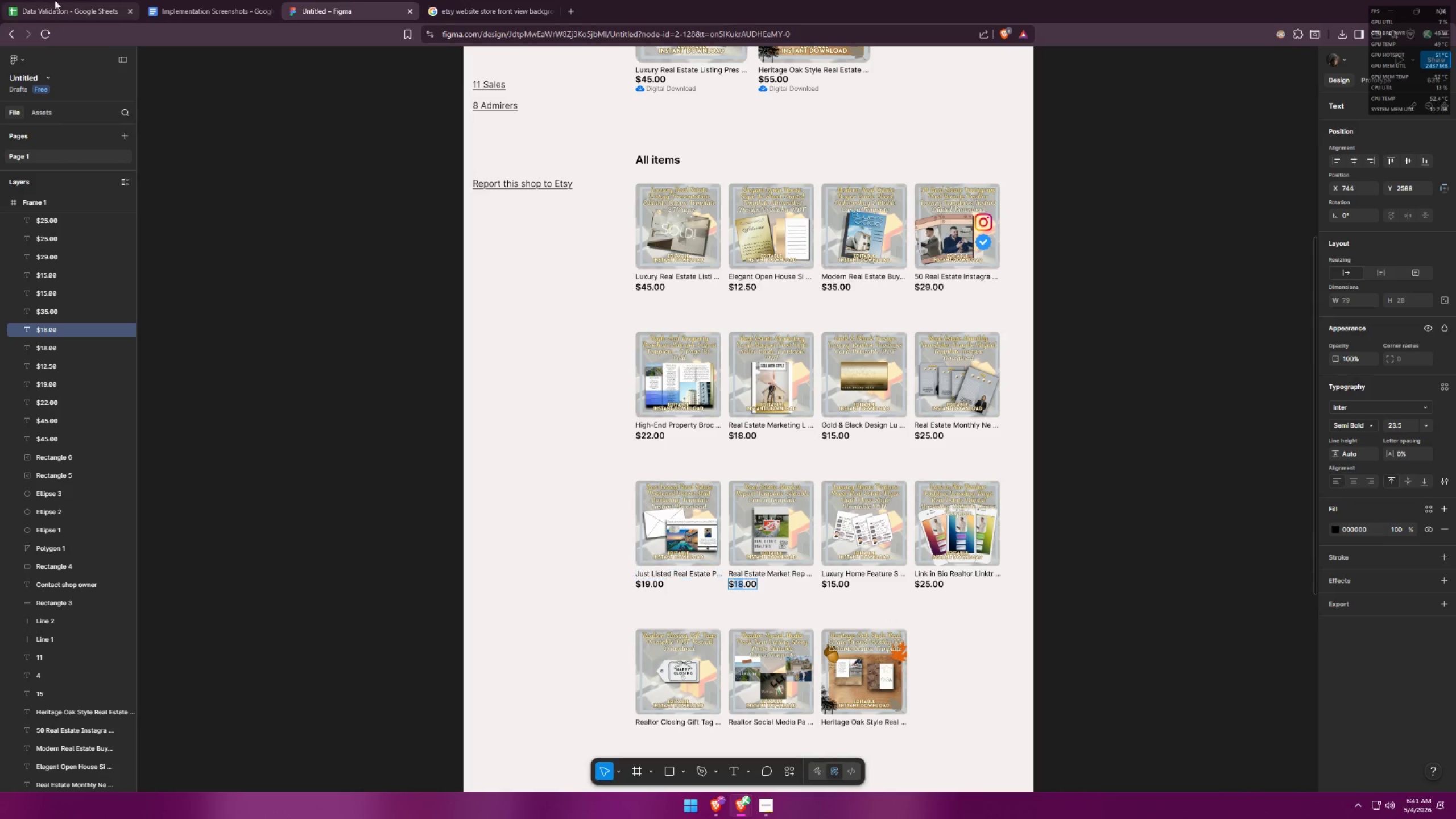 
left_click([31, 0])
 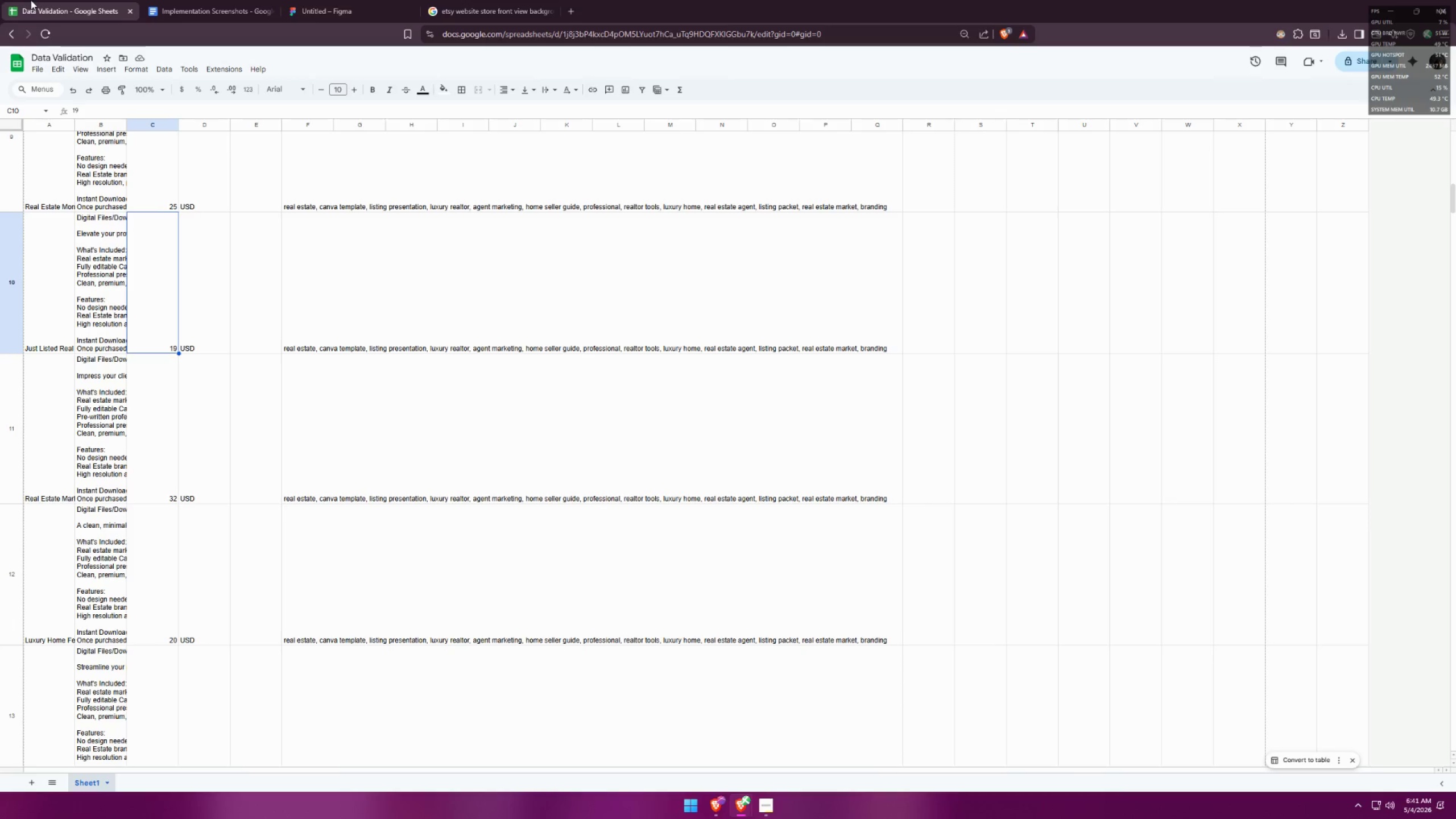 
key(ArrowDown)
 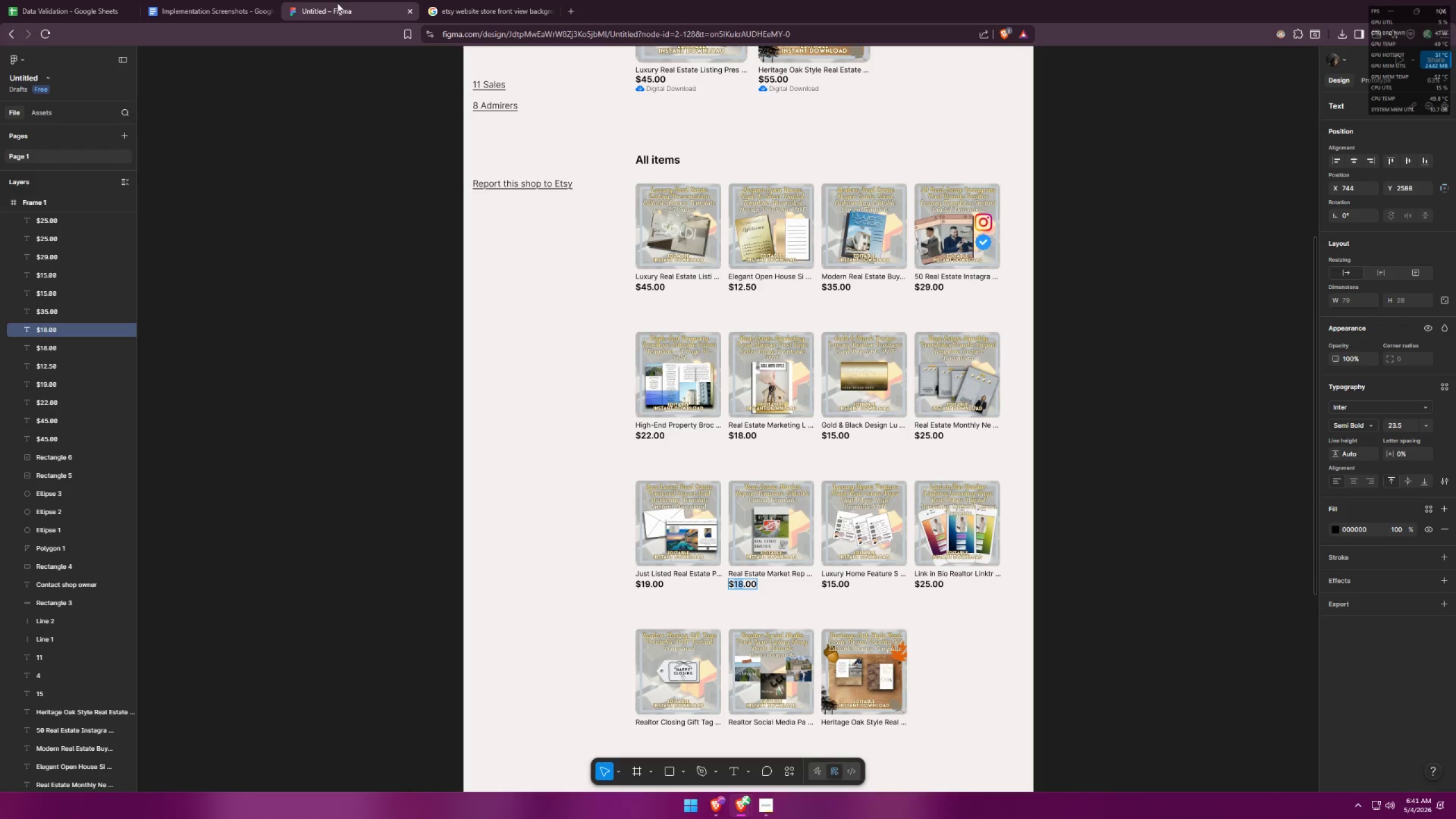 
type(32)
 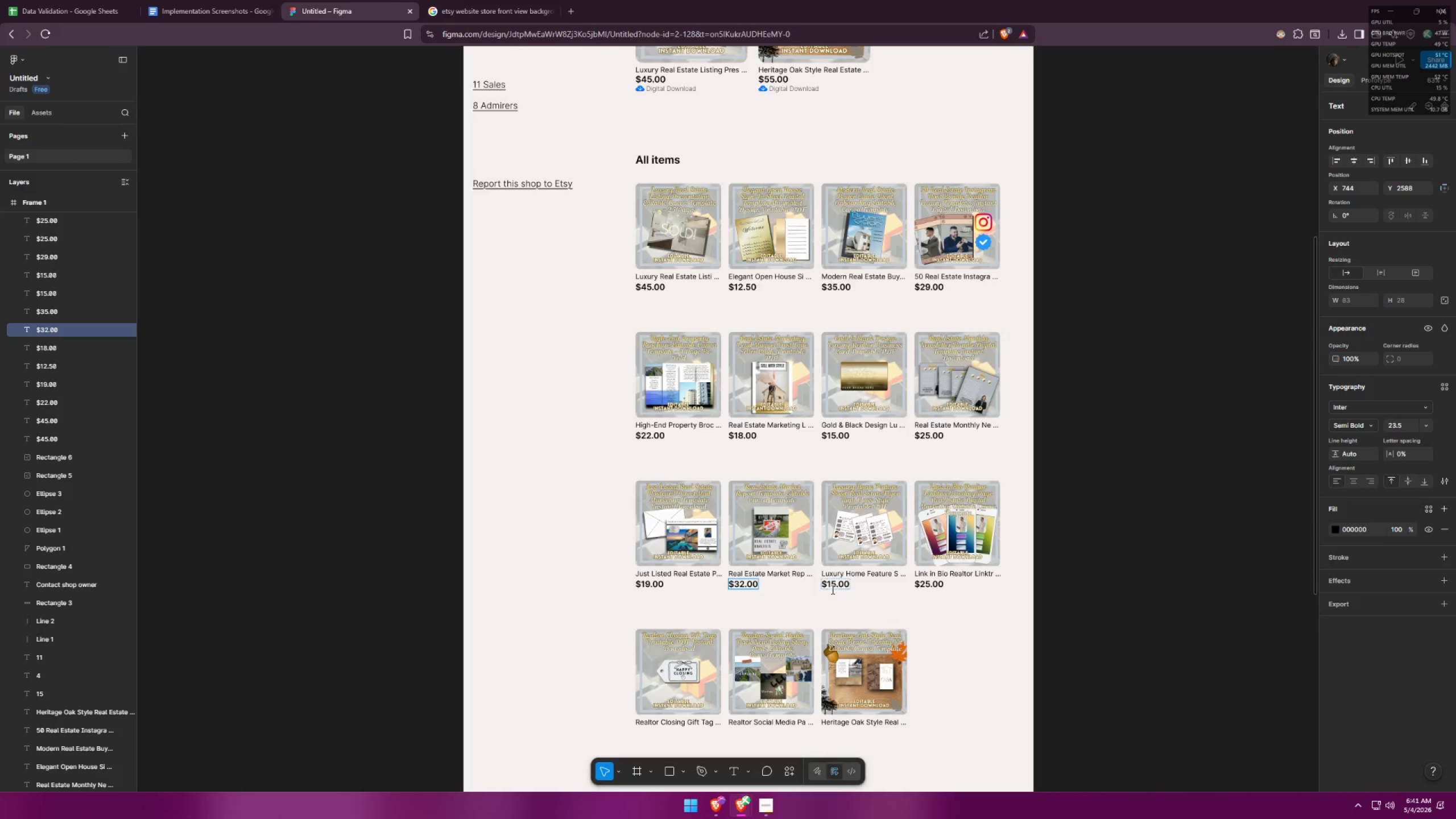 
double_click([829, 588])
 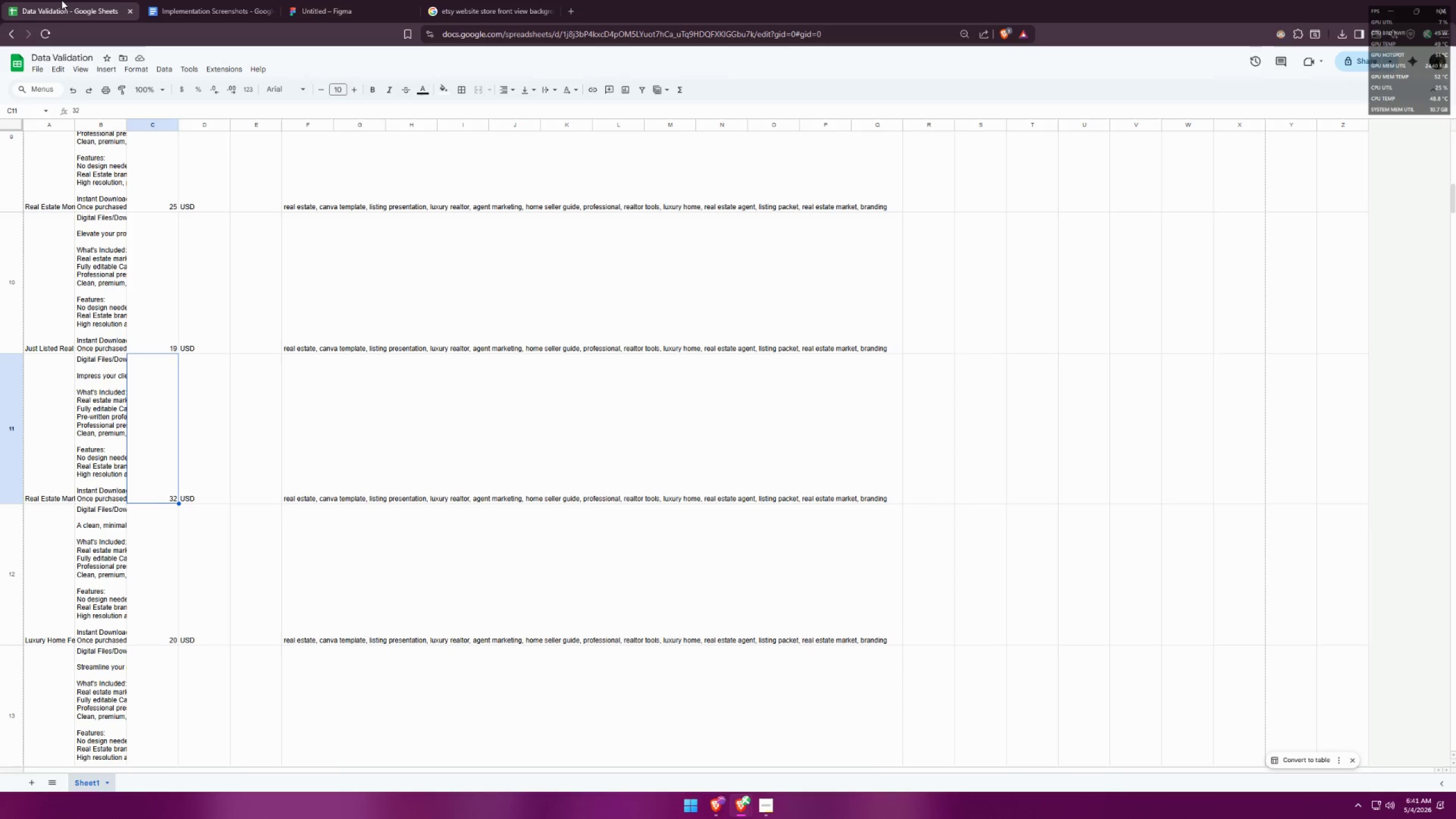 
key(ArrowDown)
 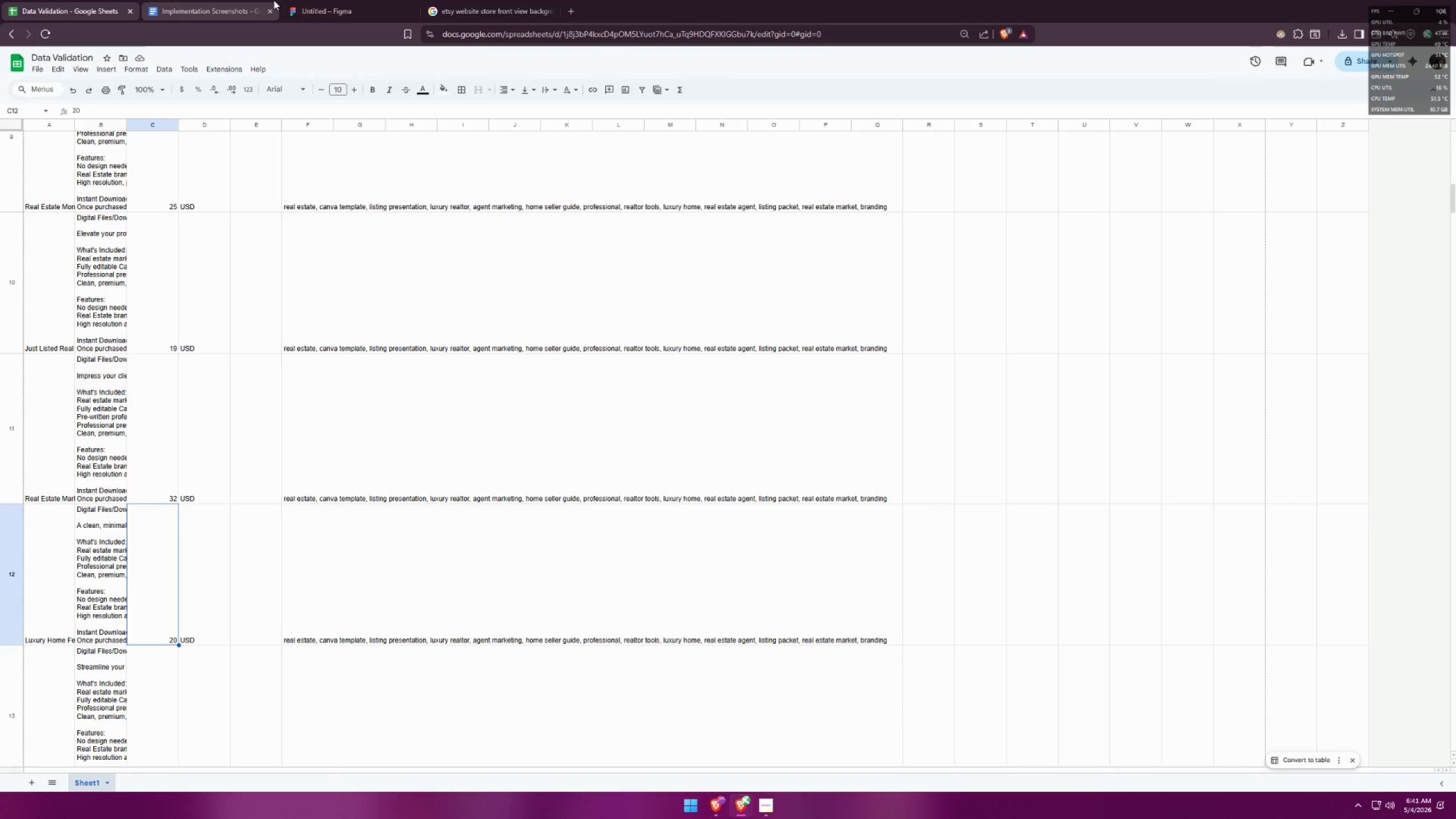 
left_click([332, 0])
 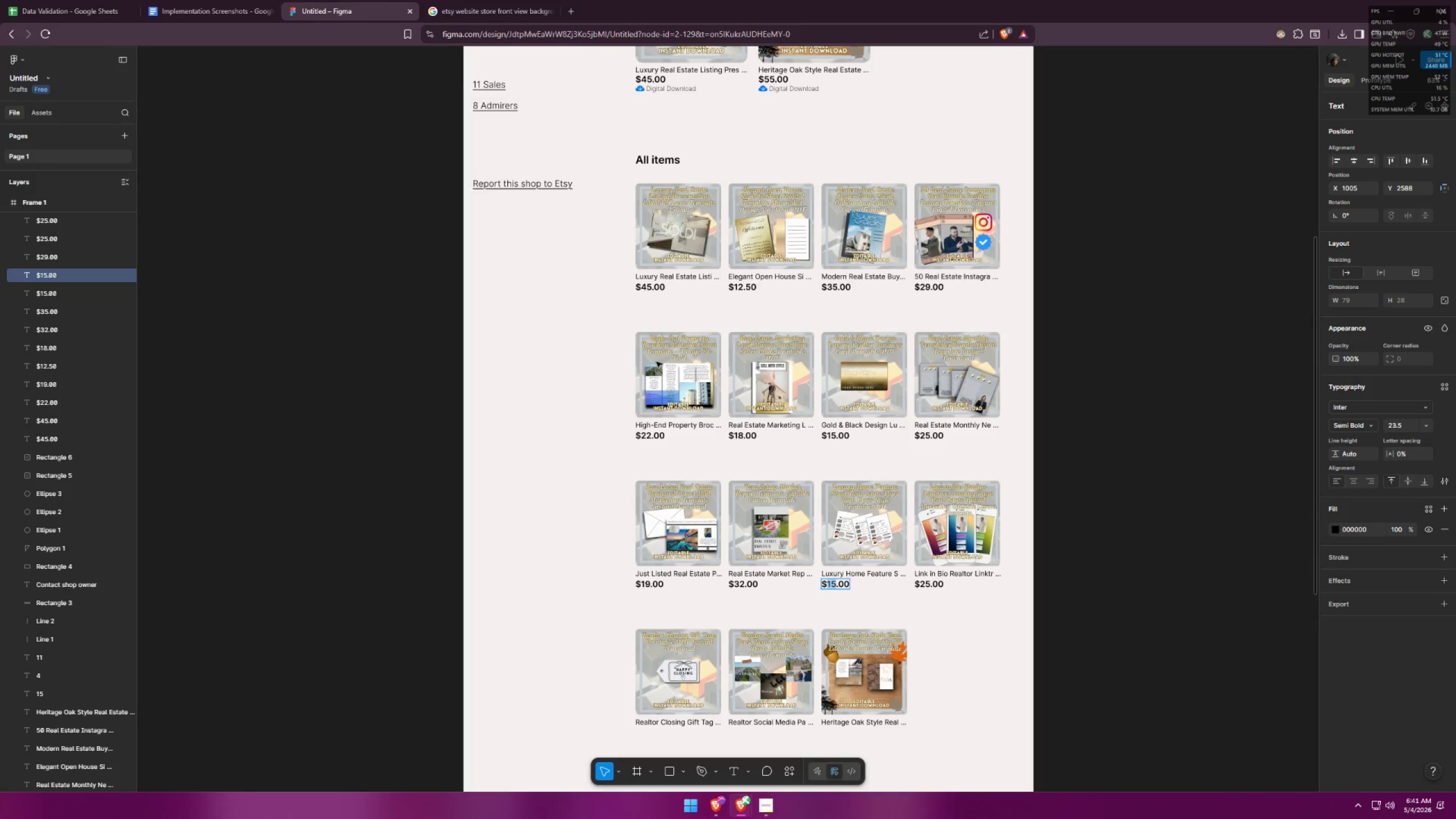 
type(20)
 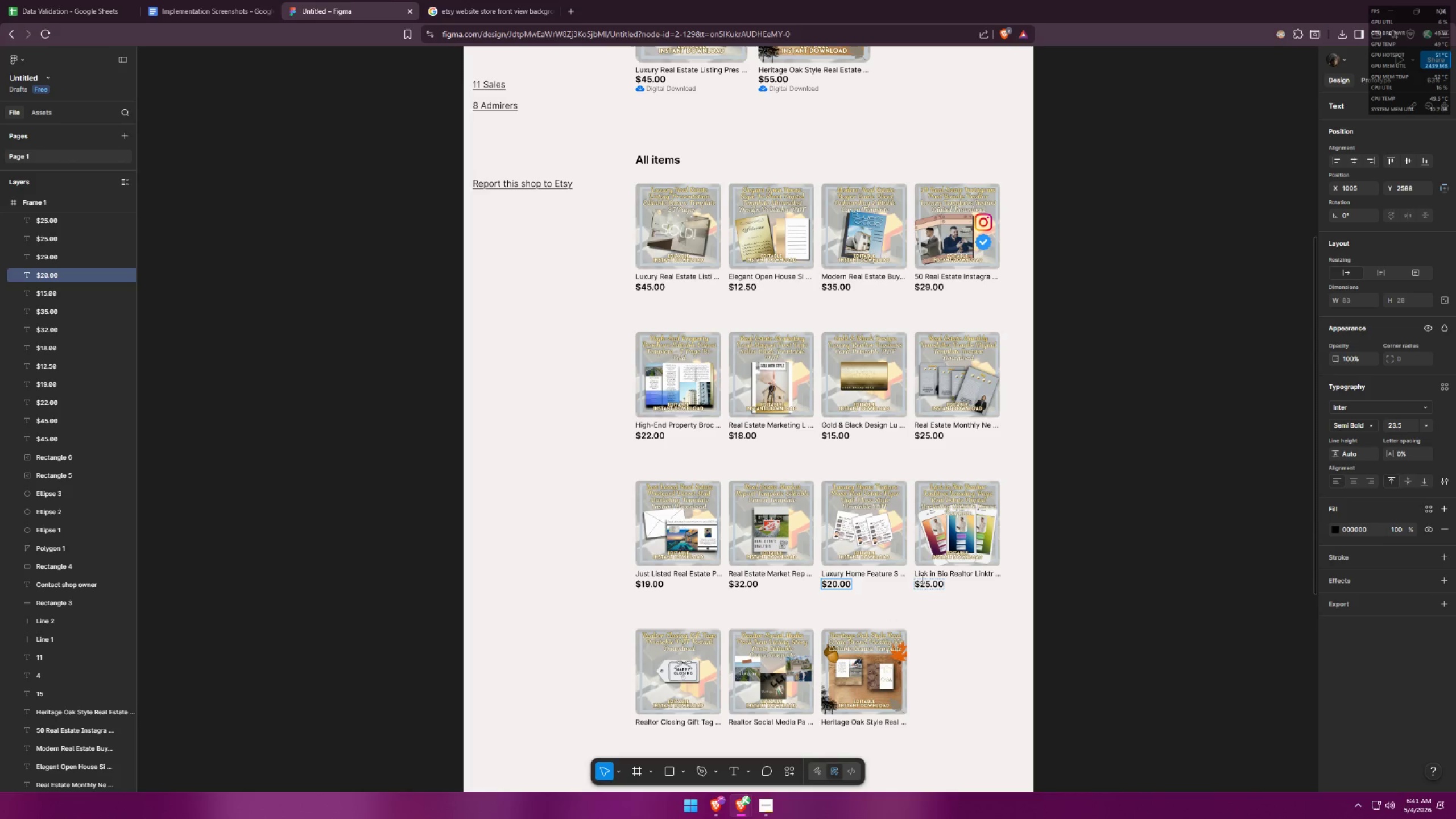 
double_click([922, 578])
 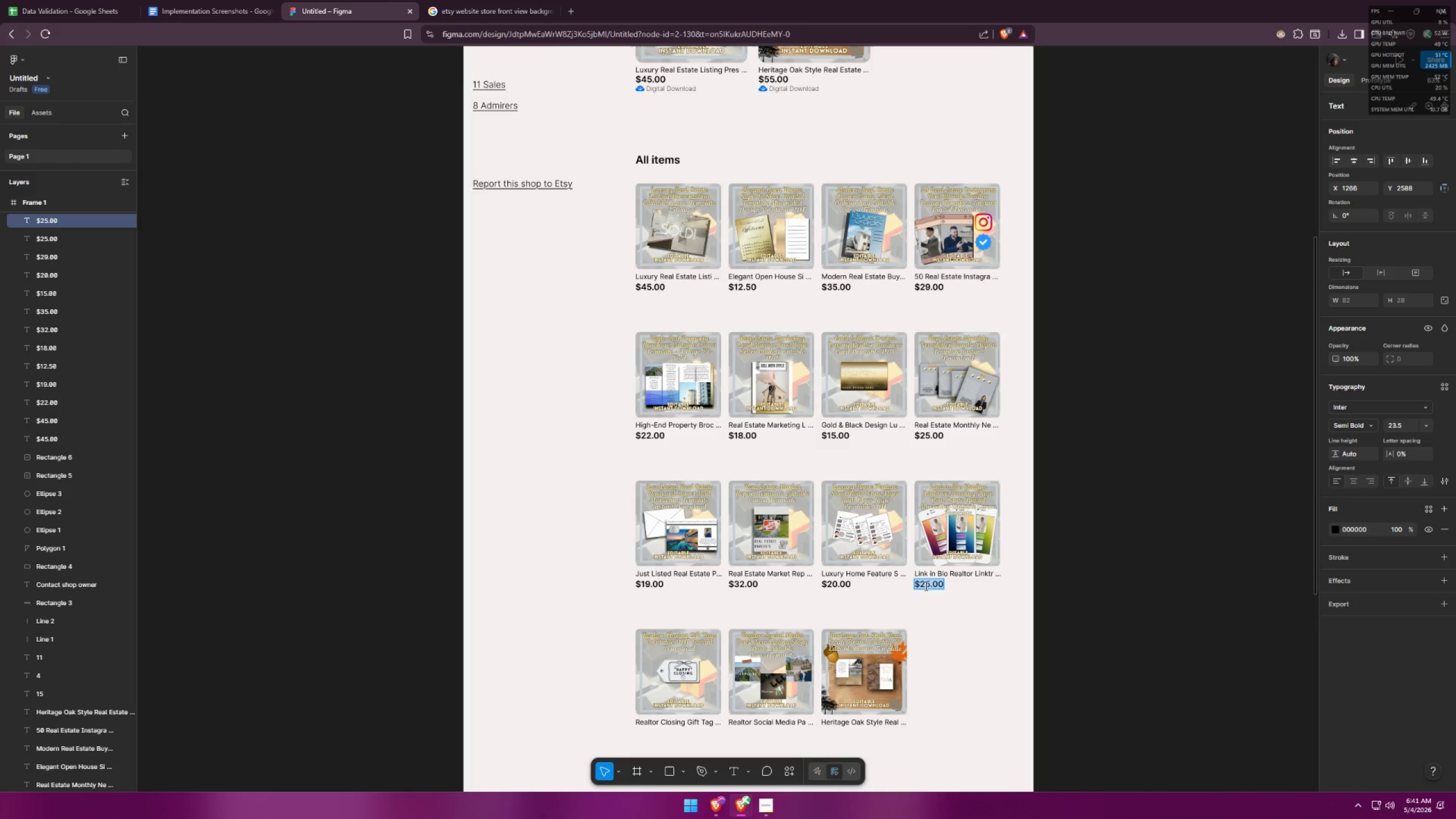 
left_click([926, 602])
 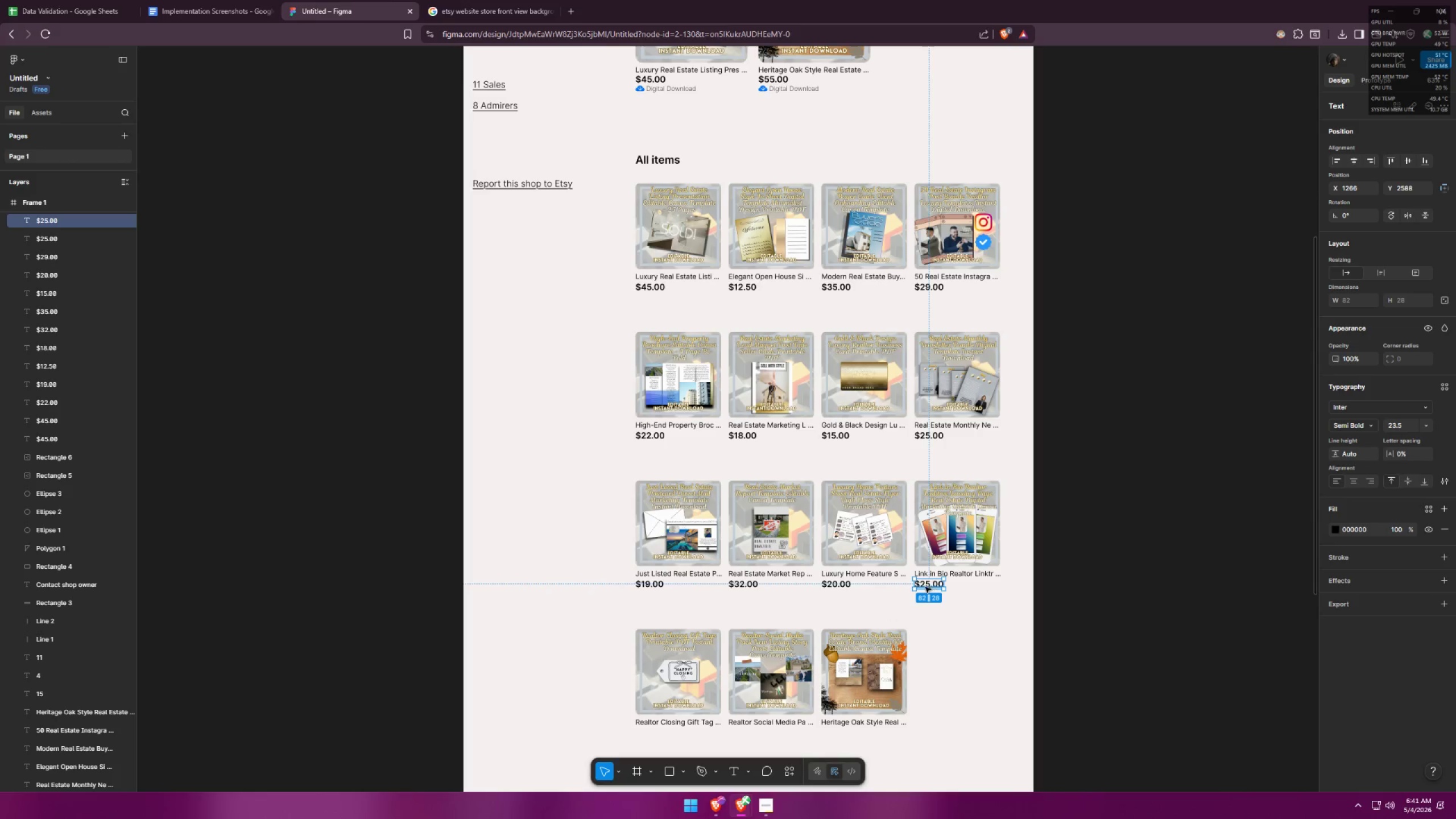 
double_click([925, 586])
 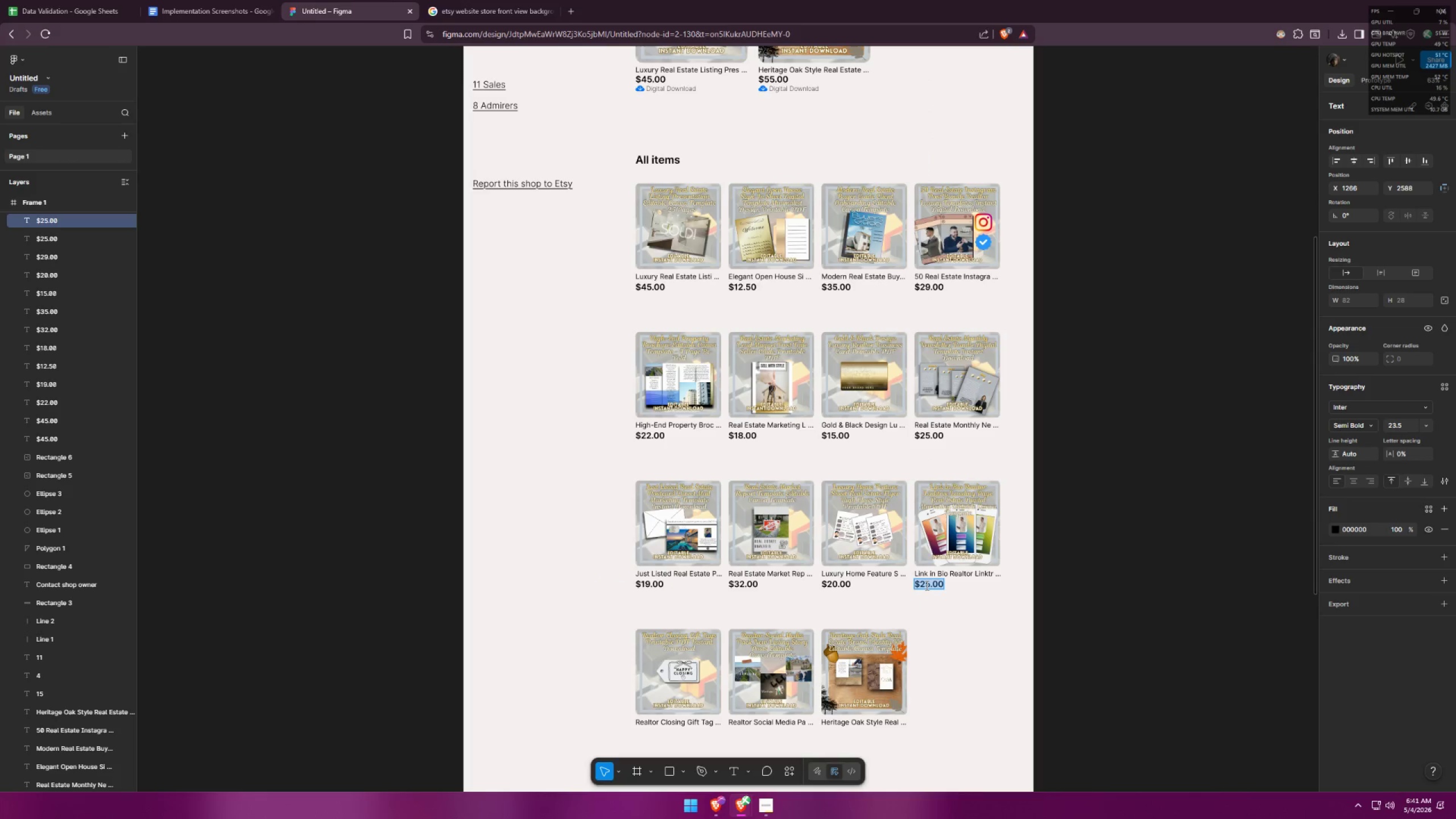 
triple_click([925, 585])
 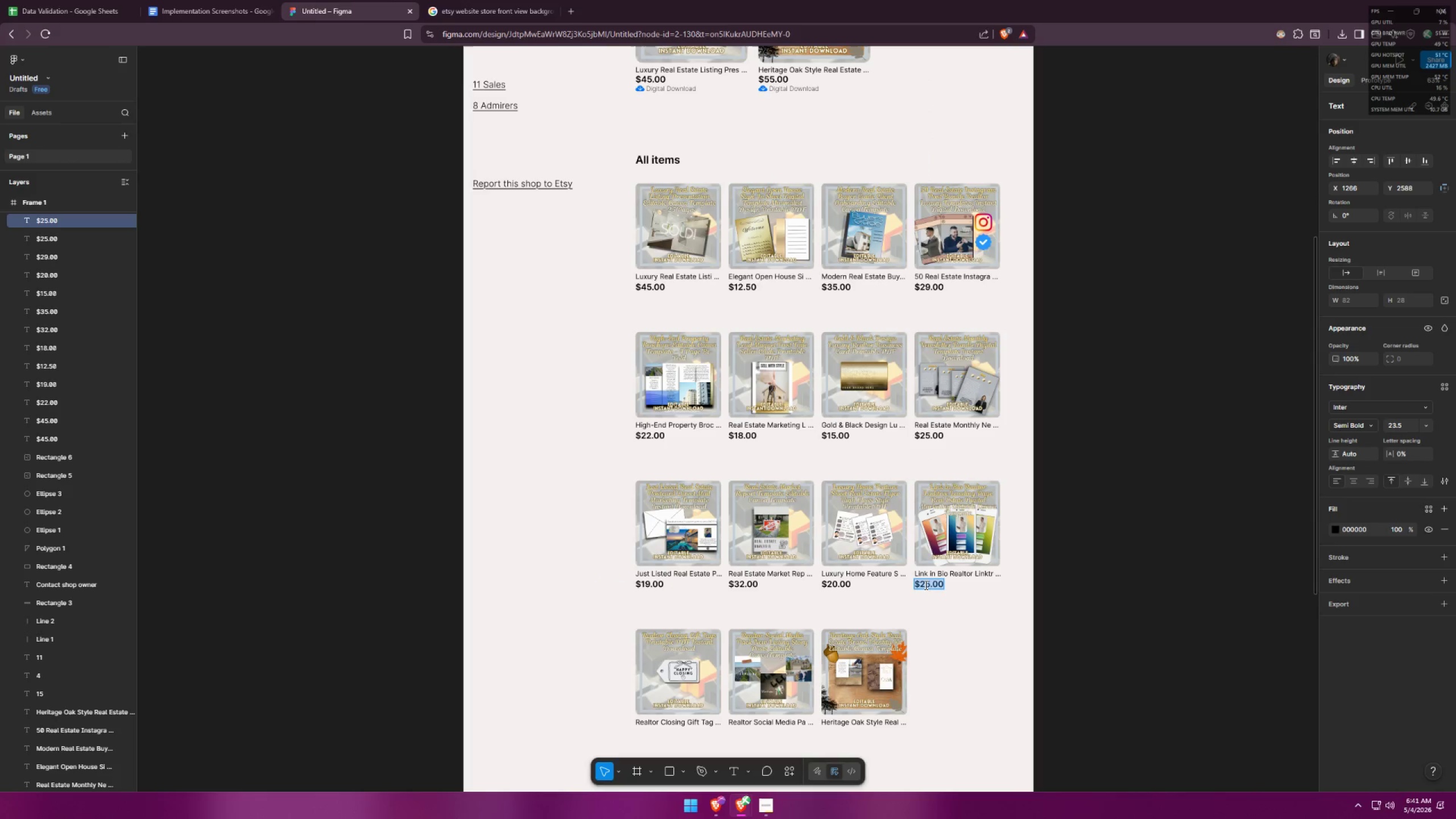 
triple_click([926, 595])
 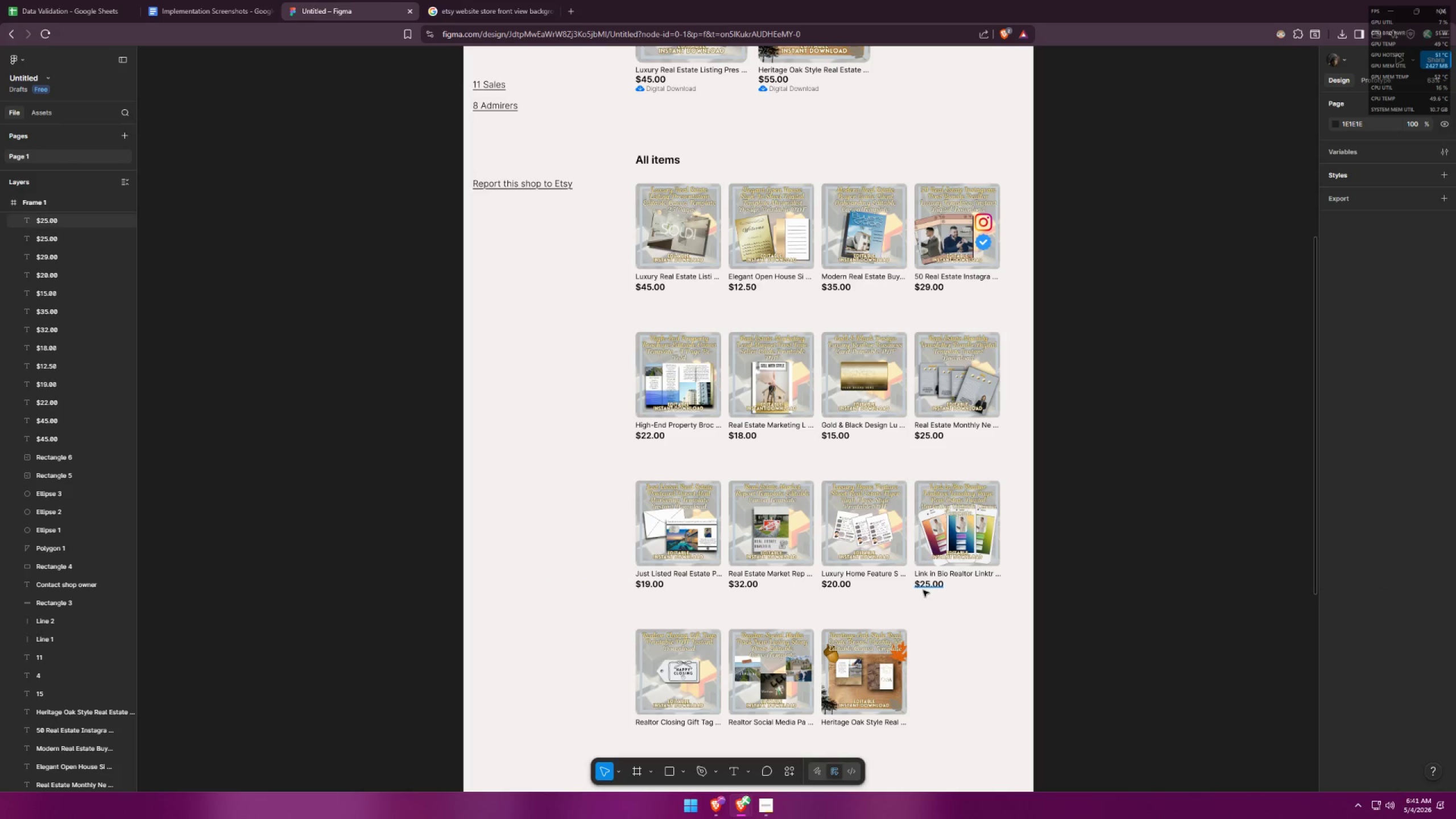 
double_click([924, 586])
 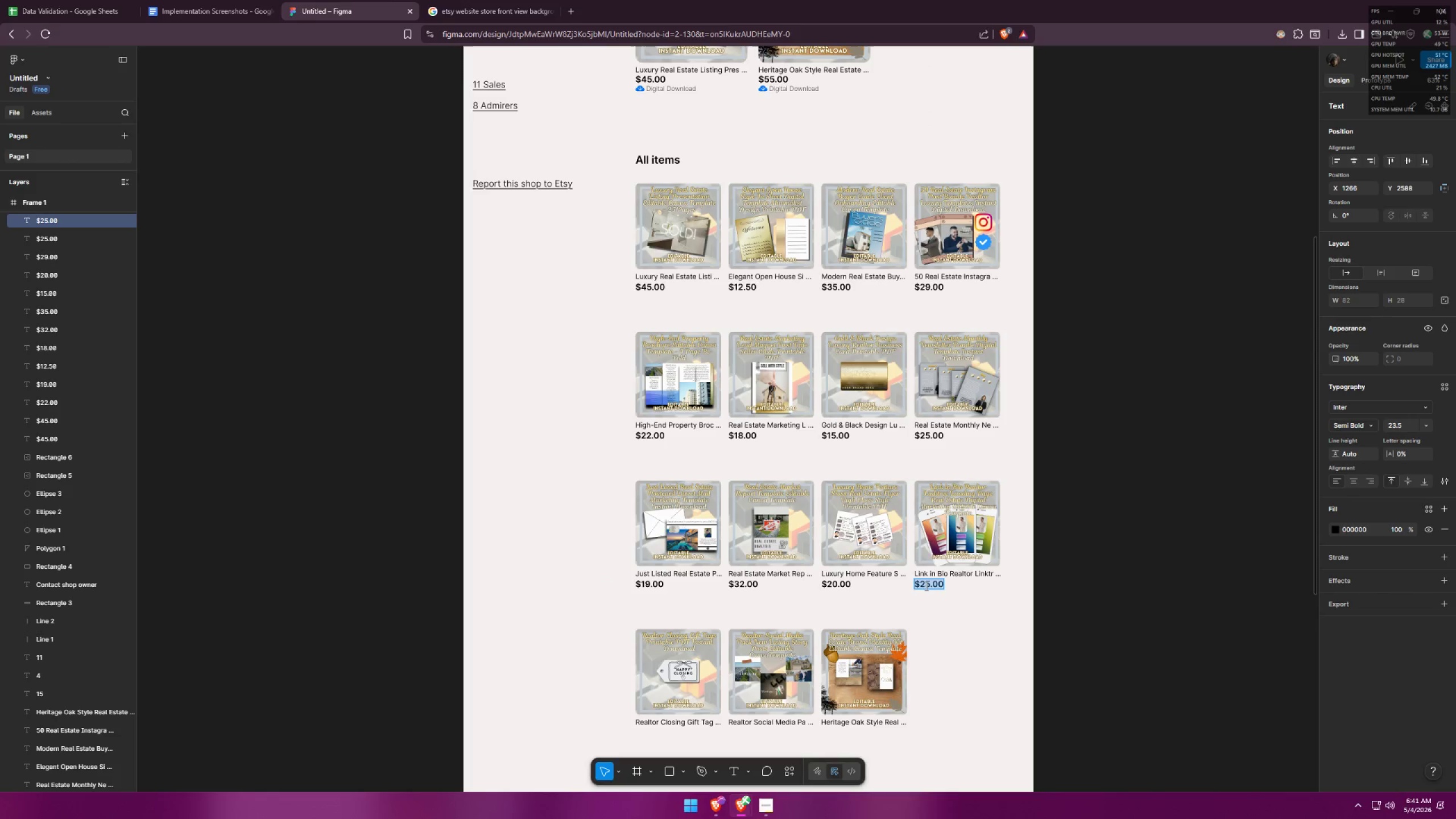 
triple_click([925, 585])
 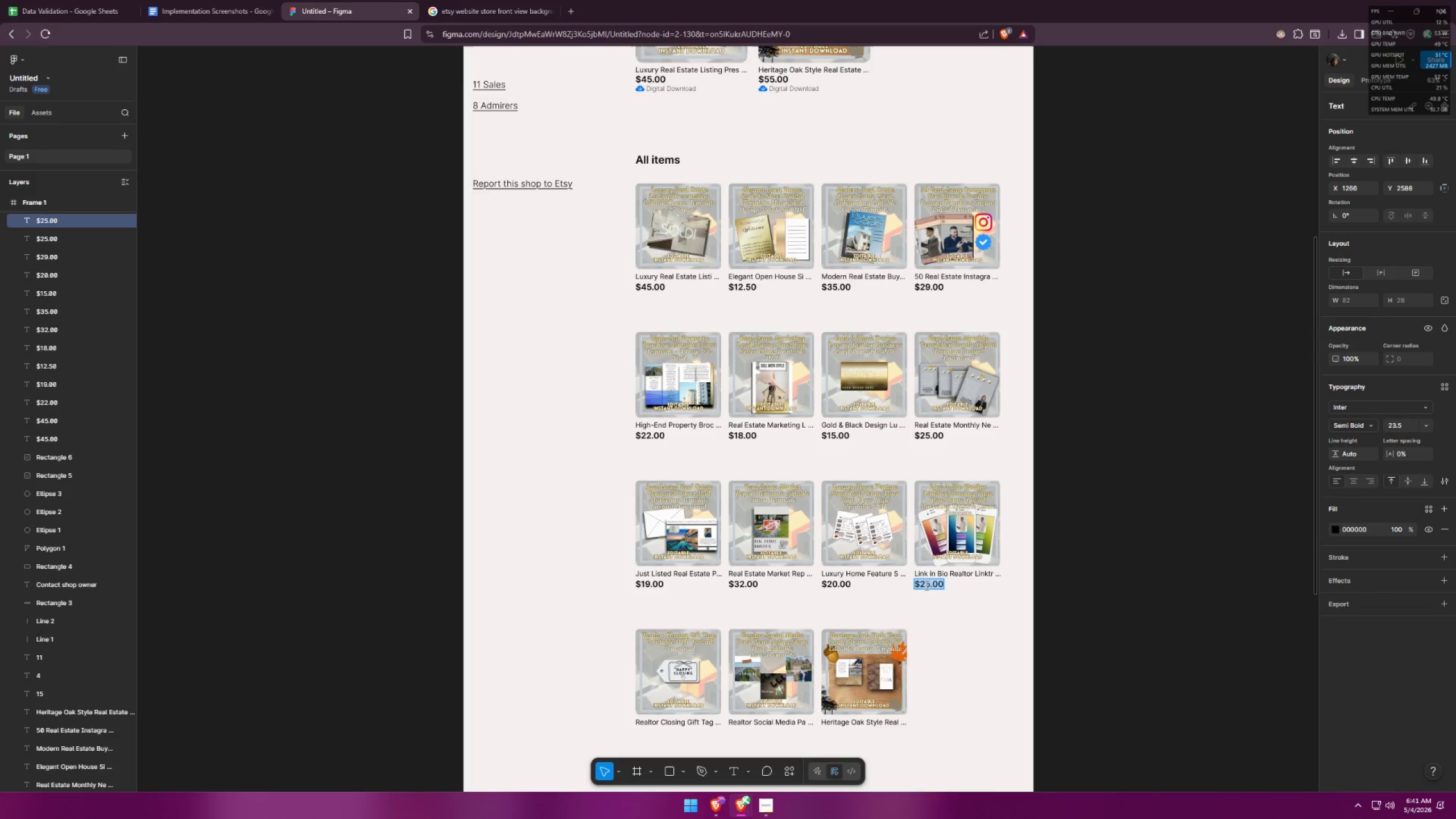 
triple_click([923, 583])
 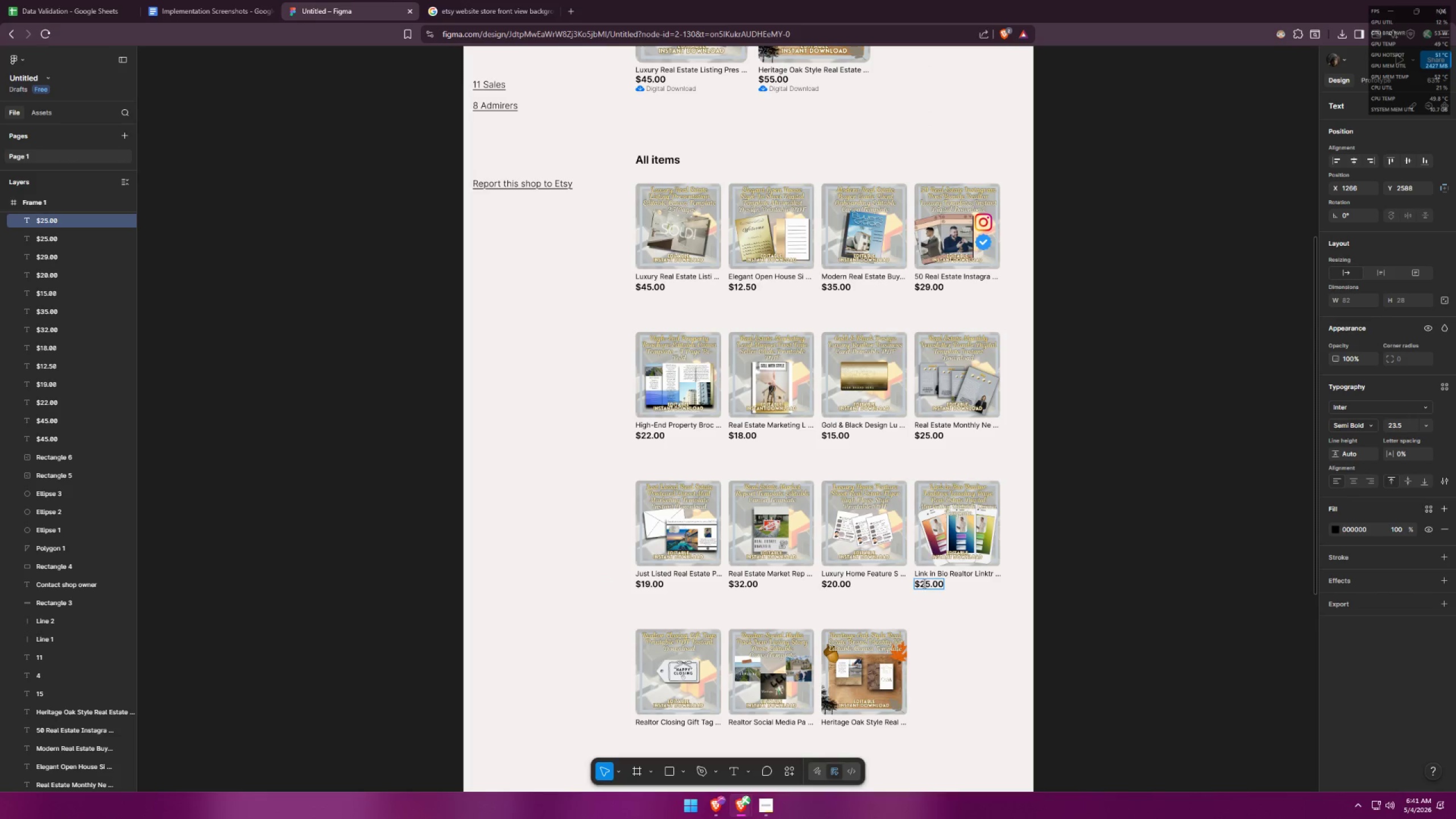 
triple_click([923, 583])
 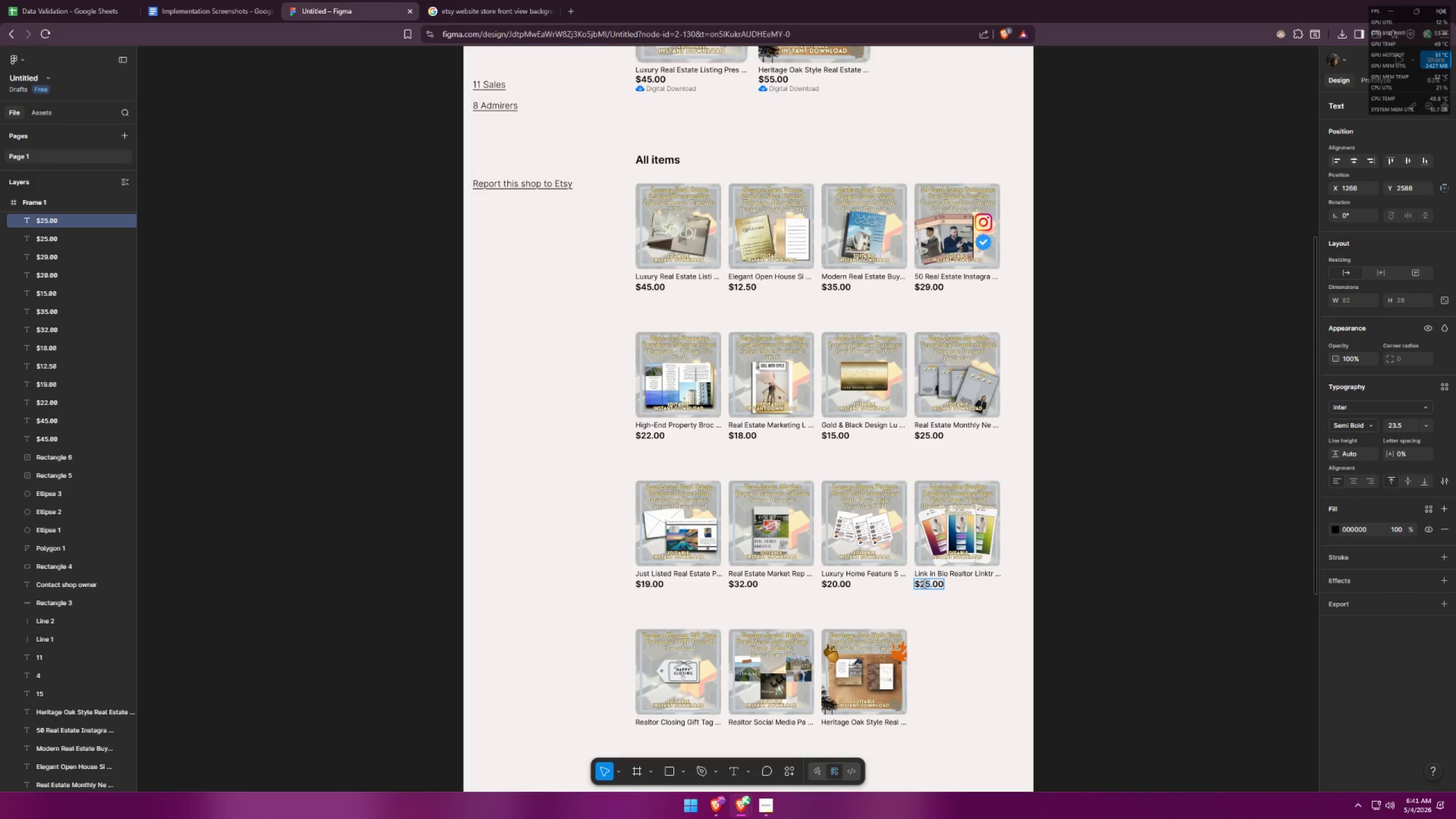 
triple_click([923, 583])
 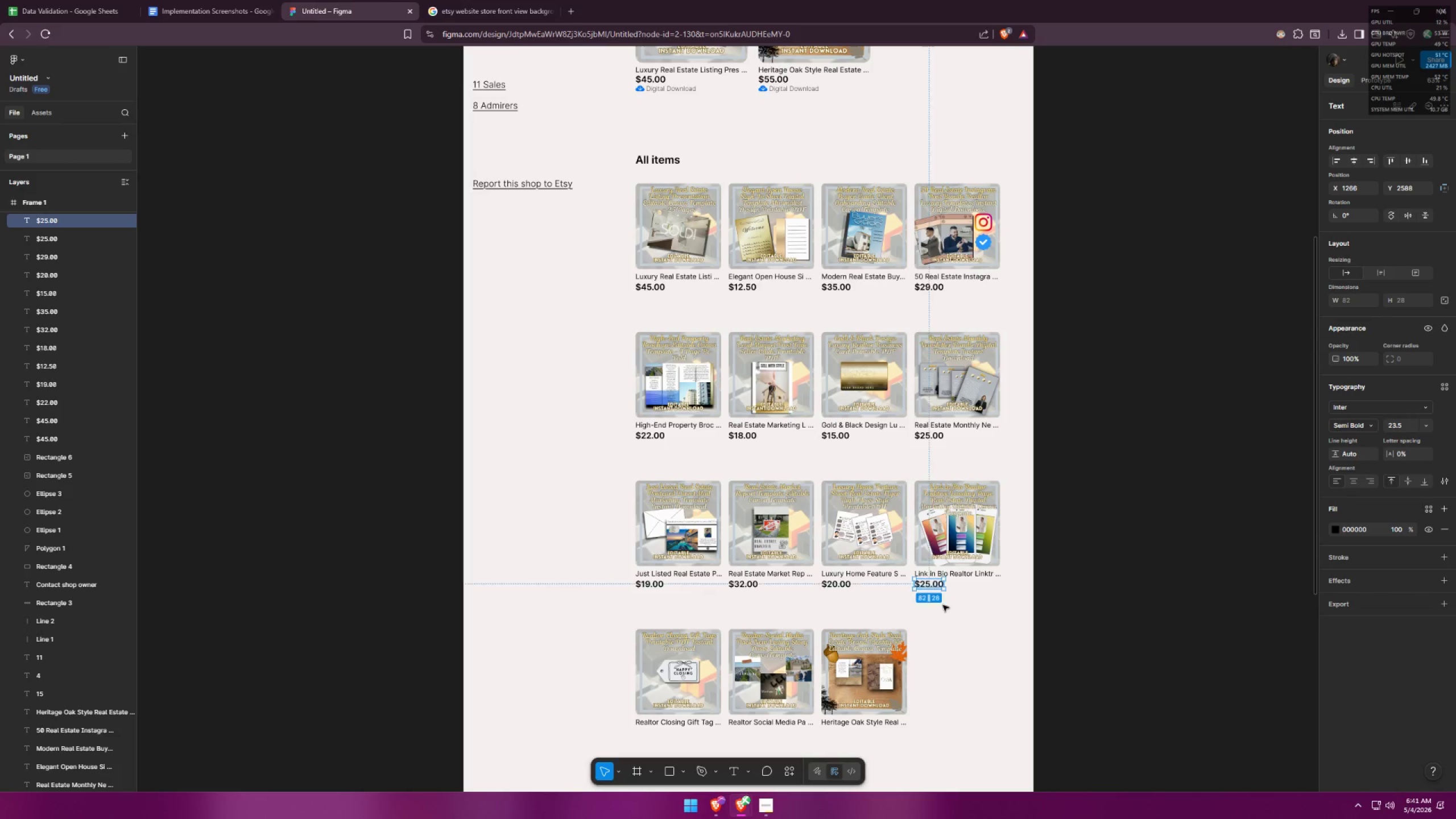 
double_click([981, 601])
 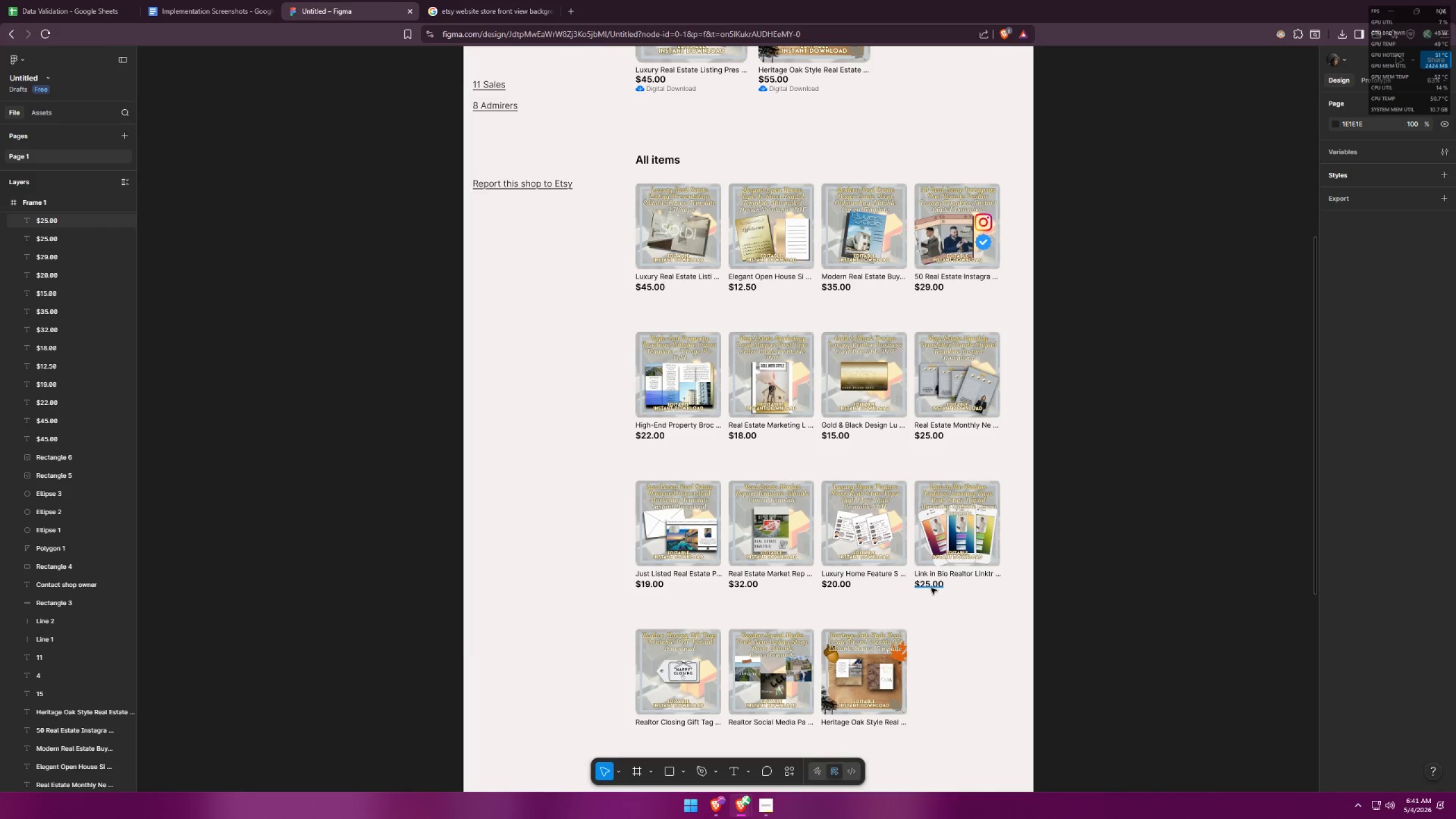 
left_click([926, 585])
 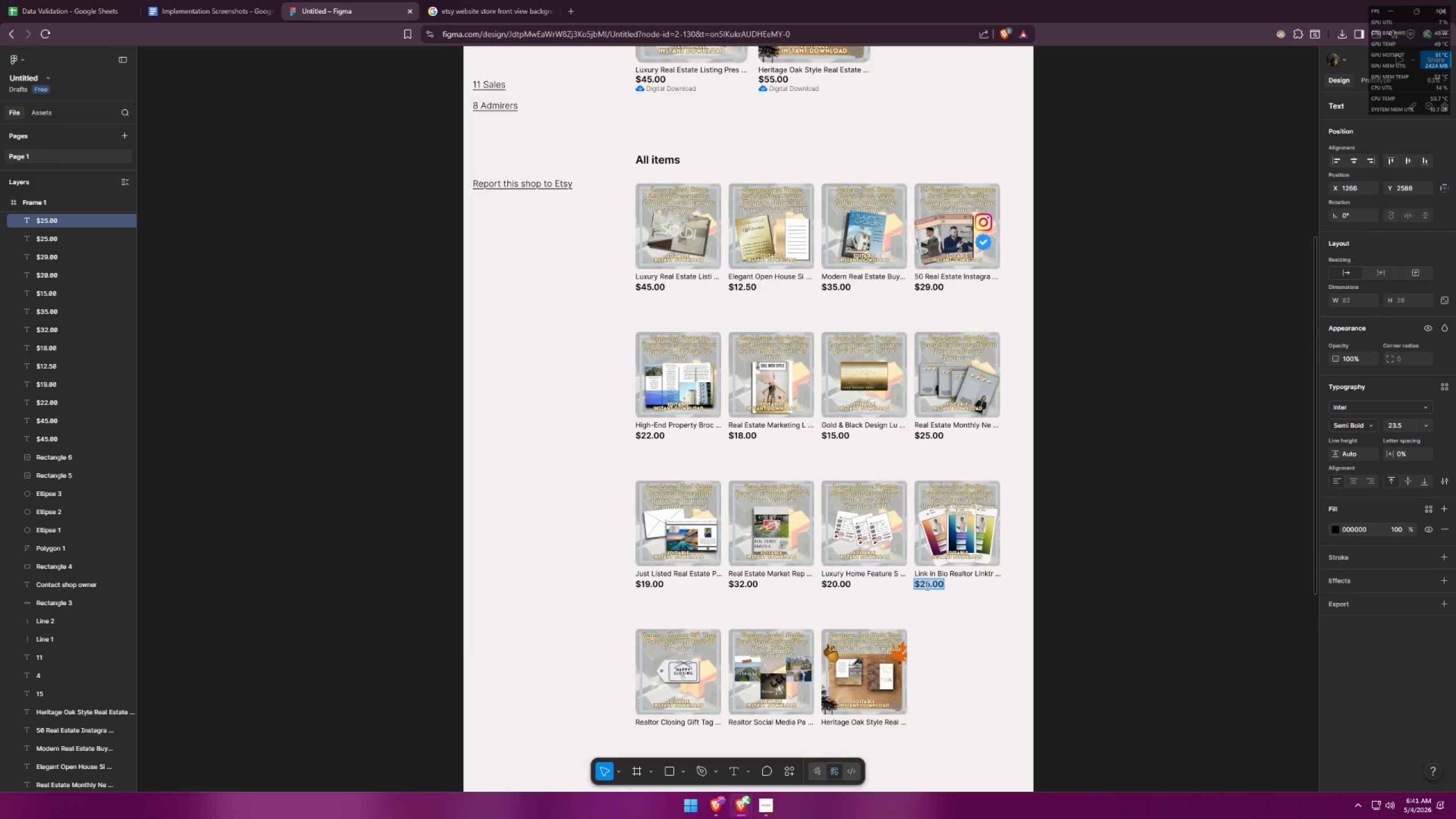 
triple_click([926, 585])
 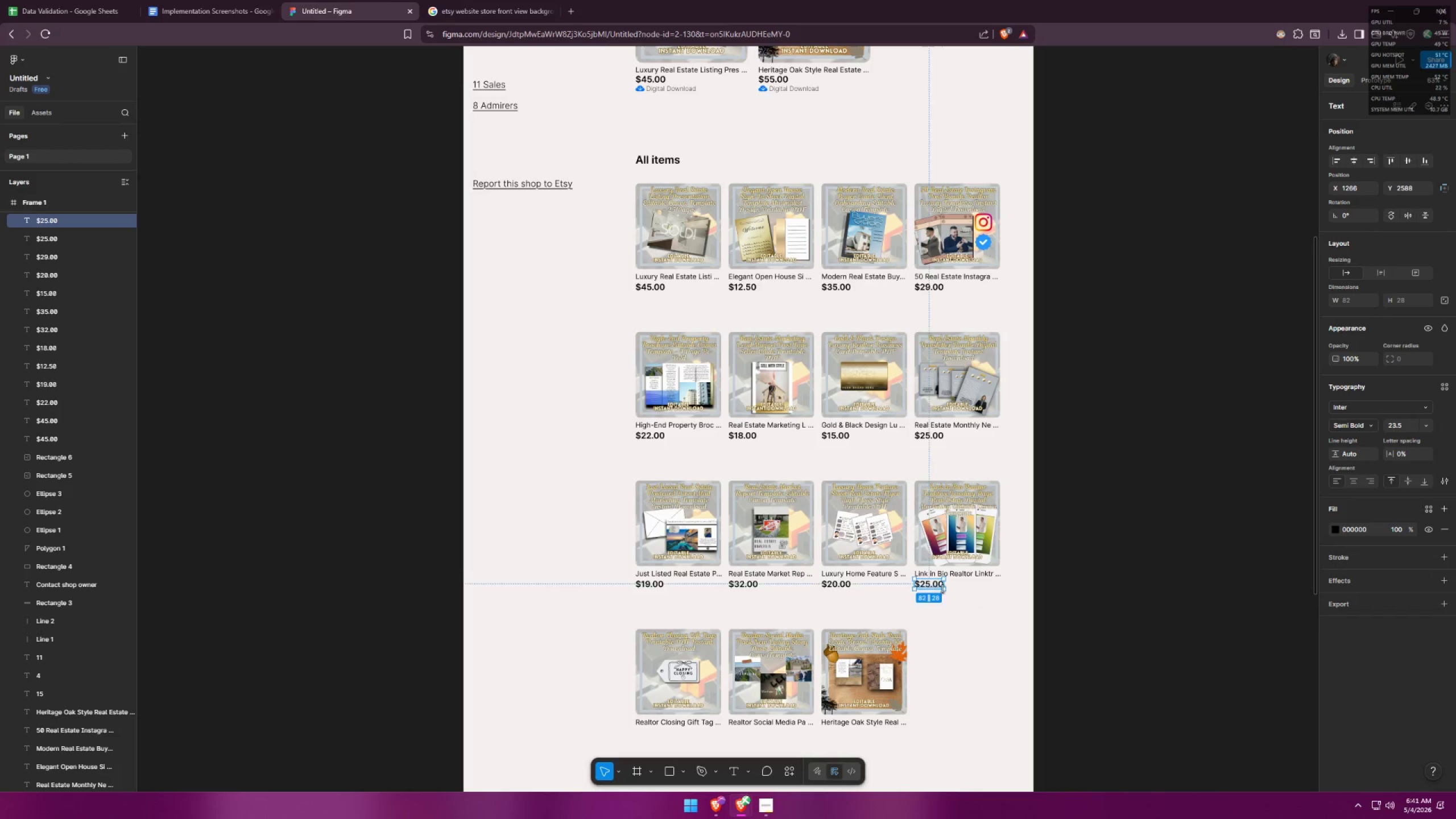 
double_click([928, 586])
 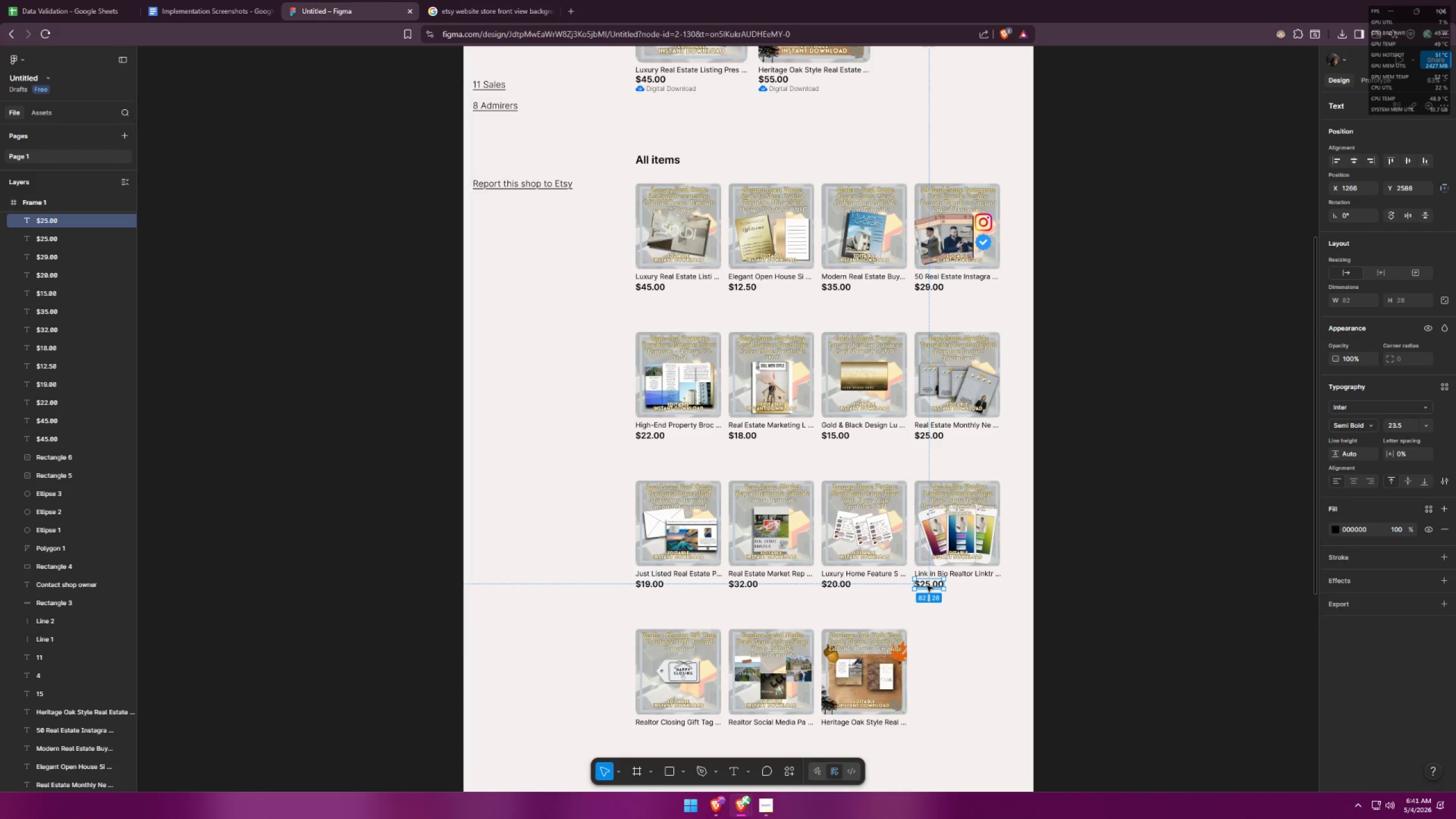 
double_click([926, 585])
 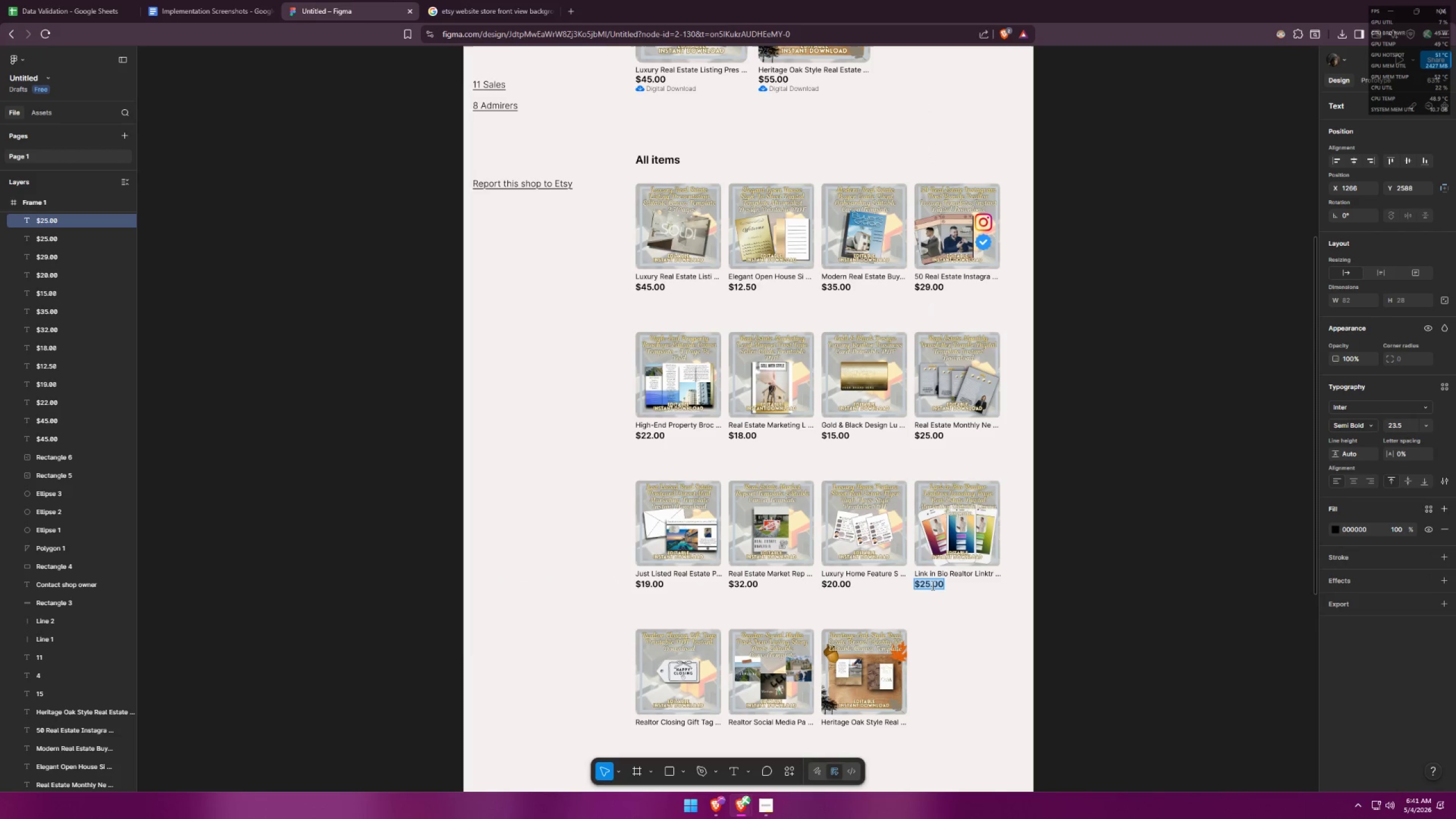 
triple_click([933, 585])
 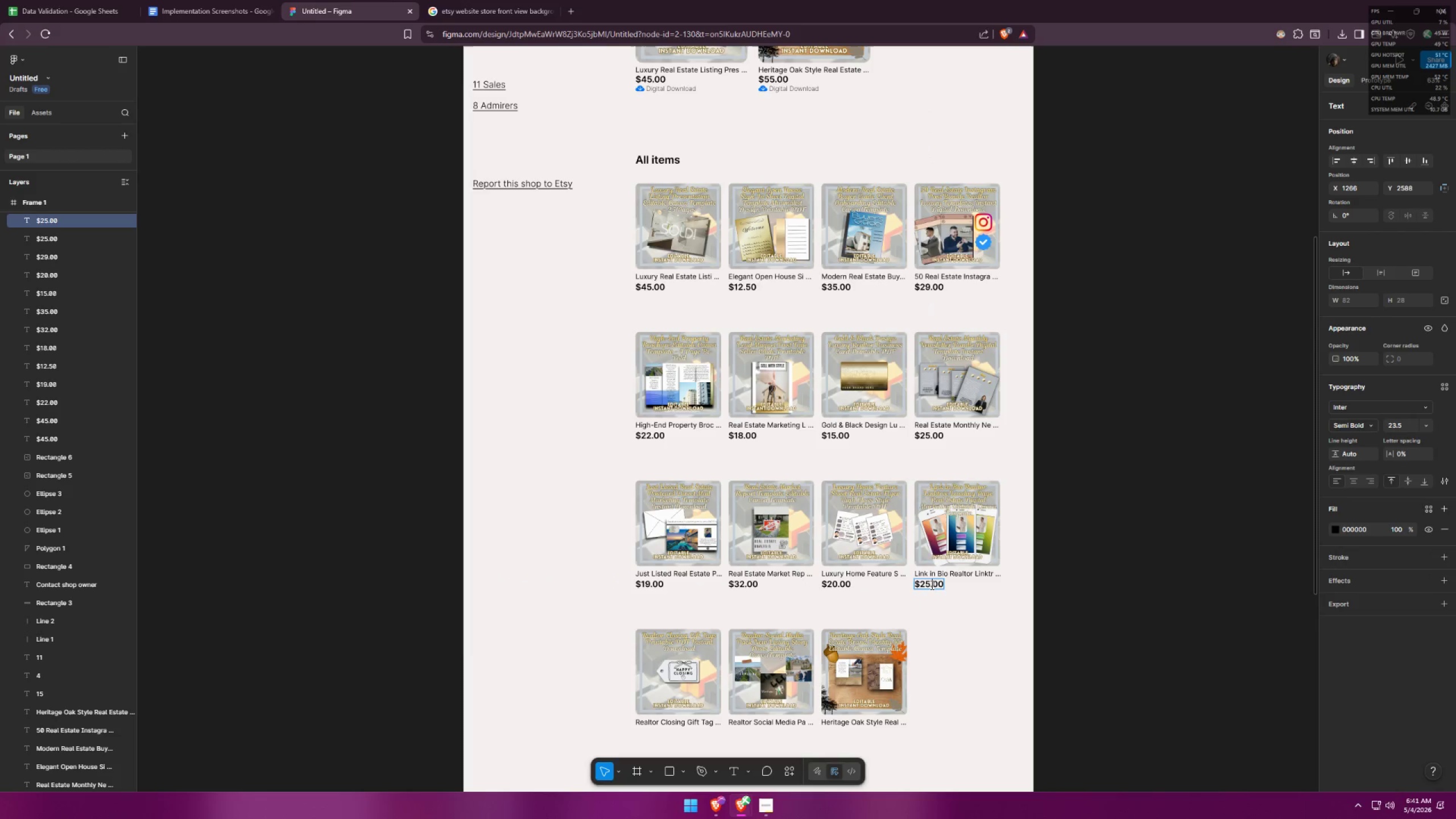 
left_click_drag(start_coordinate=[930, 585], to_coordinate=[922, 586])
 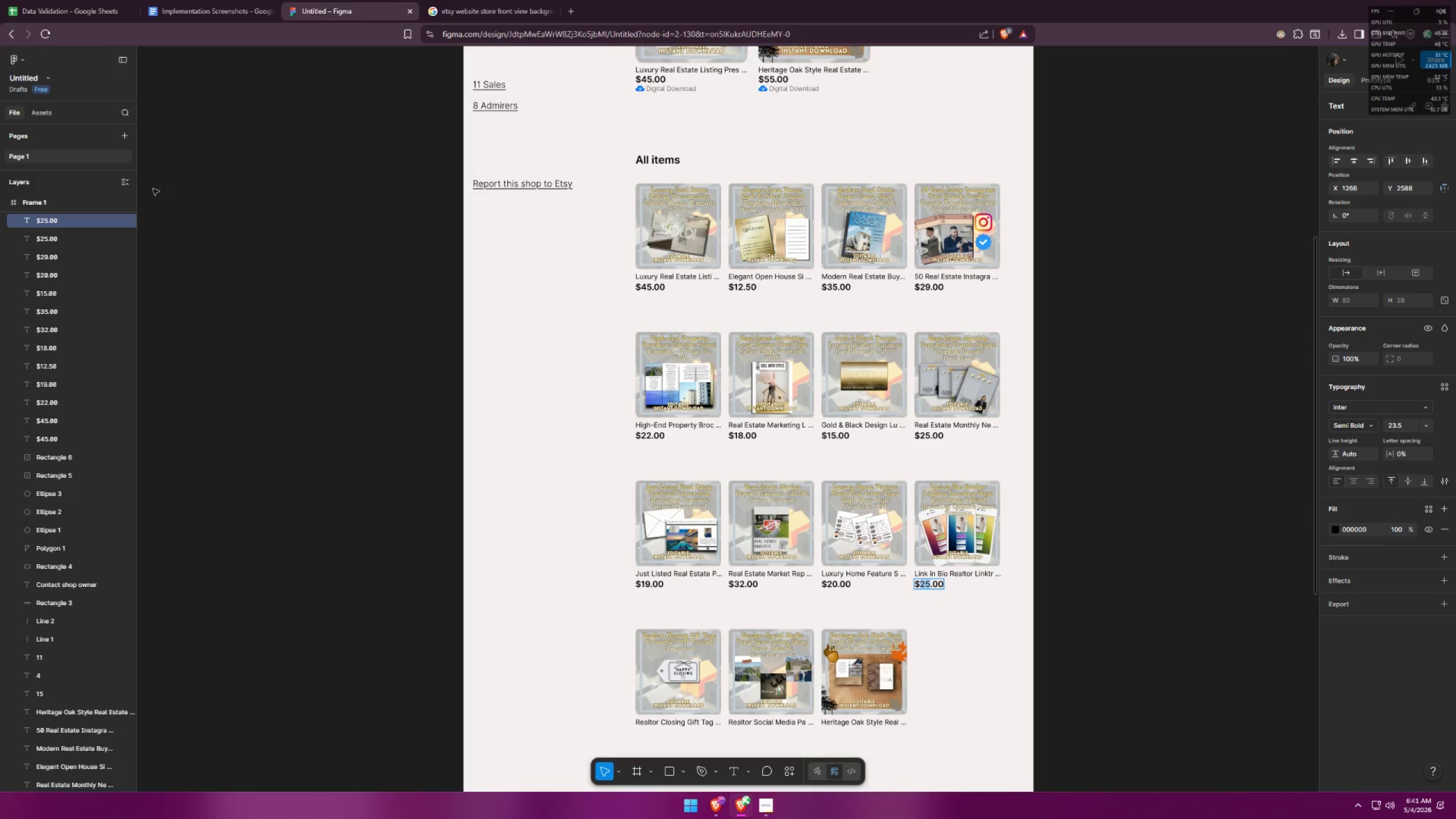 
left_click([92, 0])
 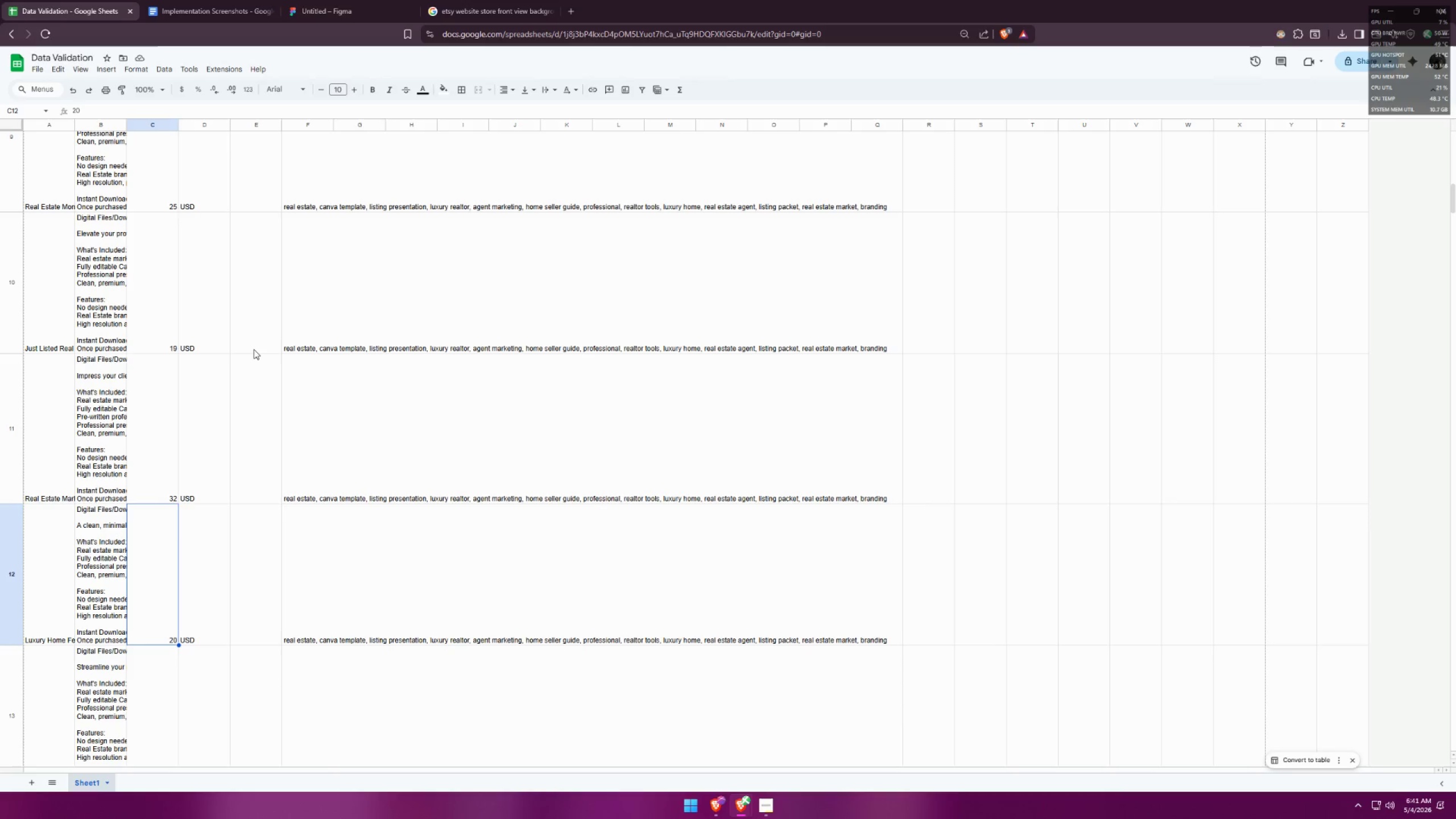 
key(ArrowDown)
 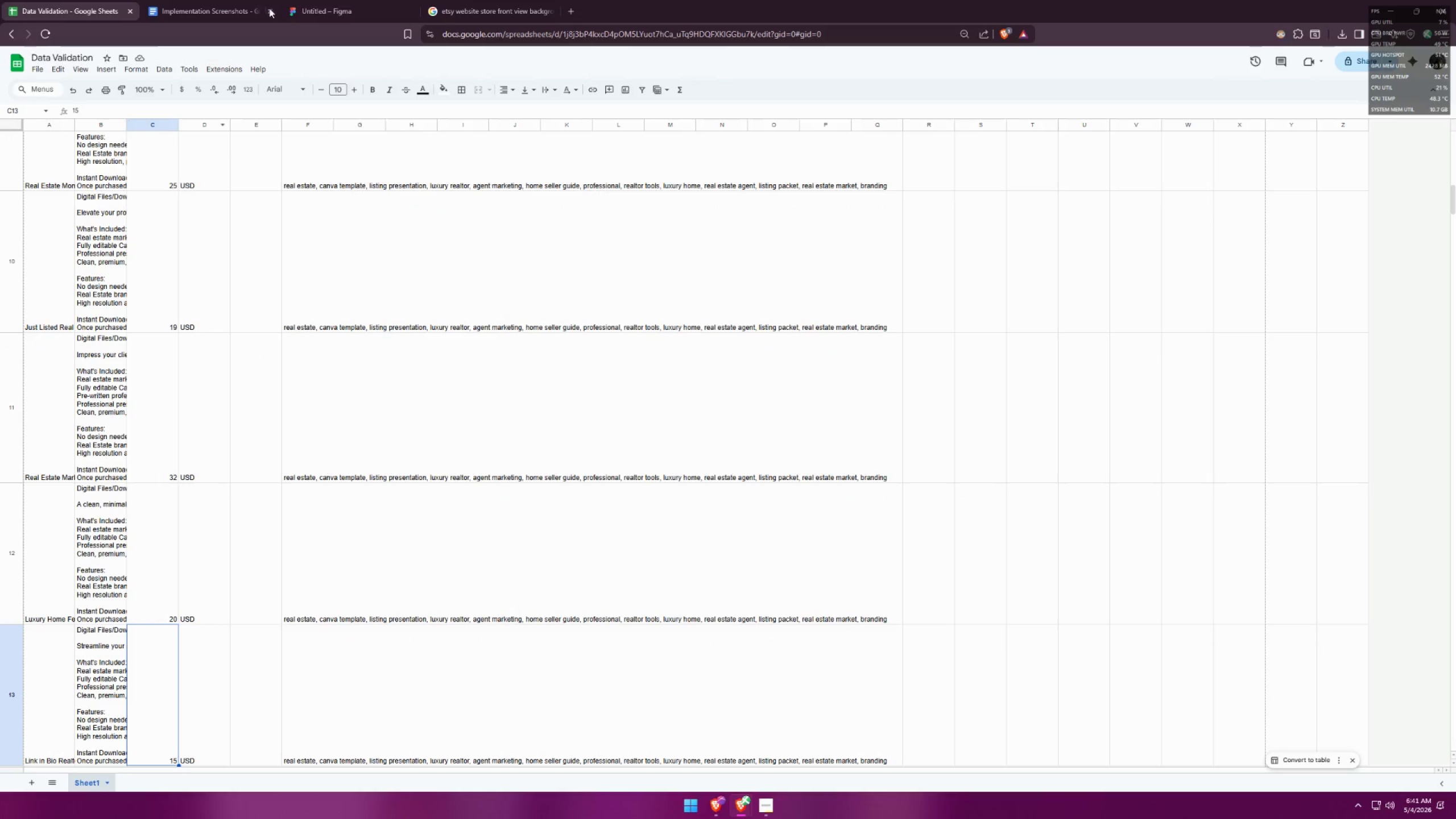 
left_click([329, 0])
 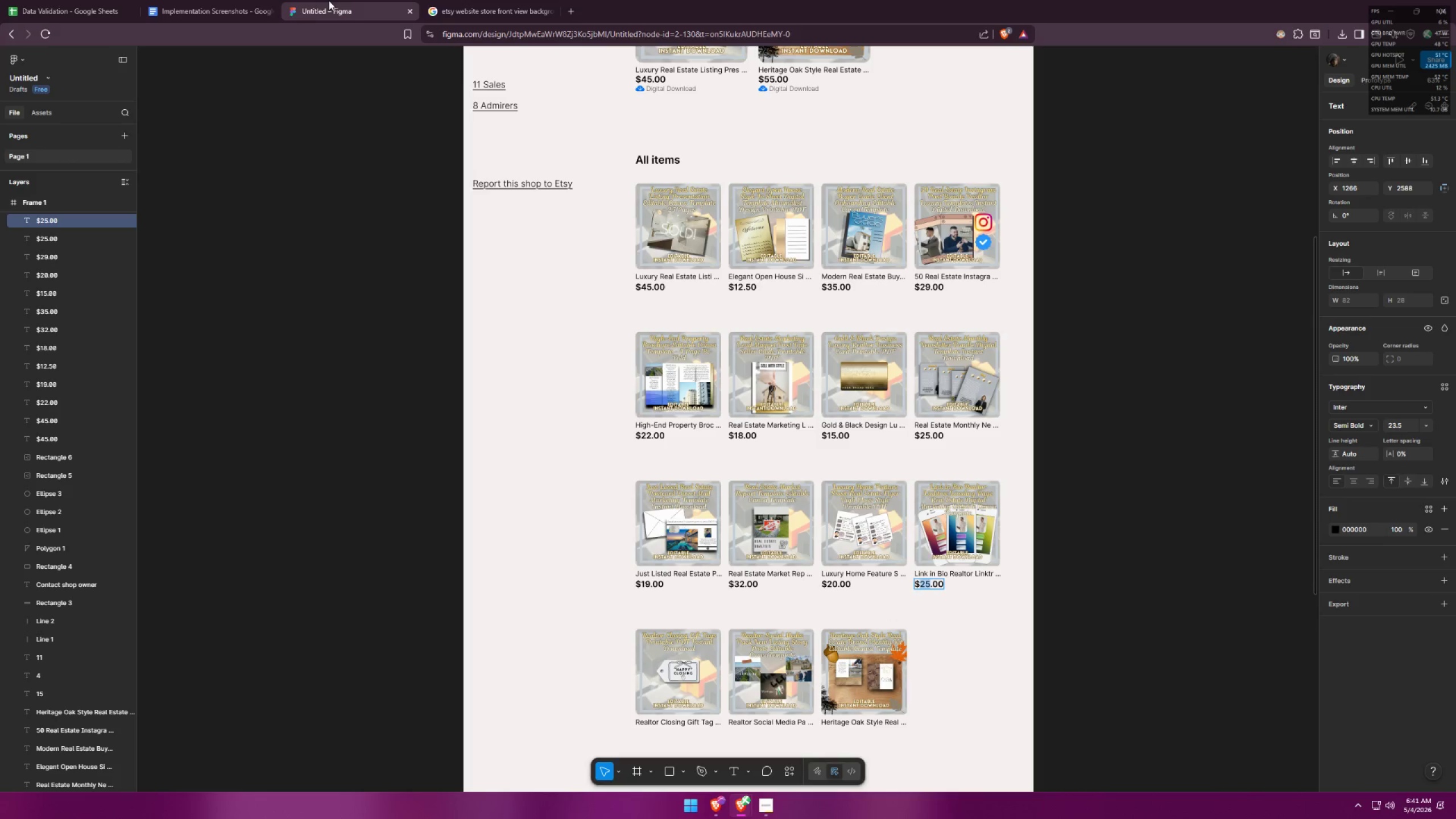 
type(15)
 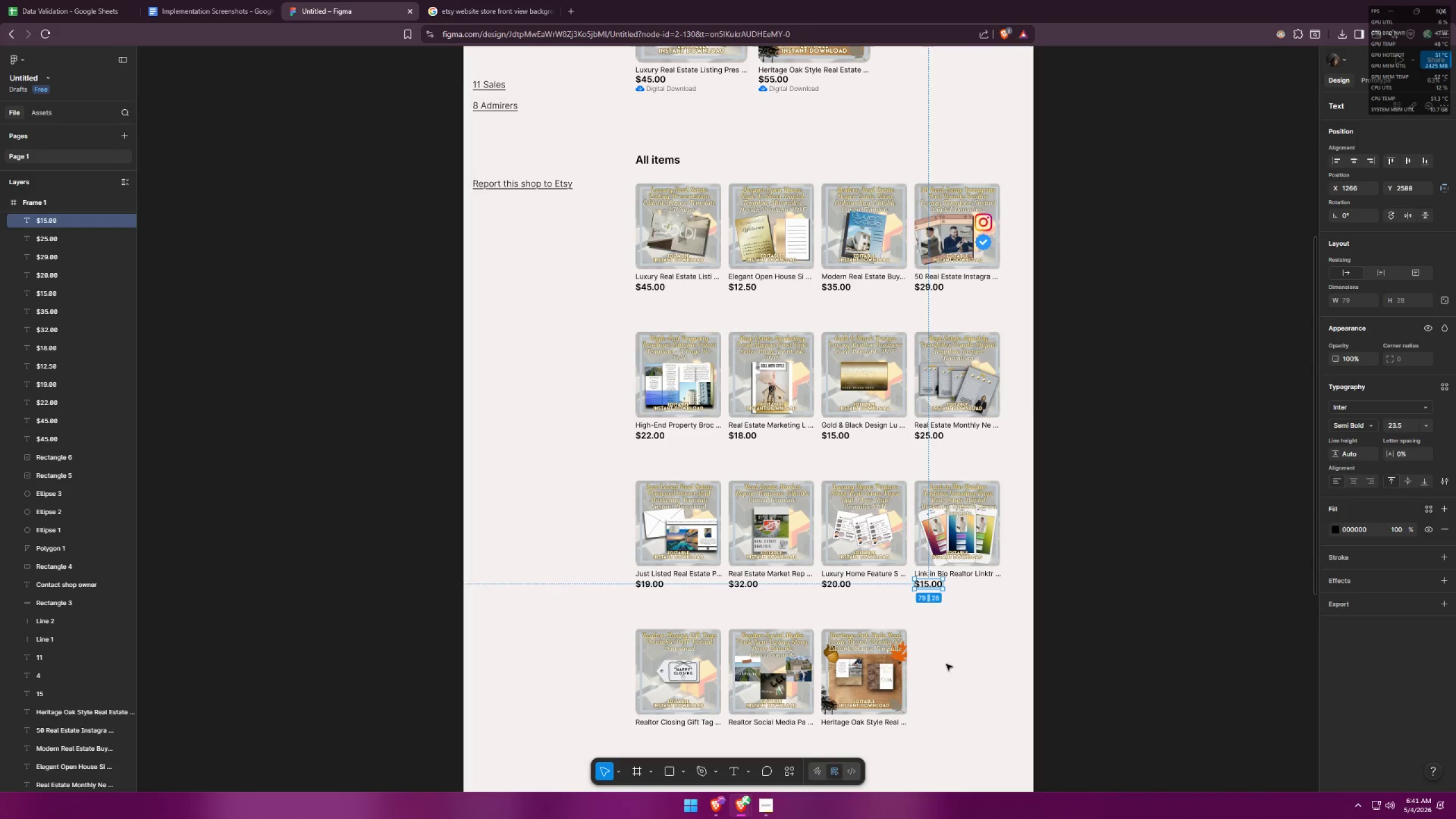 
scroll: coordinate [933, 601], scroll_direction: down, amount: 4.0
 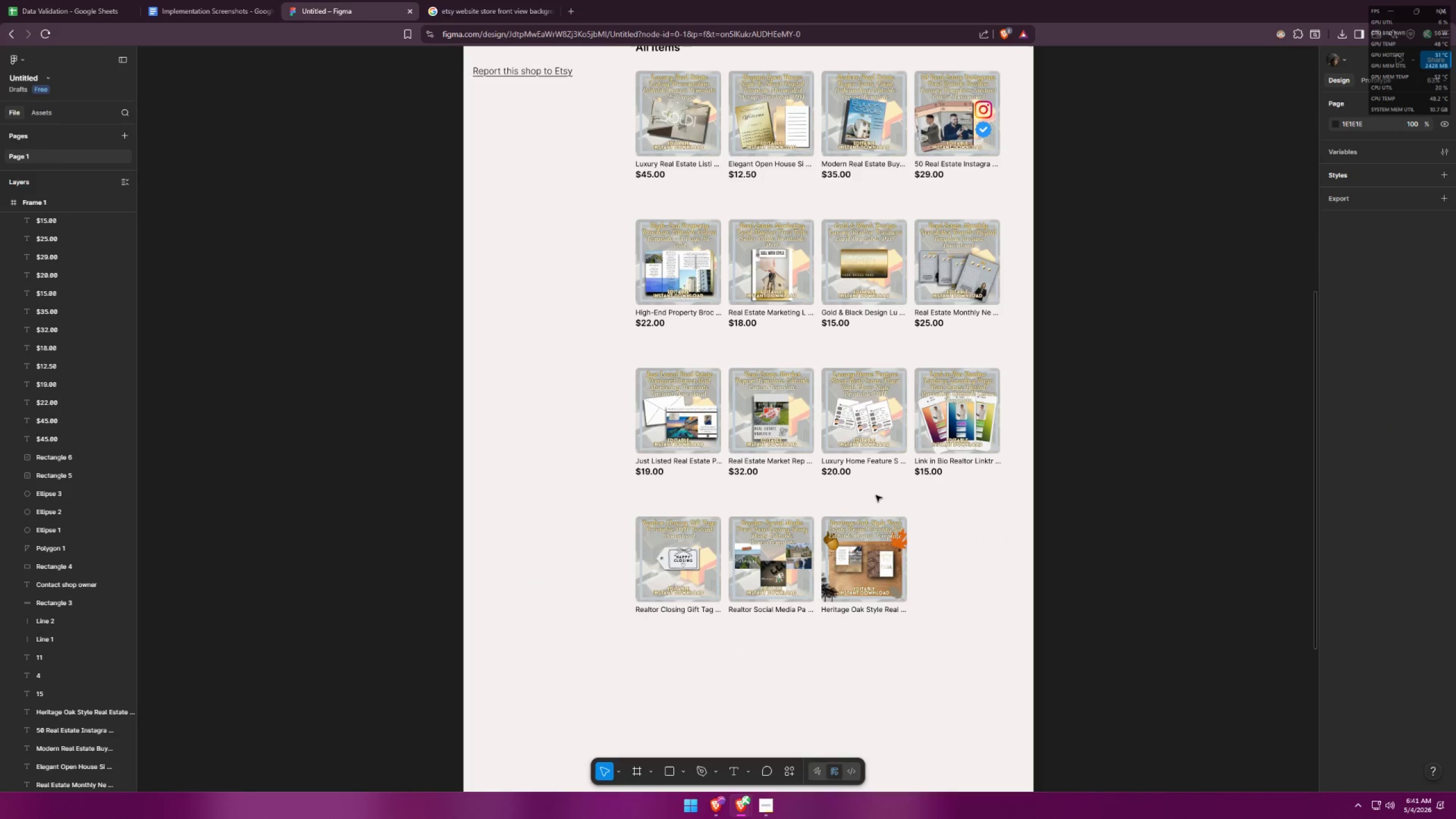 
left_click_drag(start_coordinate=[852, 482], to_coordinate=[630, 466])
 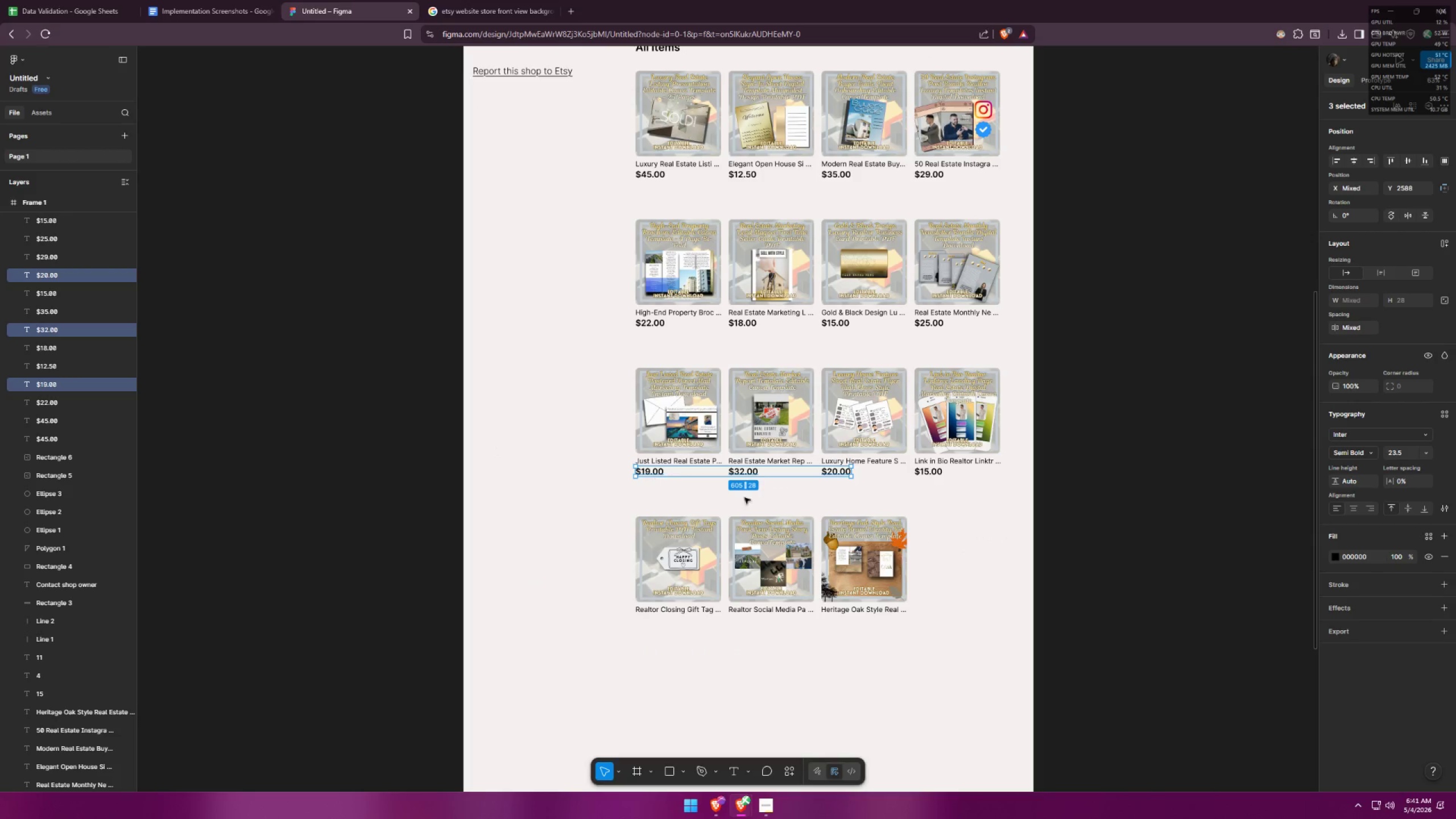 
hold_key(key=AltLeft, duration=2.61)
hold_key(key=ShiftLeft, duration=1.52)
left_click_drag(start_coordinate=[742, 474], to_coordinate=[745, 623])
 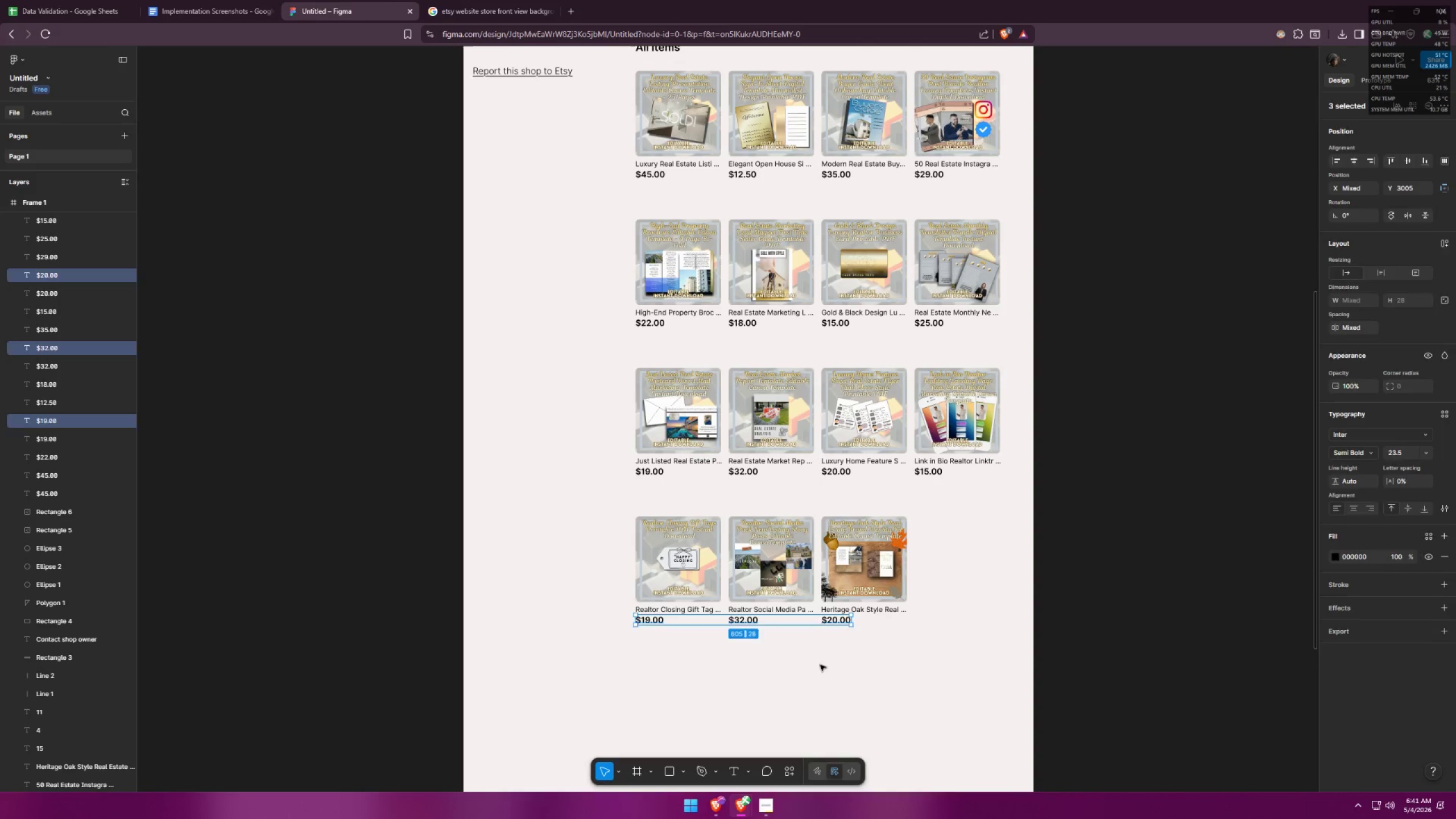 
hold_key(key=ShiftLeft, duration=1.03)
 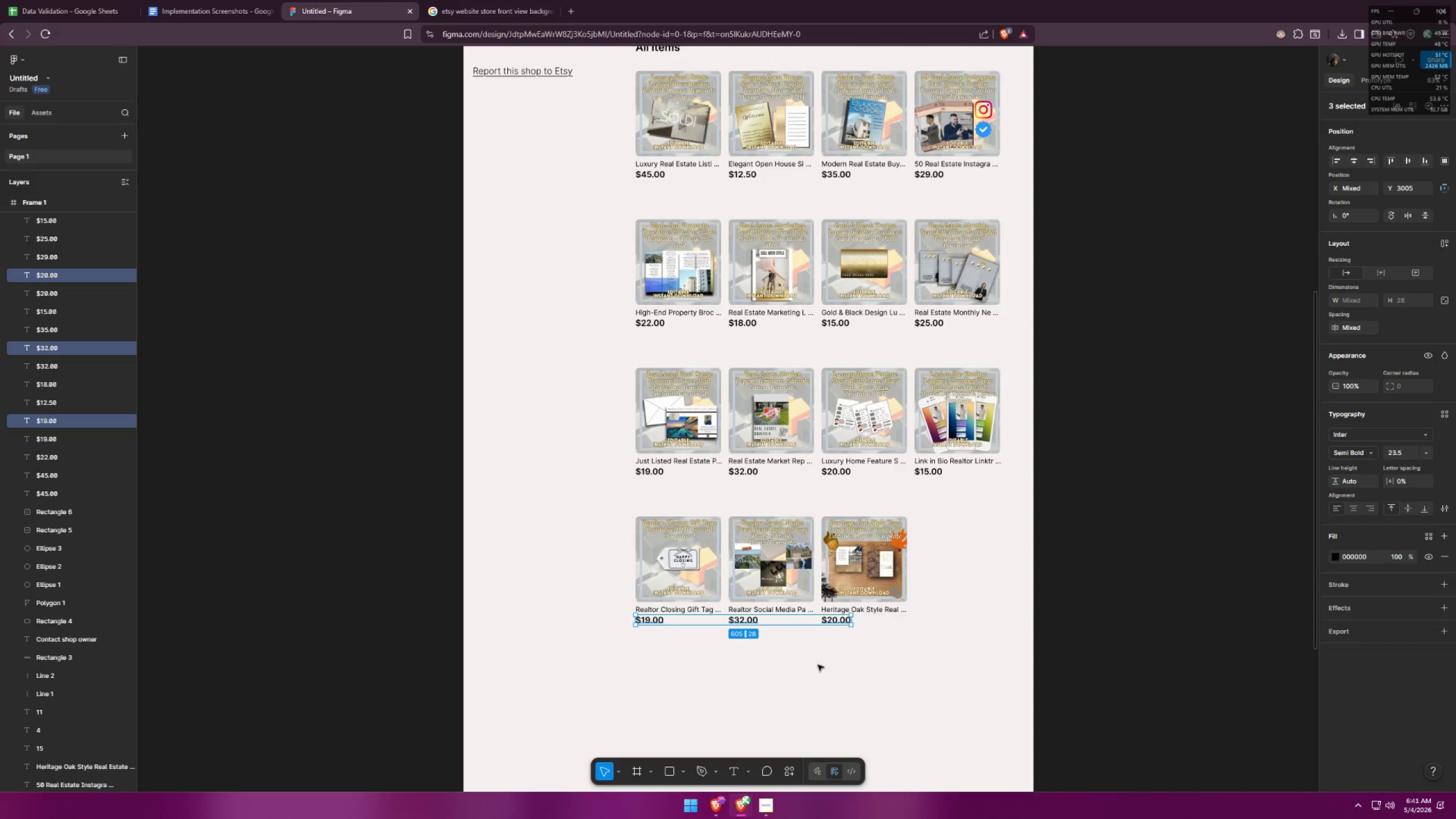 
left_click([820, 665])
 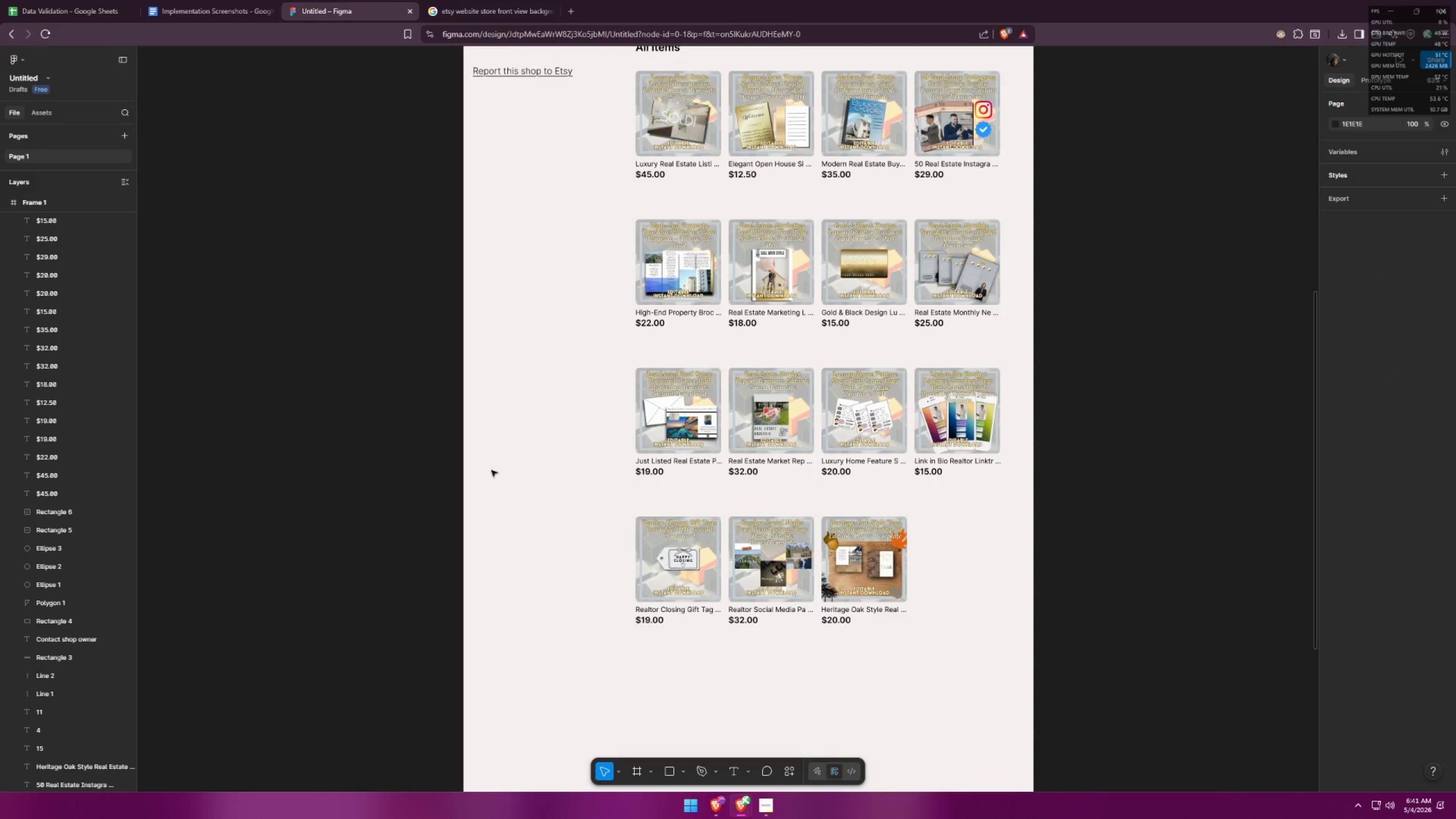 
left_click([89, 0])
 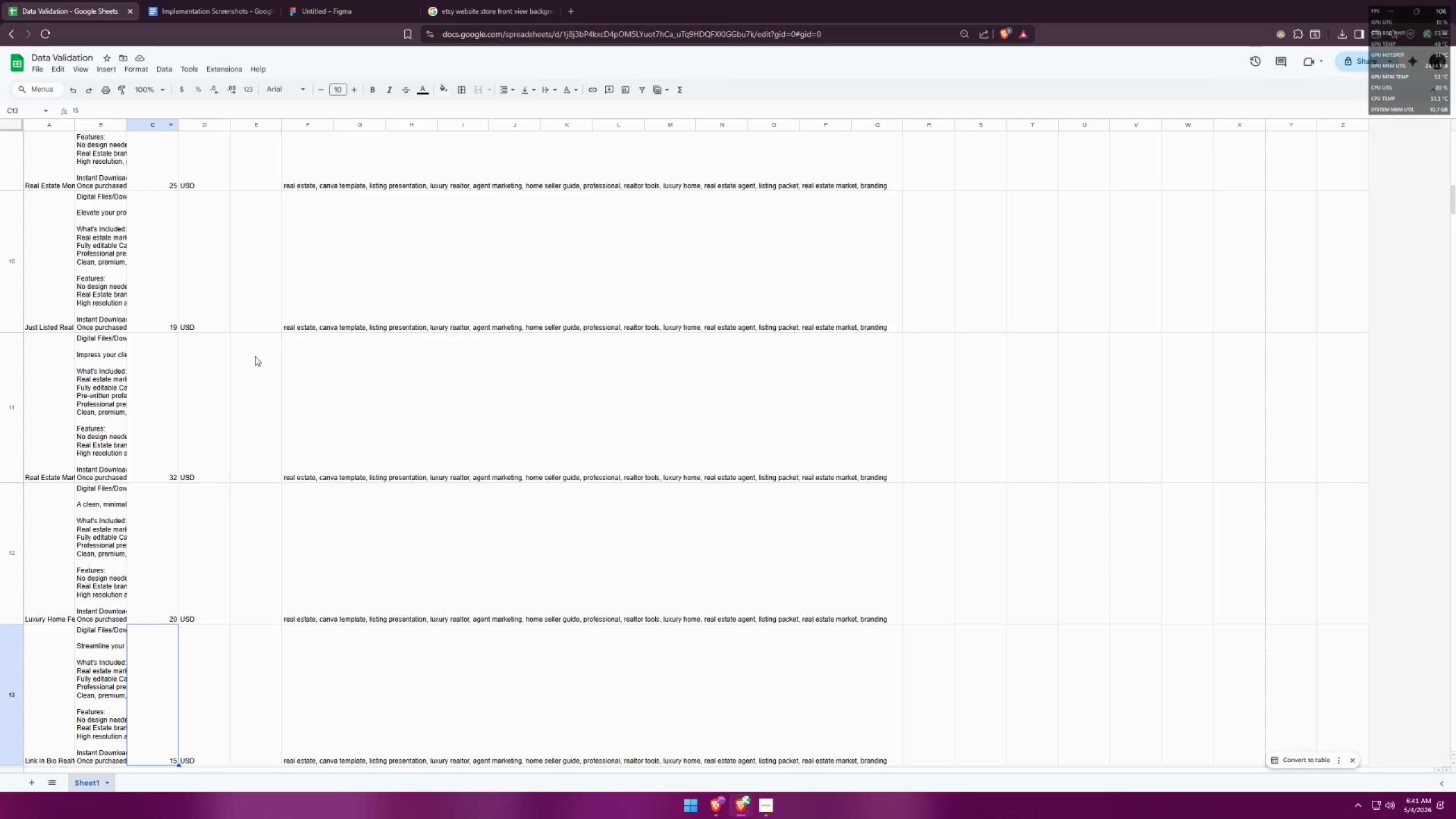 
scroll: coordinate [335, 478], scroll_direction: down, amount: 9.0
 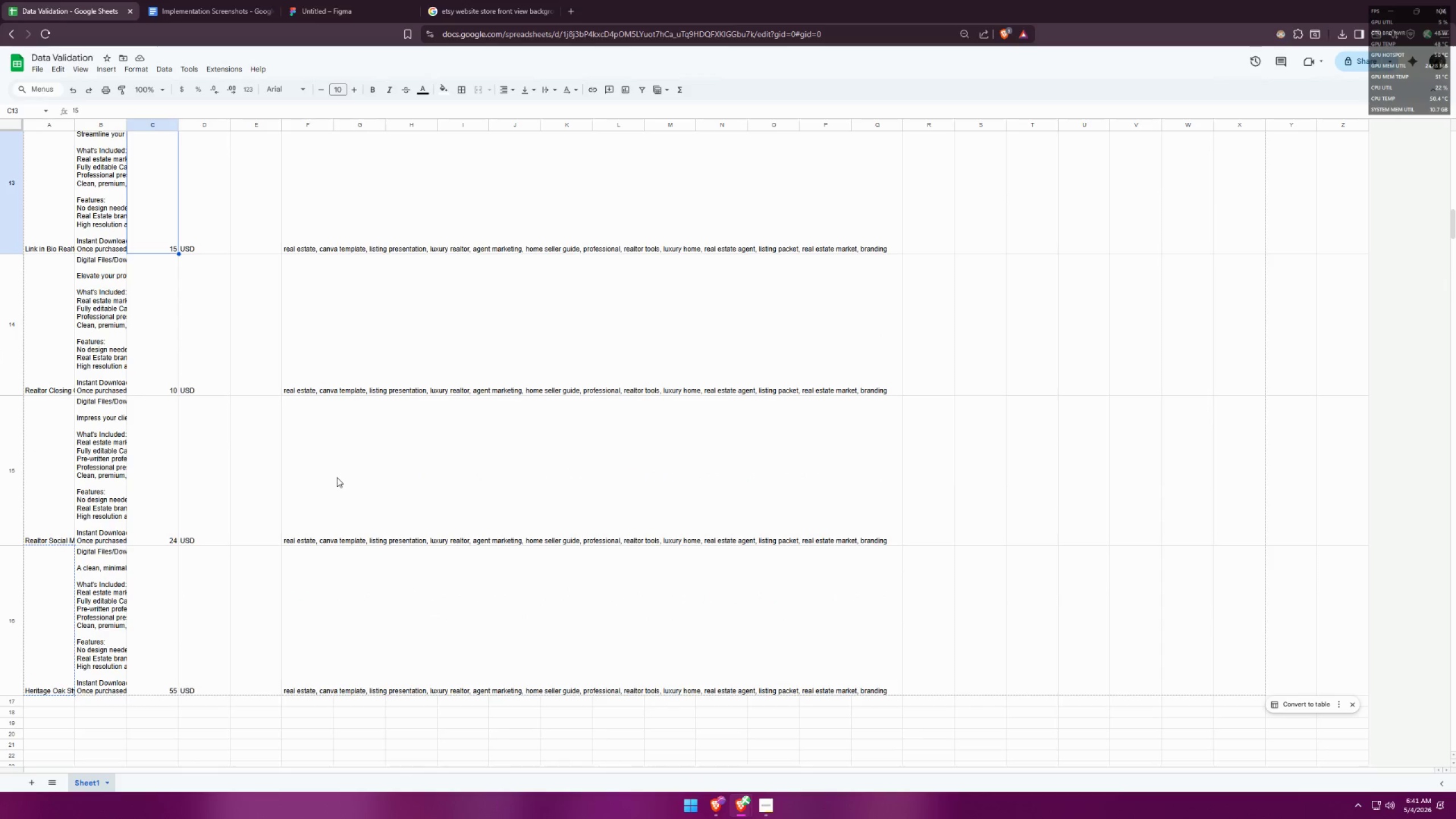 
key(ArrowDown)
 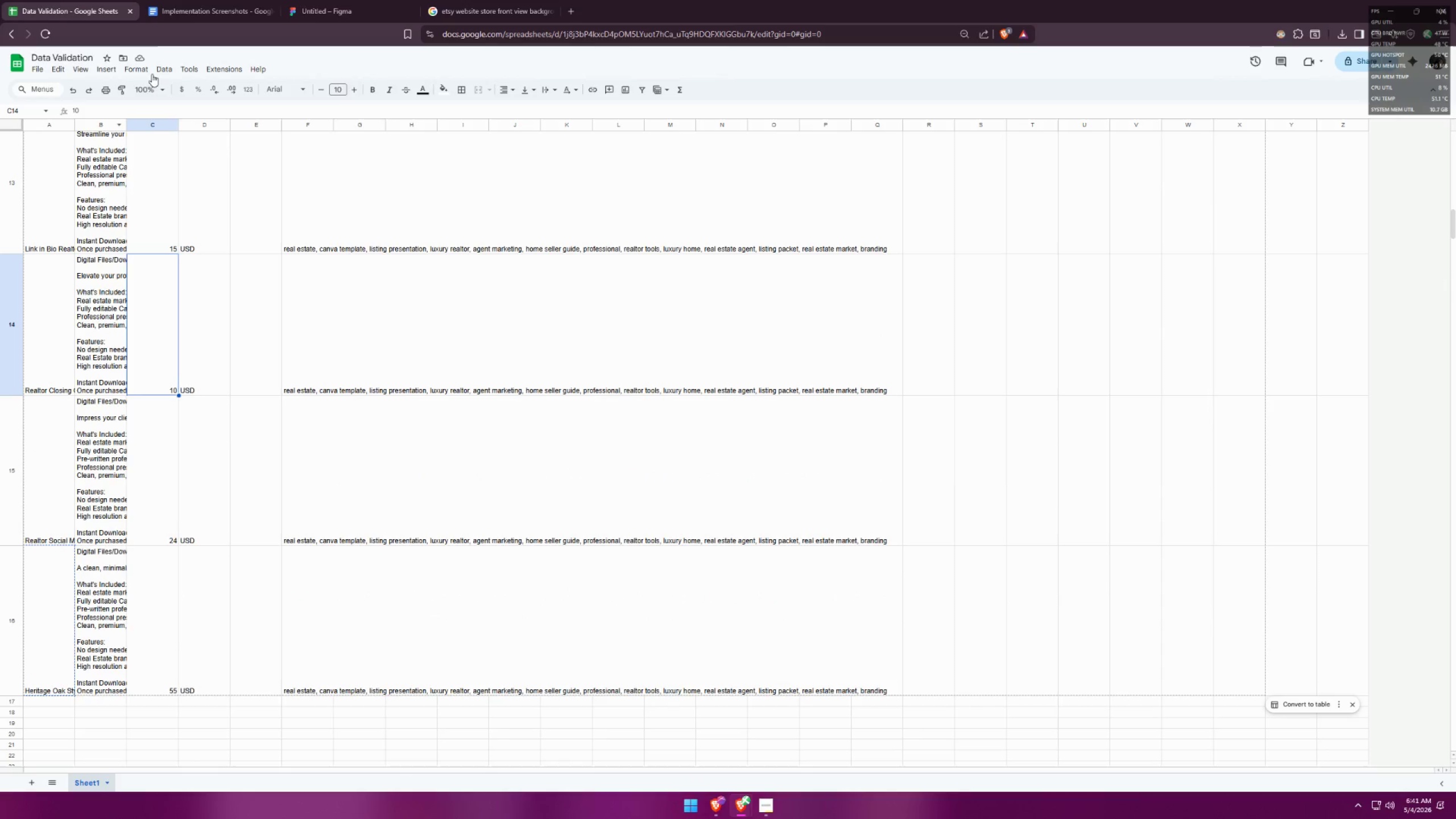 
left_click([336, 0])
 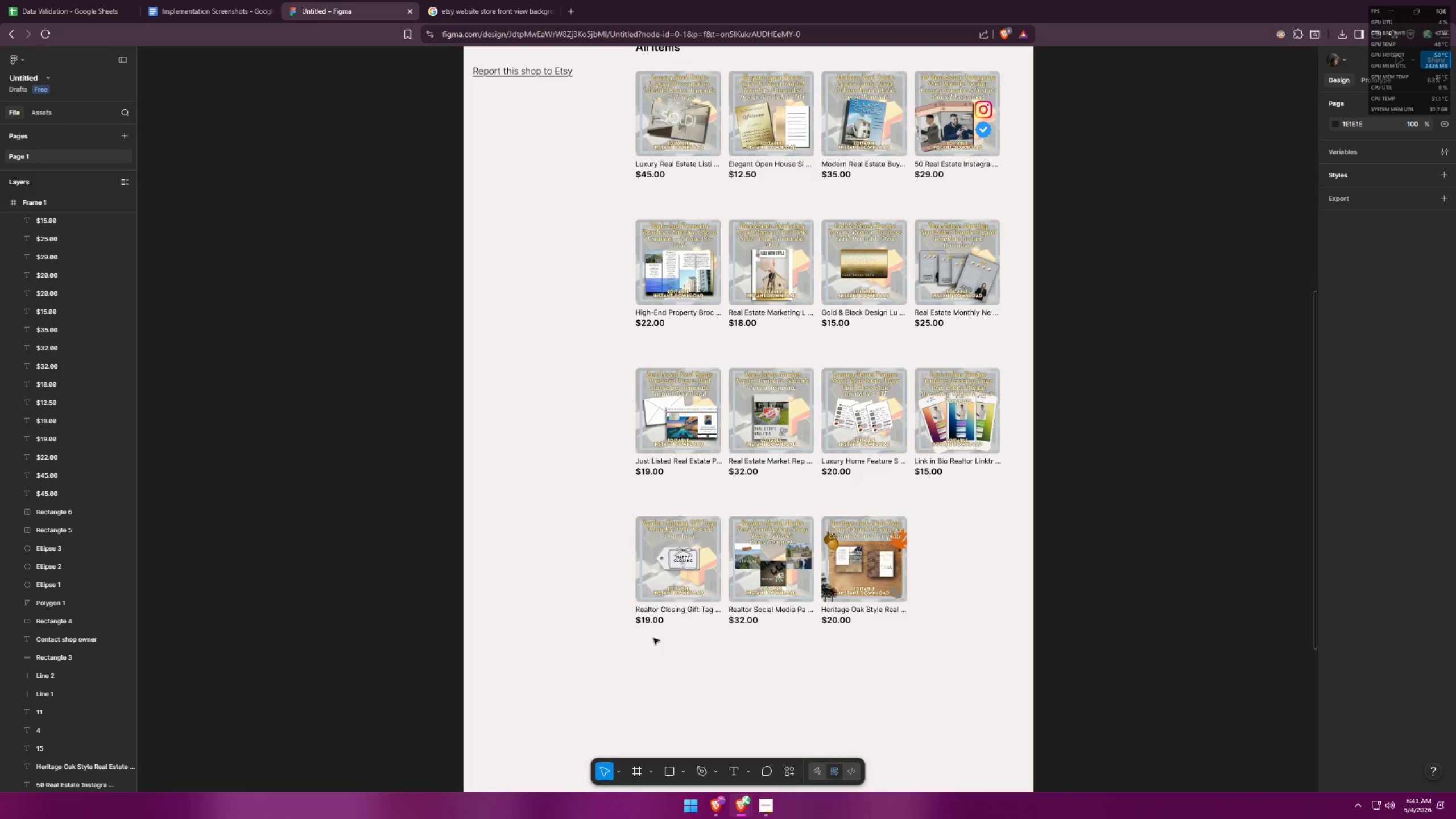 
left_click([643, 619])
 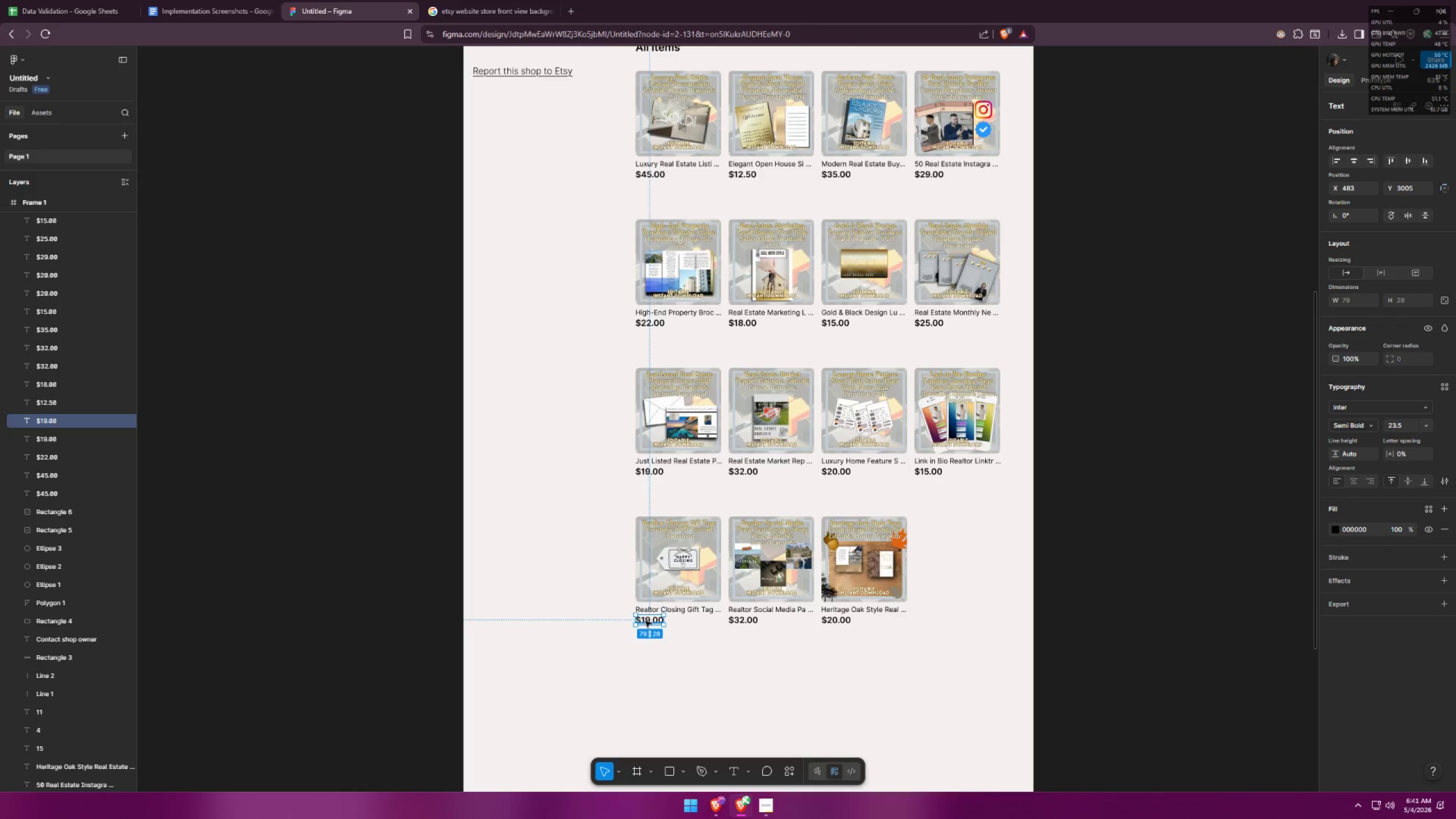 
double_click([646, 621])
 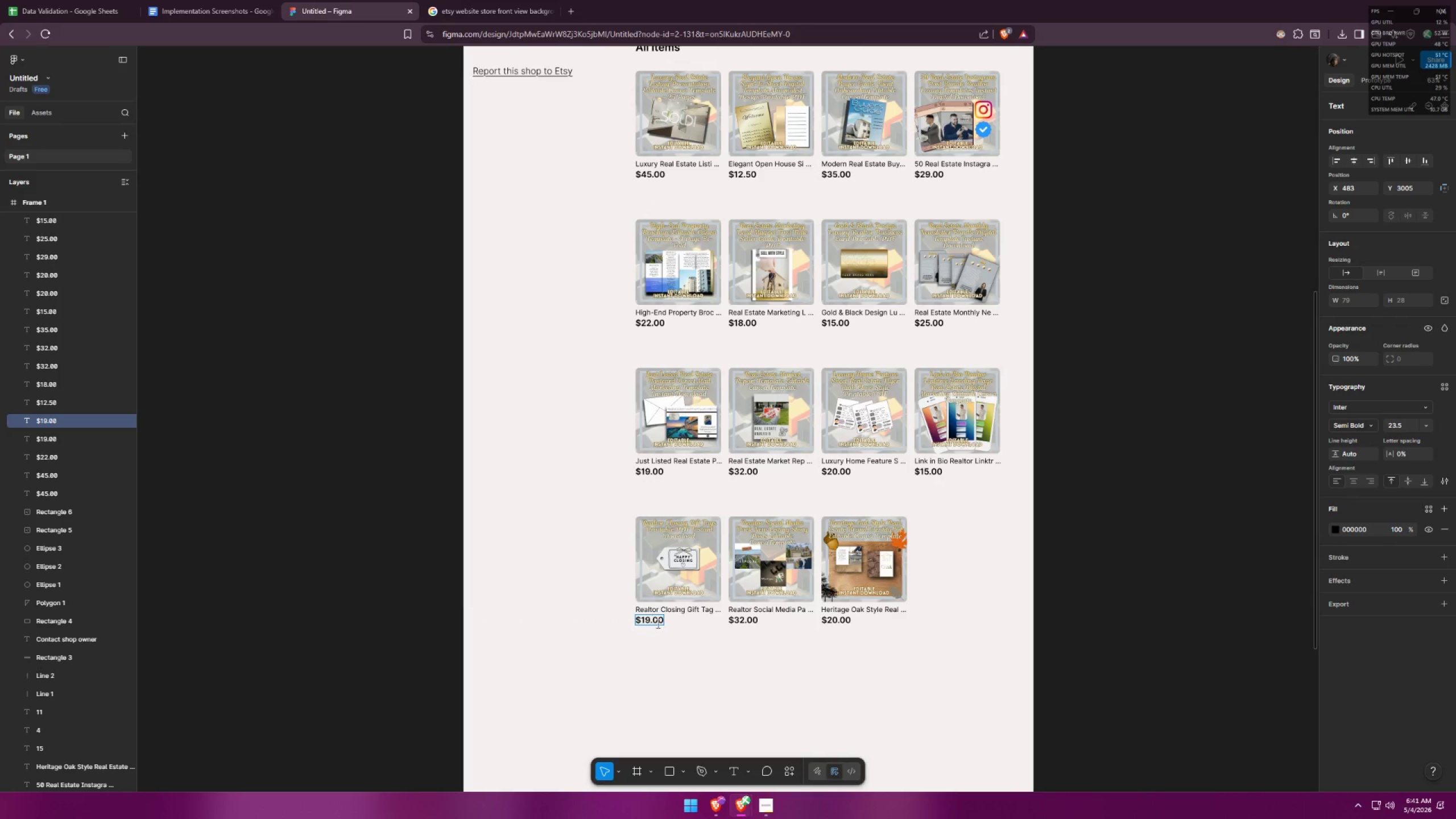 
key(ArrowLeft)
 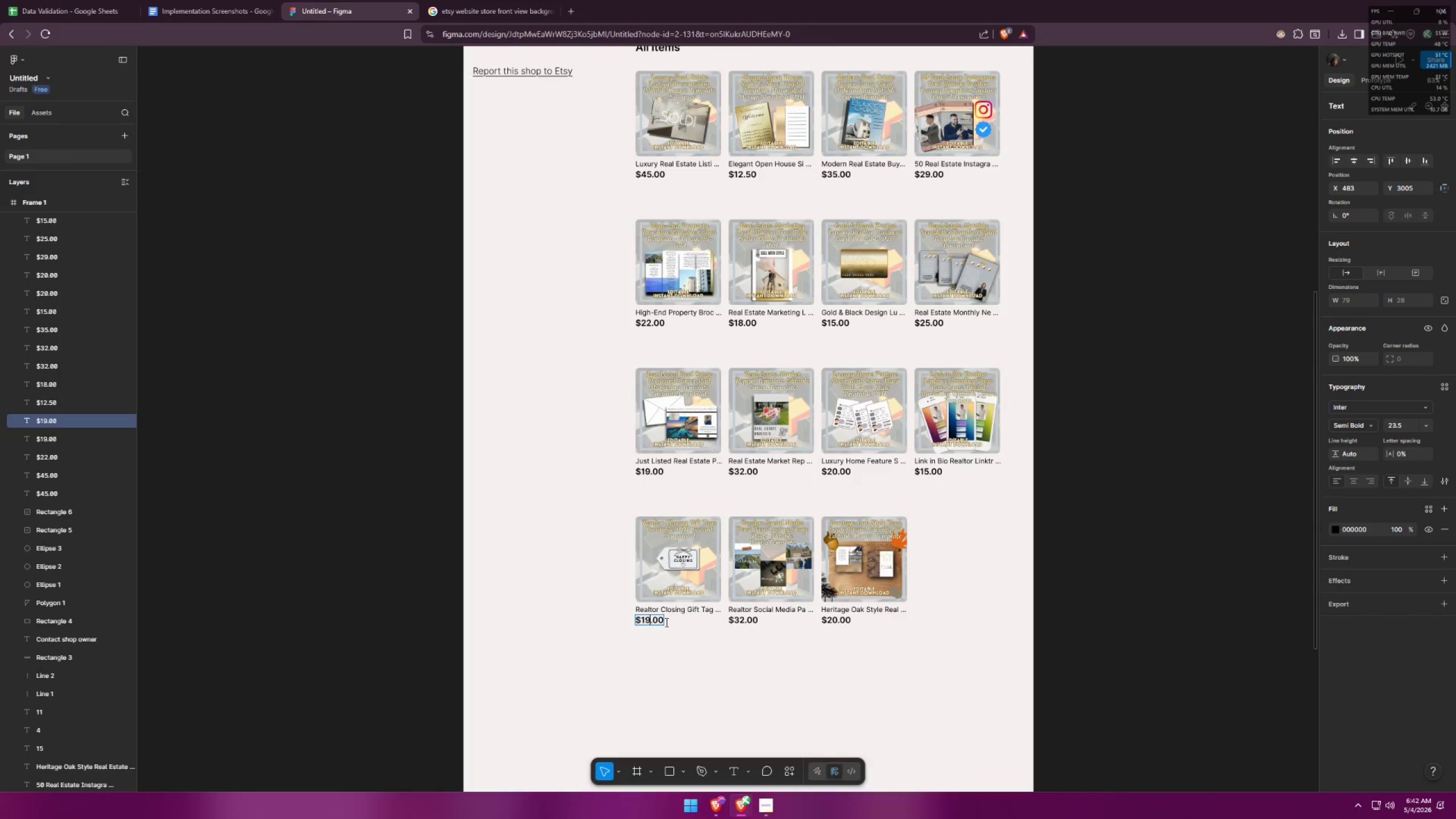 
key(0)
 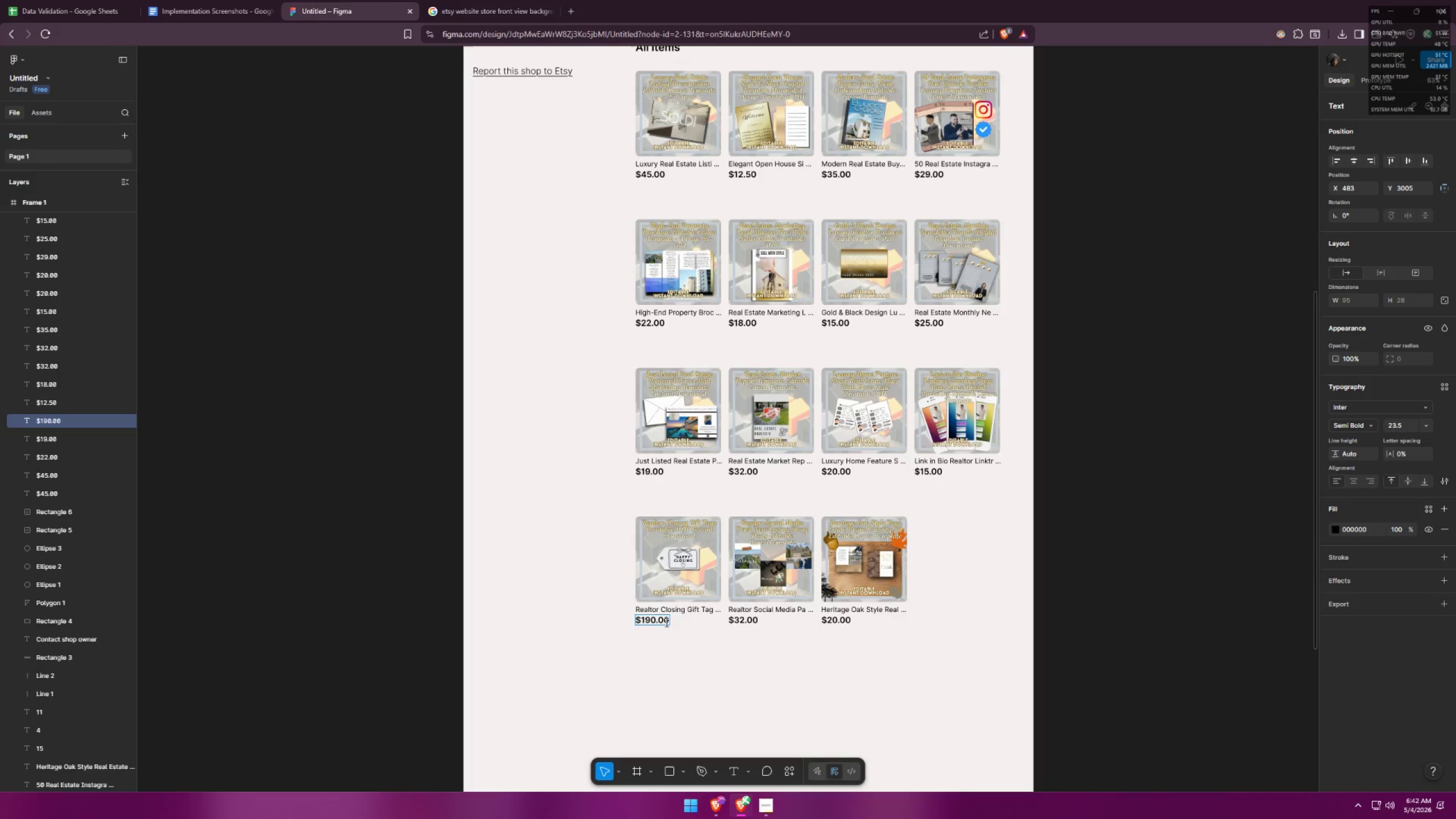 
key(Backspace)
 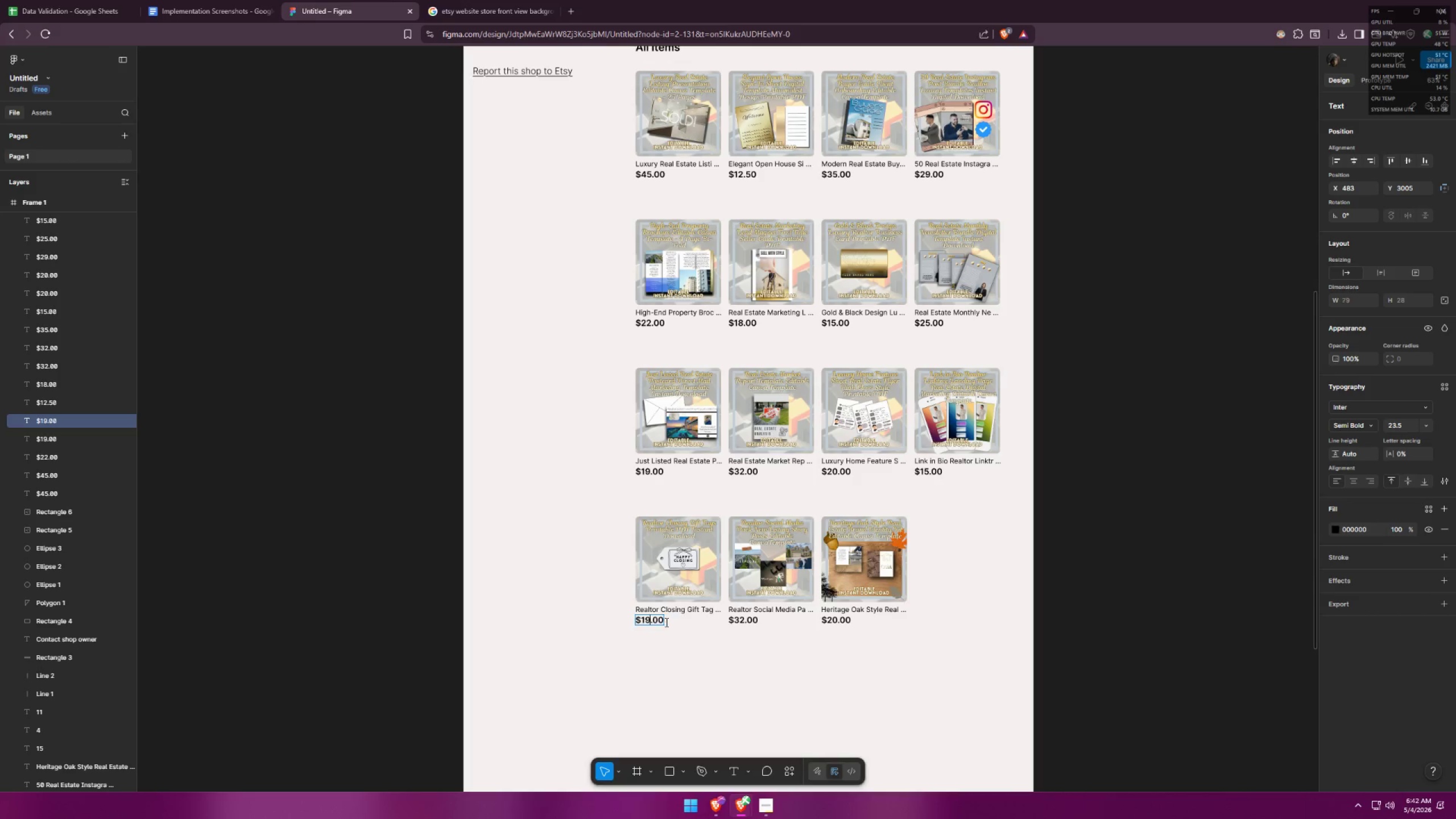 
key(Backspace)
 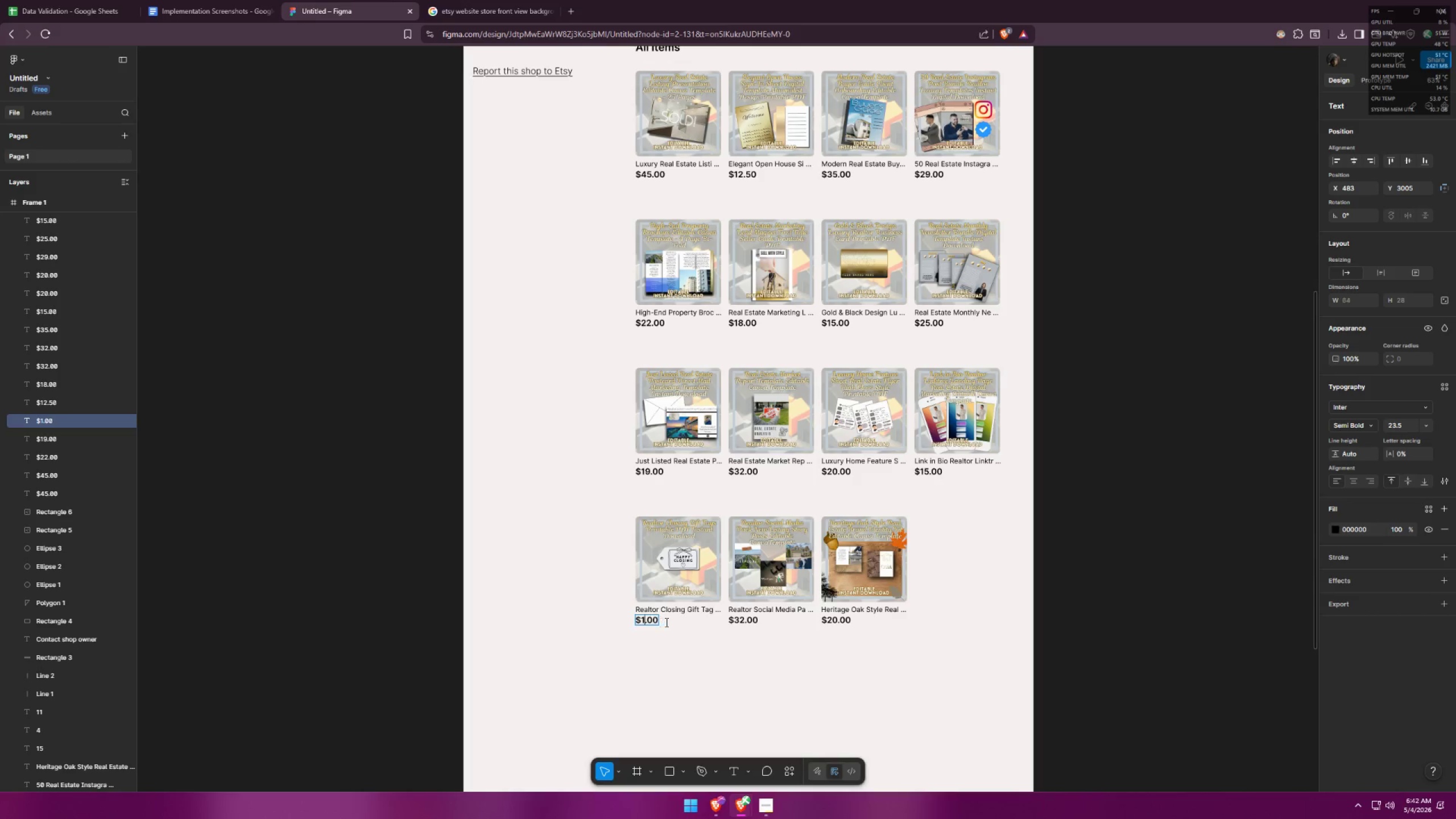 
key(0)
 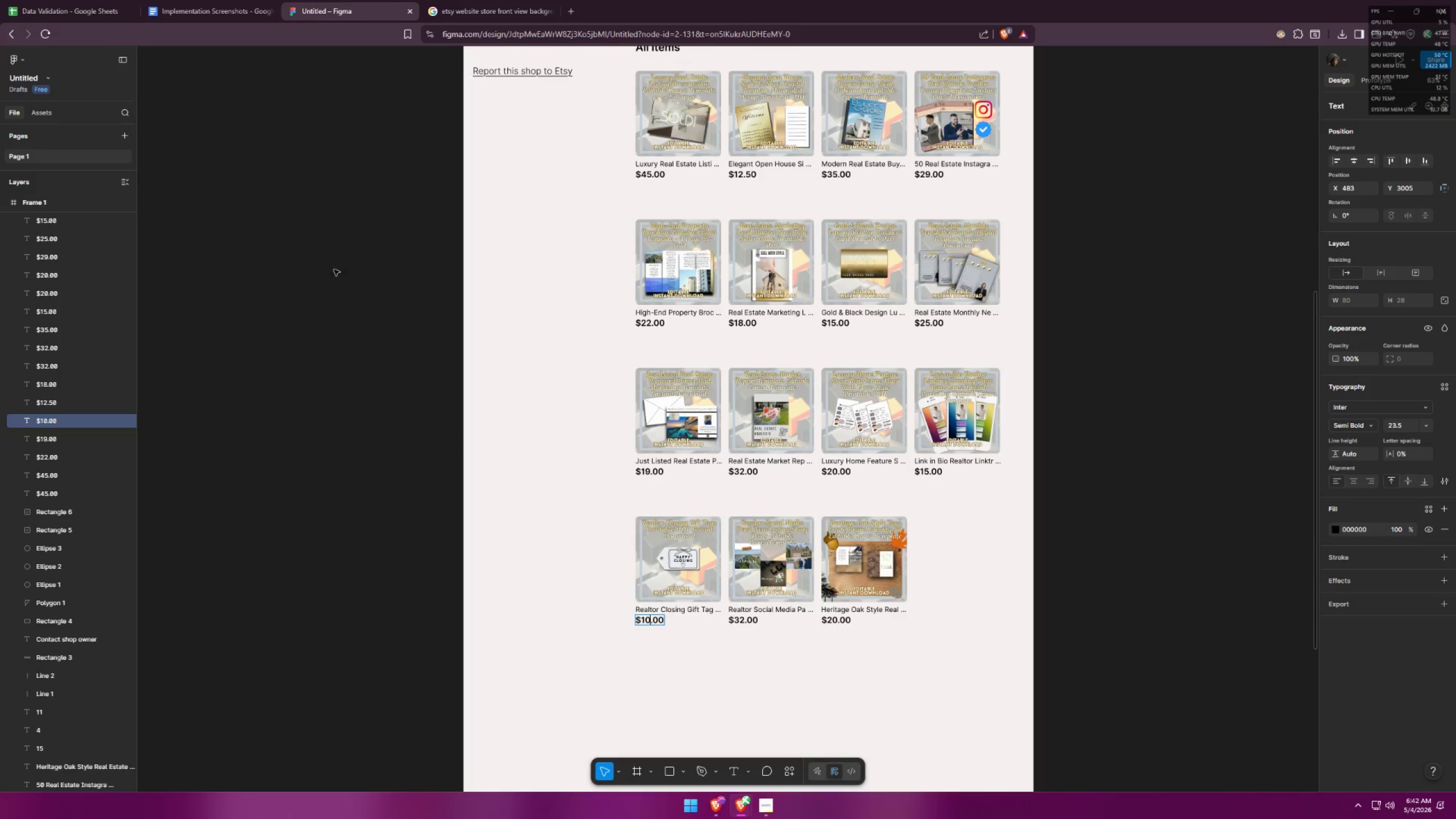 
left_click([71, 0])
 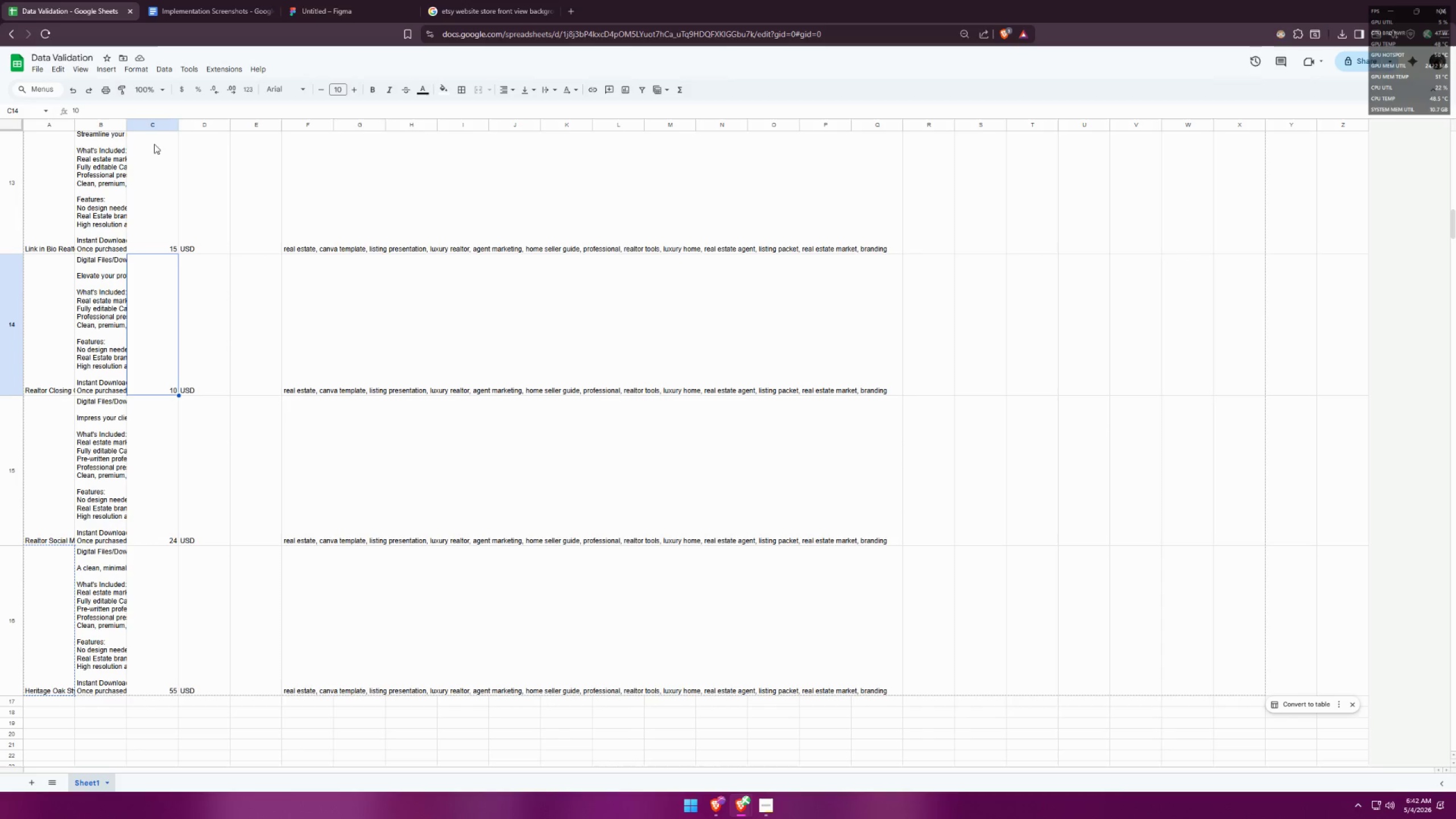 
key(ArrowDown)
 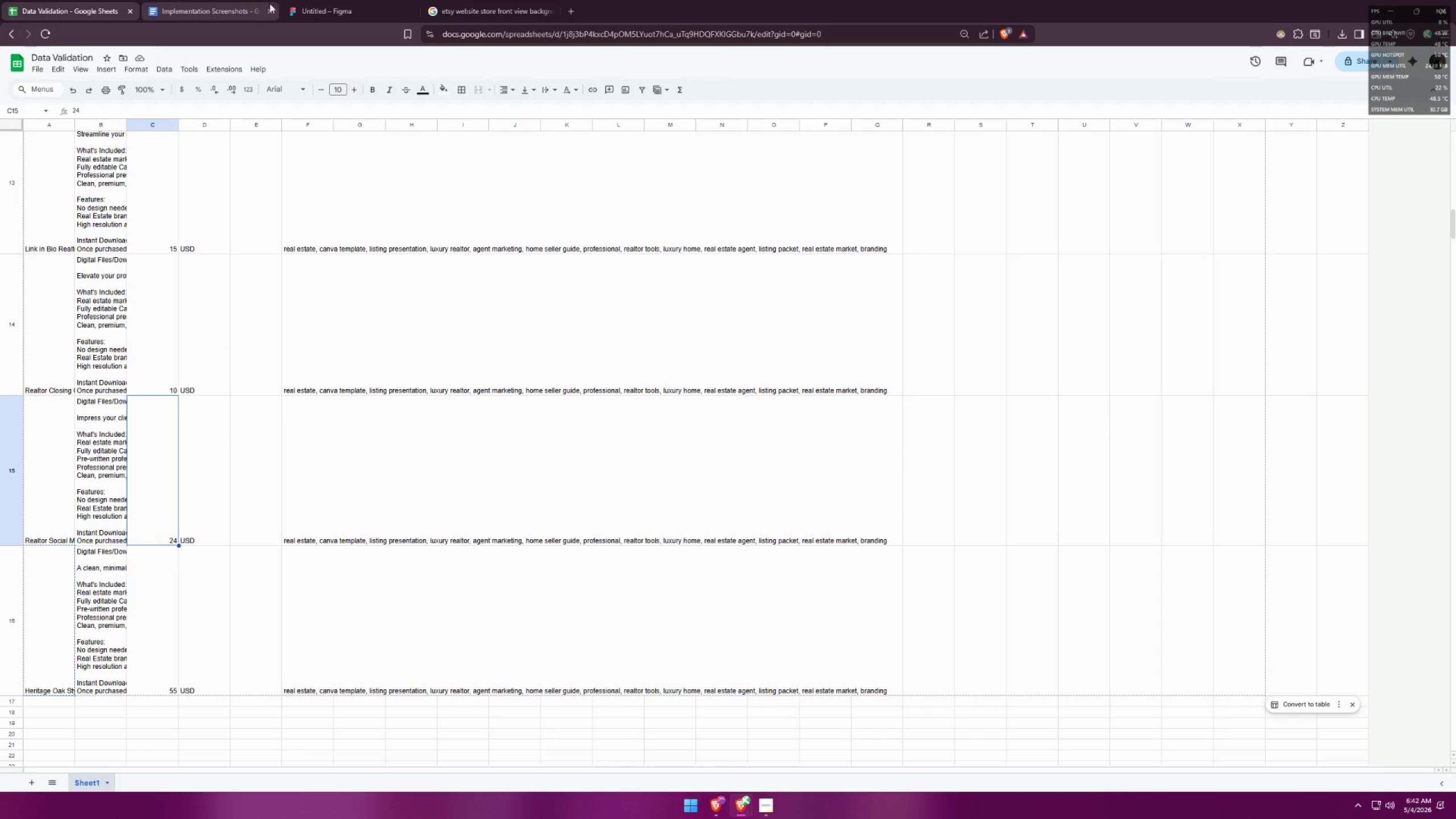 
left_click([320, 0])
 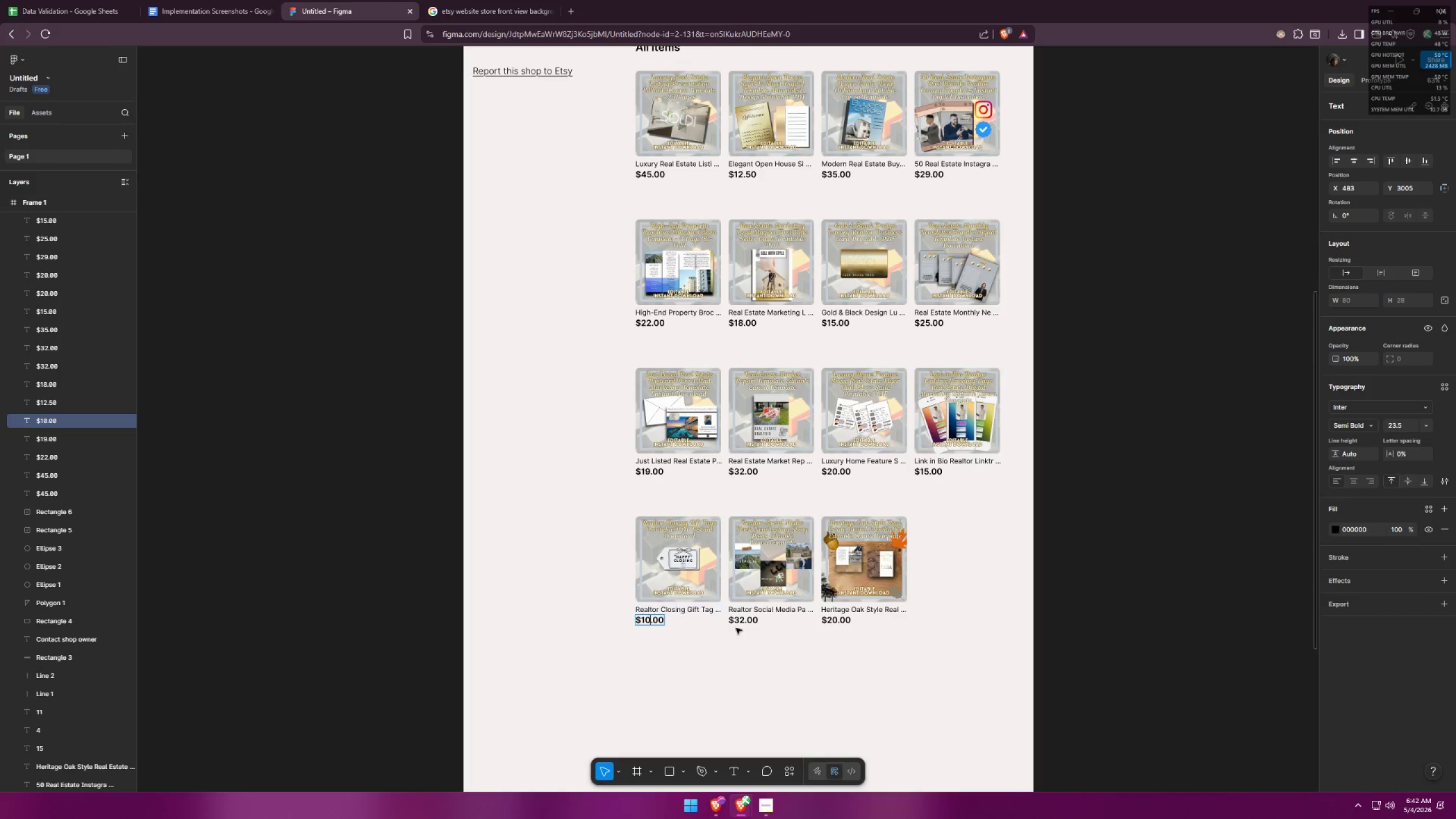 
double_click([738, 622])
 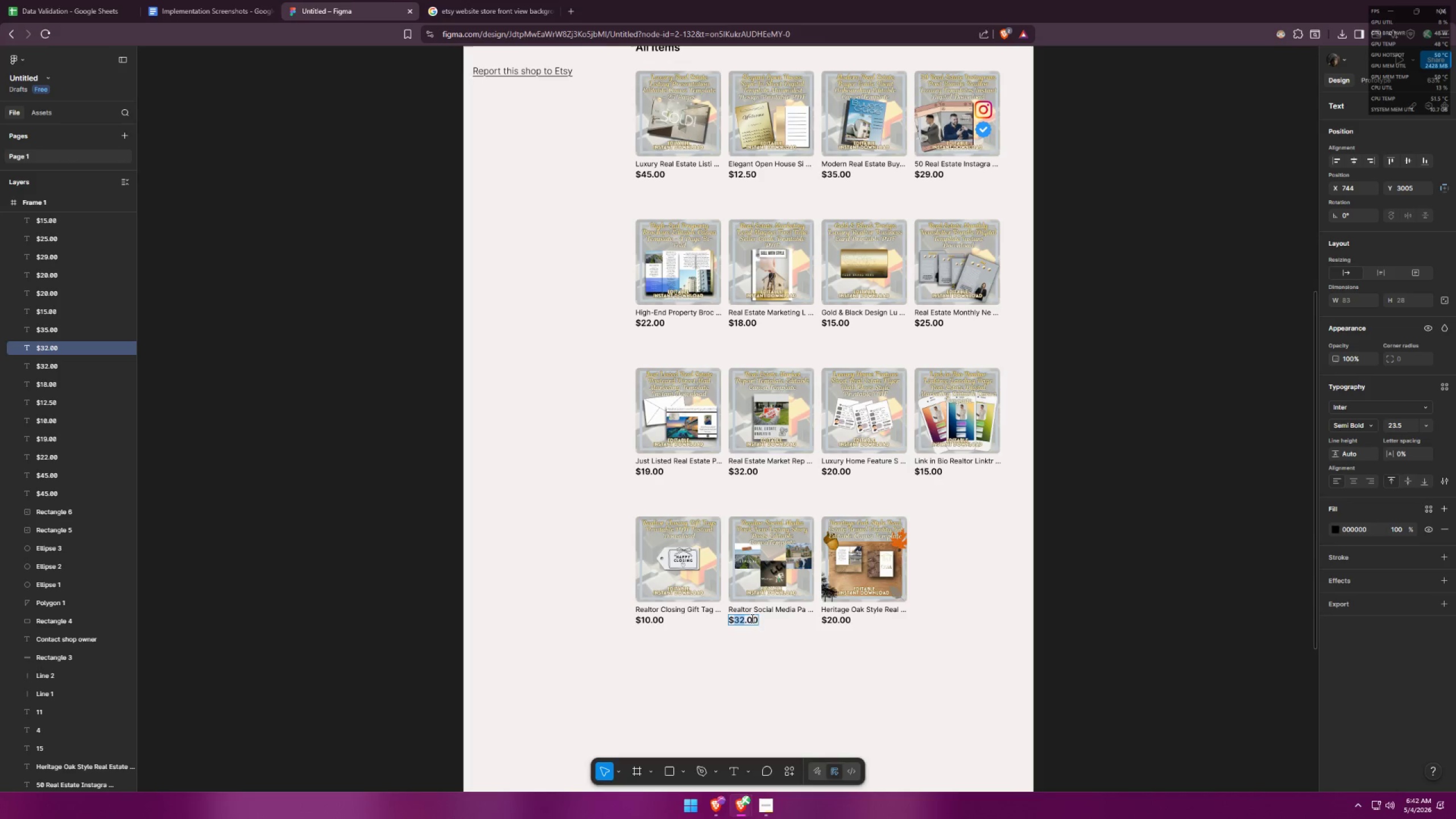 
type(24)
 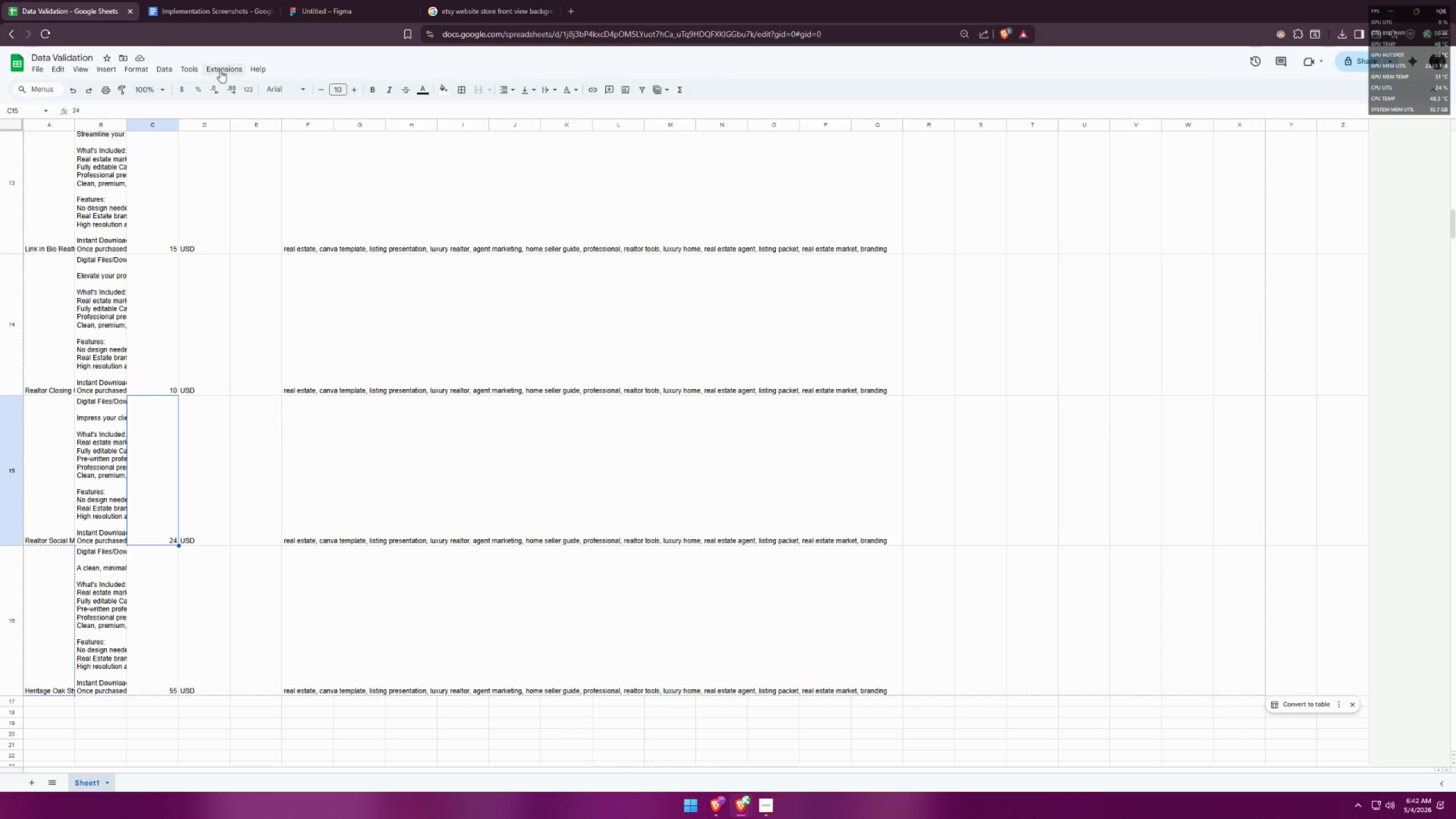 
left_click([349, 0])
 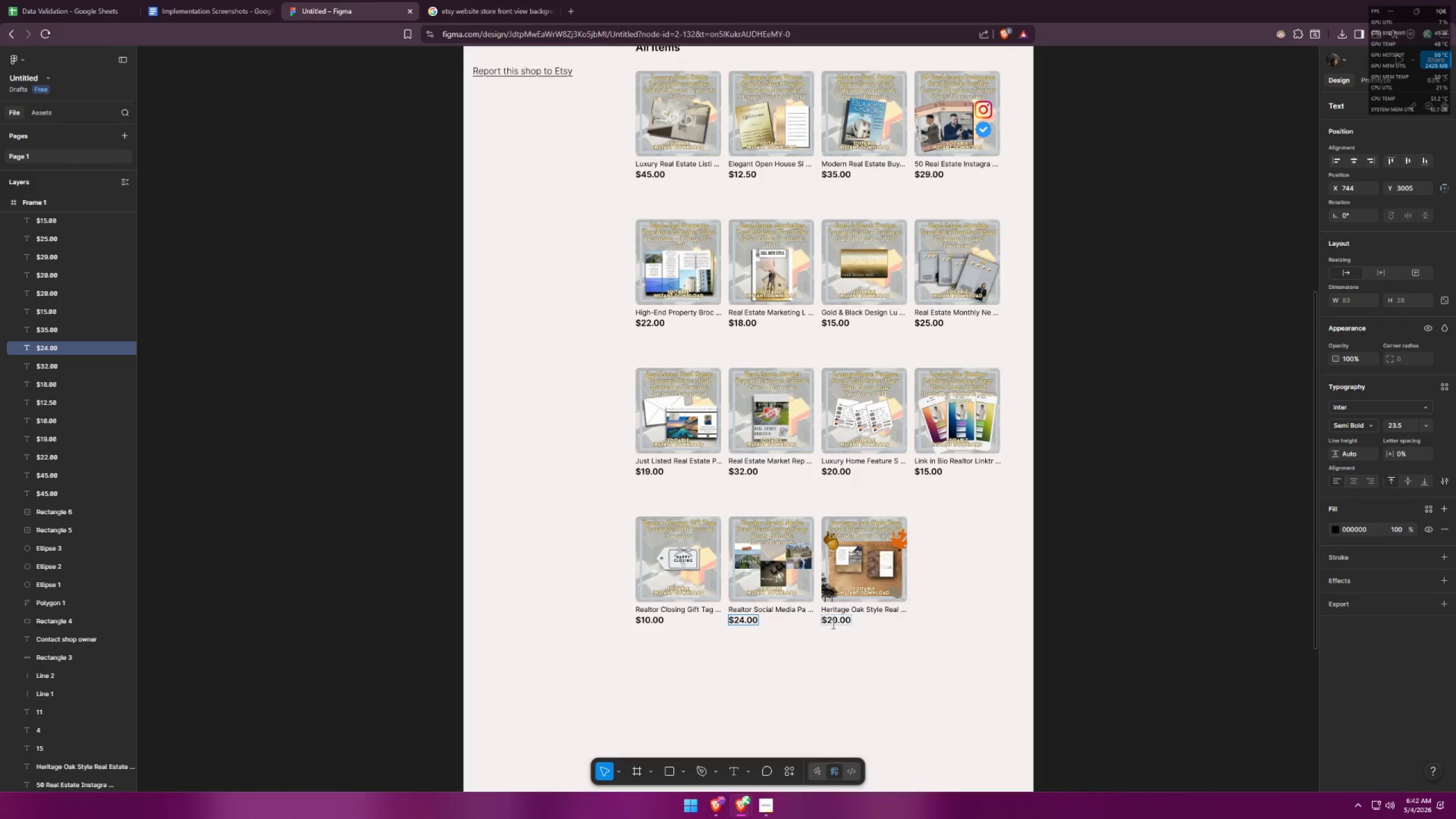 
double_click([833, 622])
 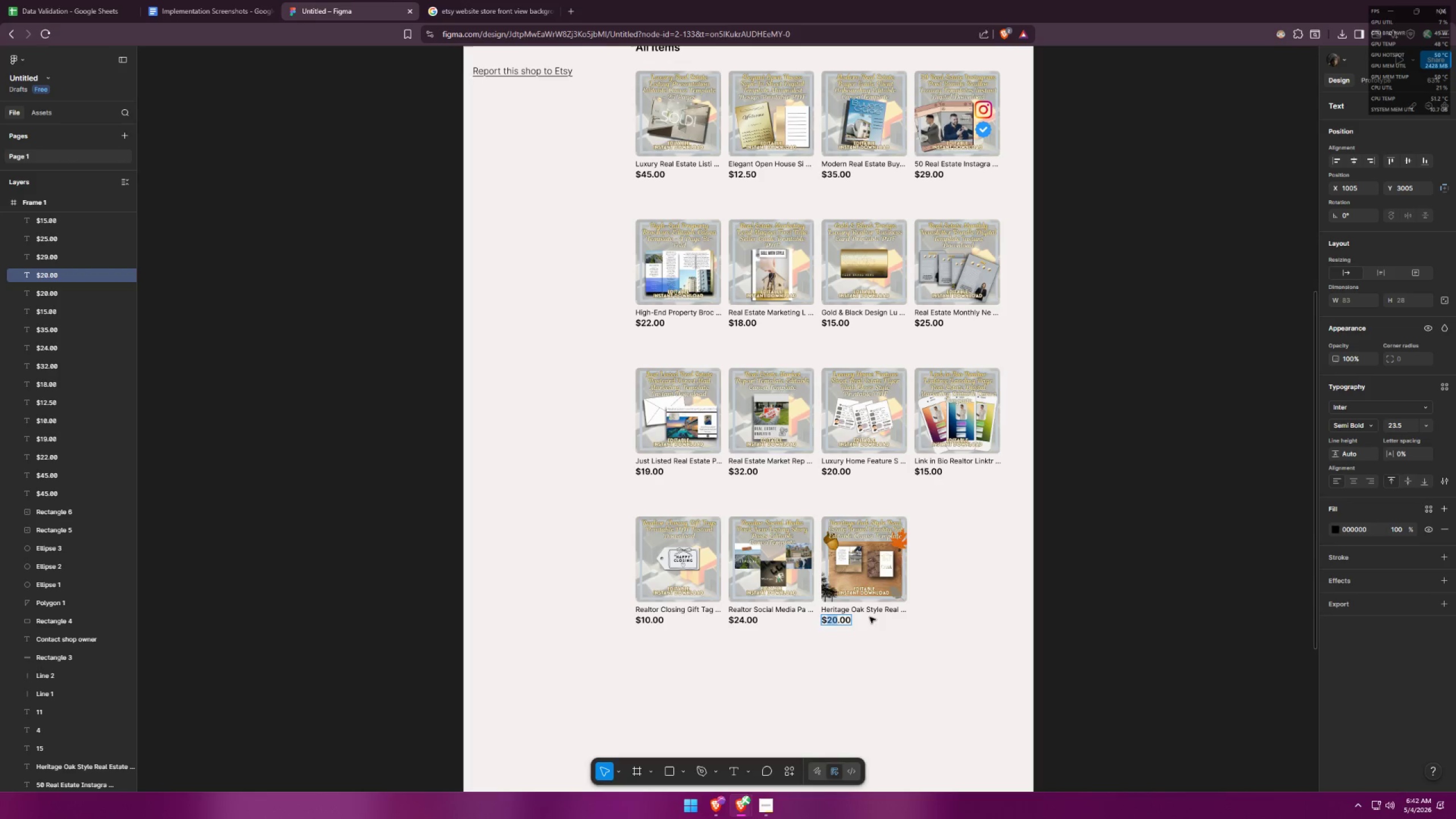 
type(55)
 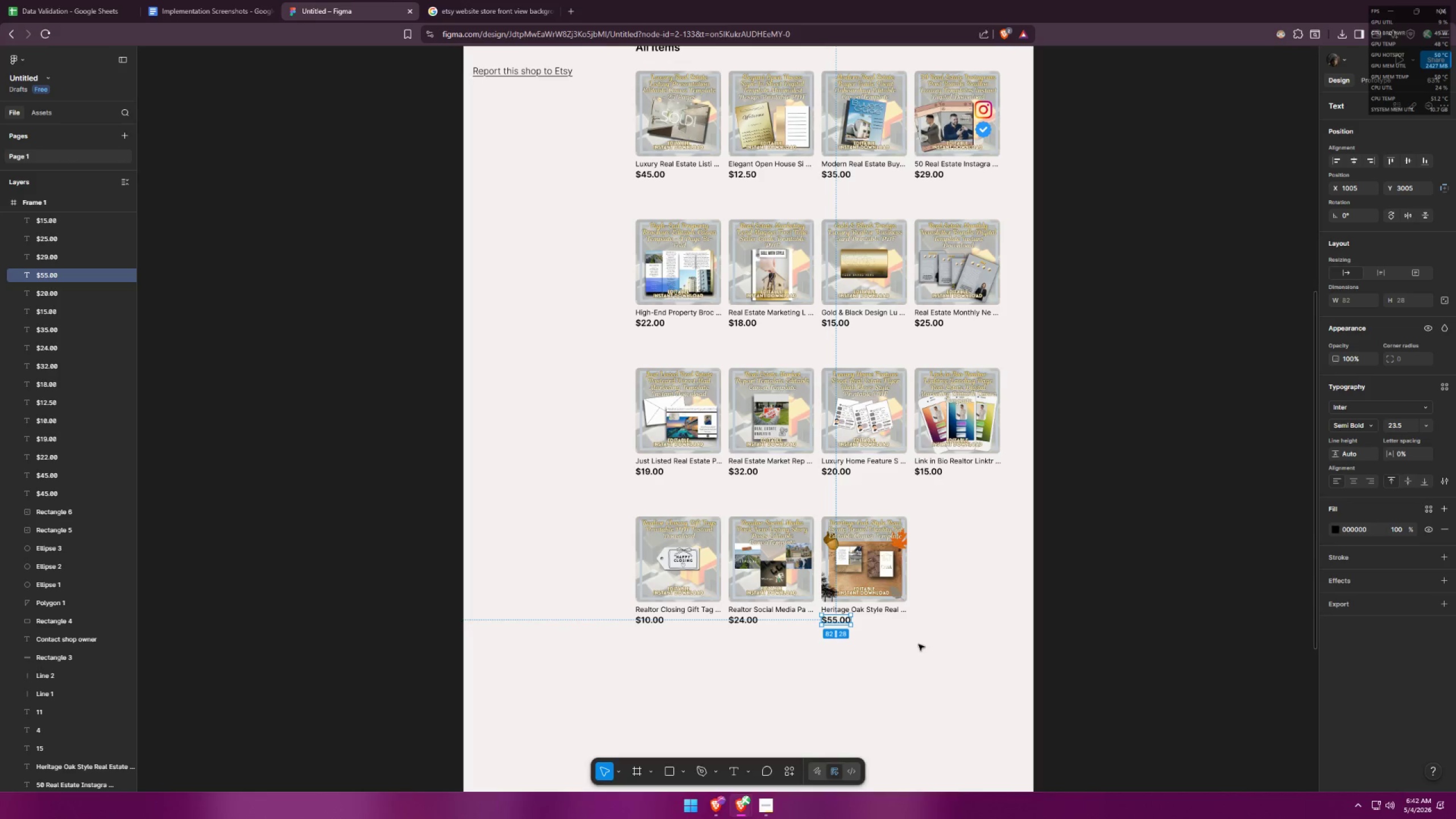 
double_click([921, 648])
 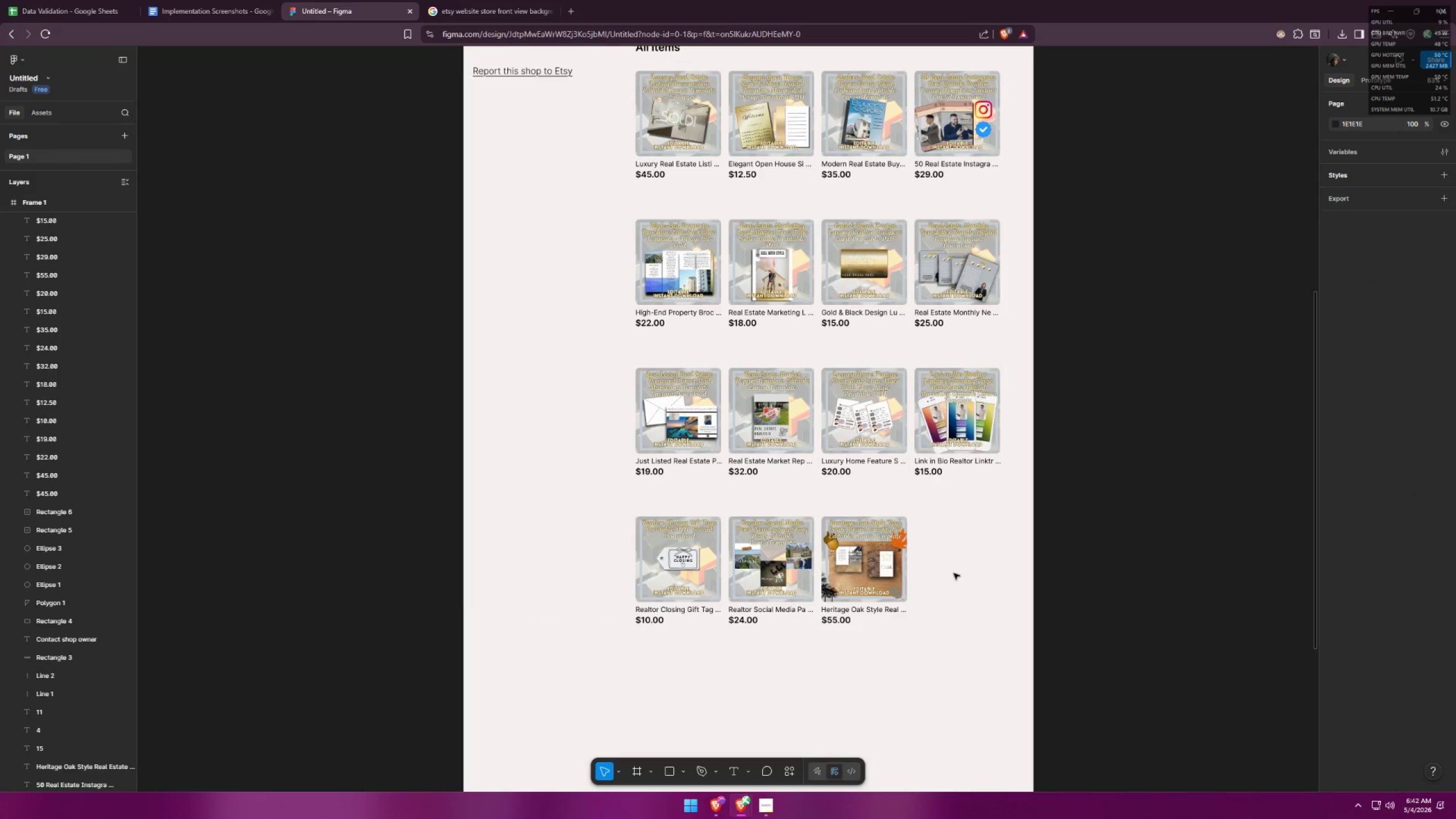 
scroll: coordinate [722, 369], scroll_direction: up, amount: 12.0
 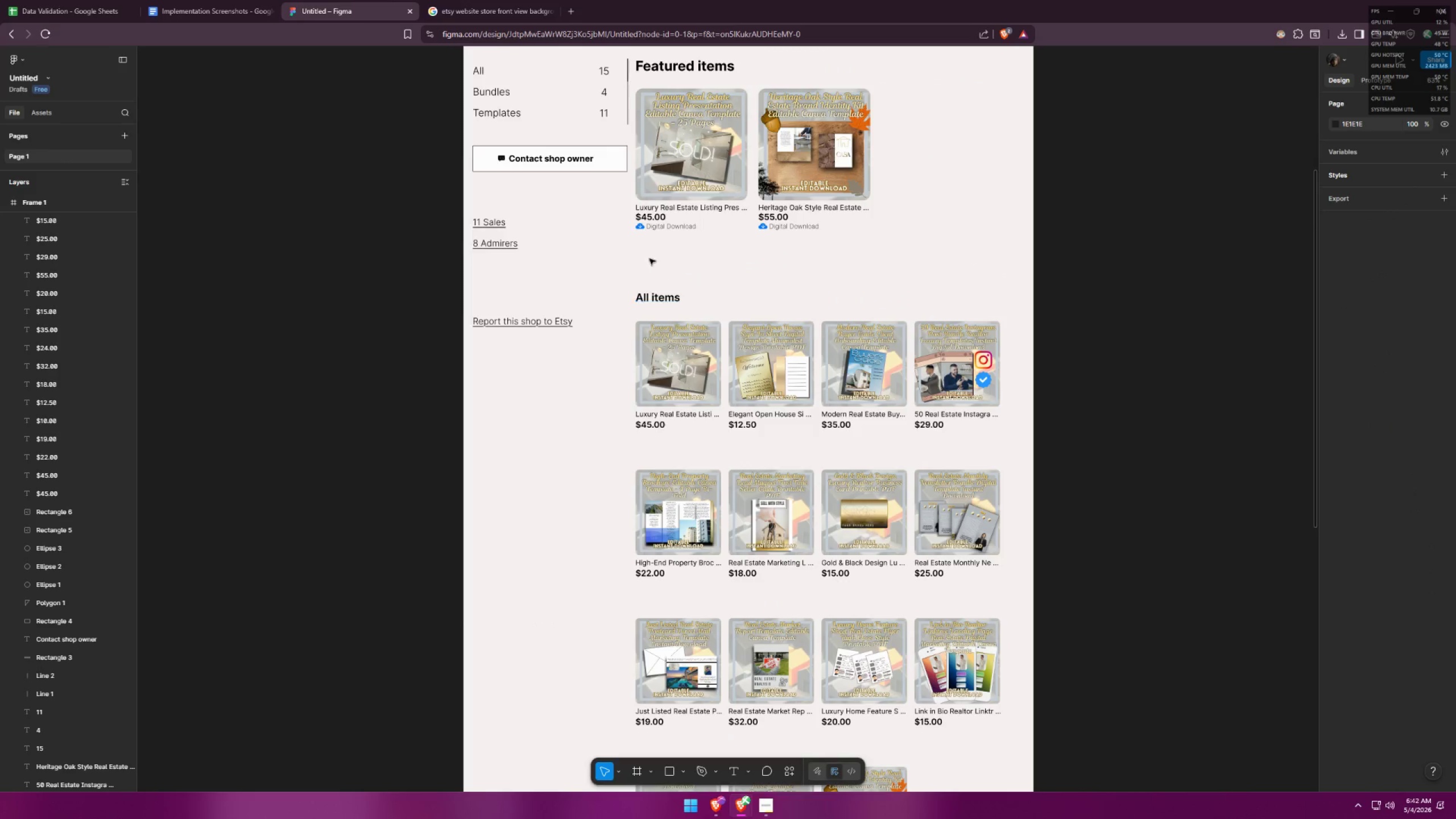 
left_click_drag(start_coordinate=[627, 243], to_coordinate=[807, 229])
 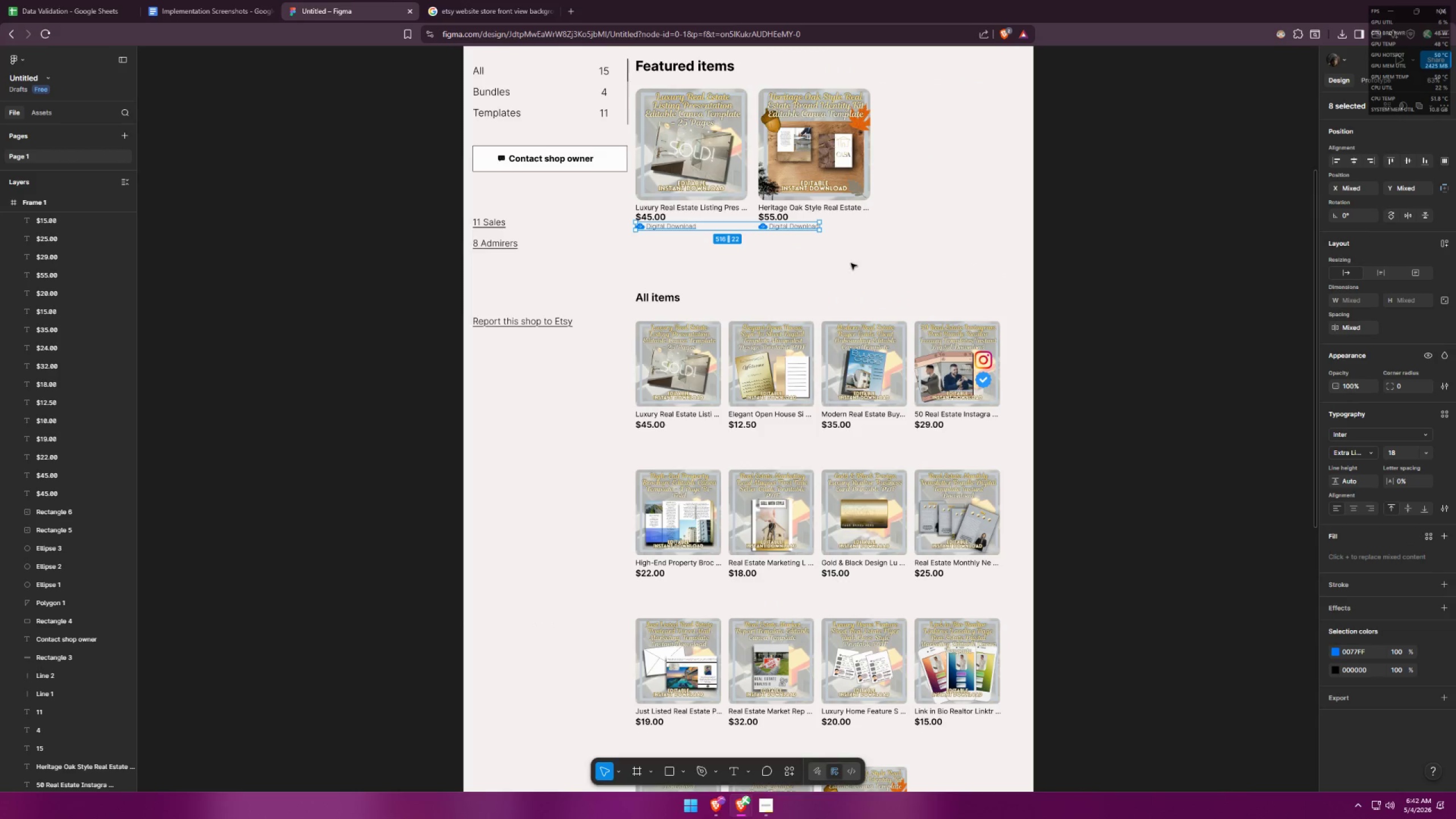 
left_click([853, 264])
 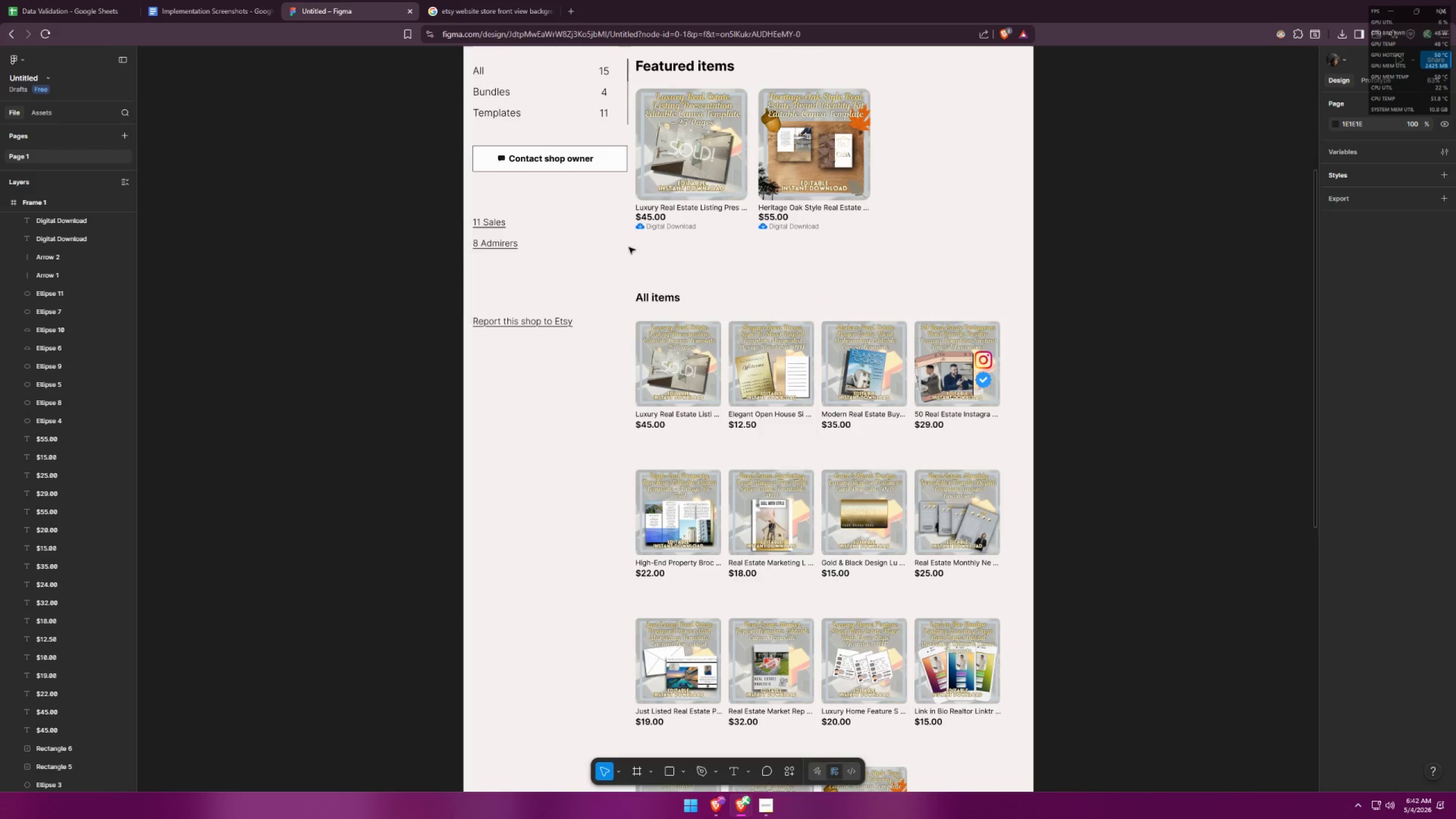 
left_click_drag(start_coordinate=[606, 254], to_coordinate=[710, 223])
 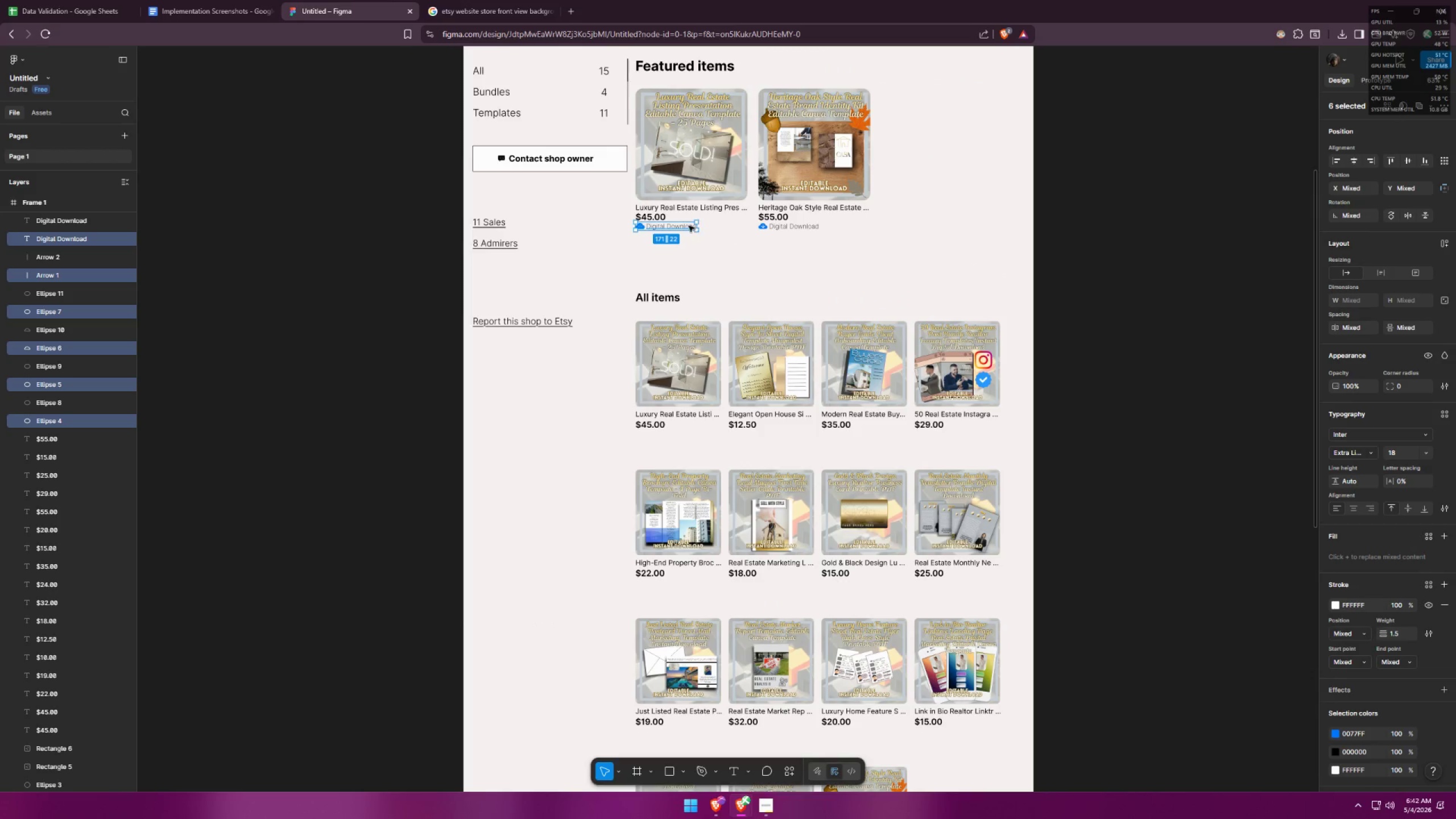 
hold_key(key=AltLeft, duration=3.81)
hold_key(key=ShiftLeft, duration=1.5)
left_click_drag(start_coordinate=[684, 229], to_coordinate=[678, 439])
 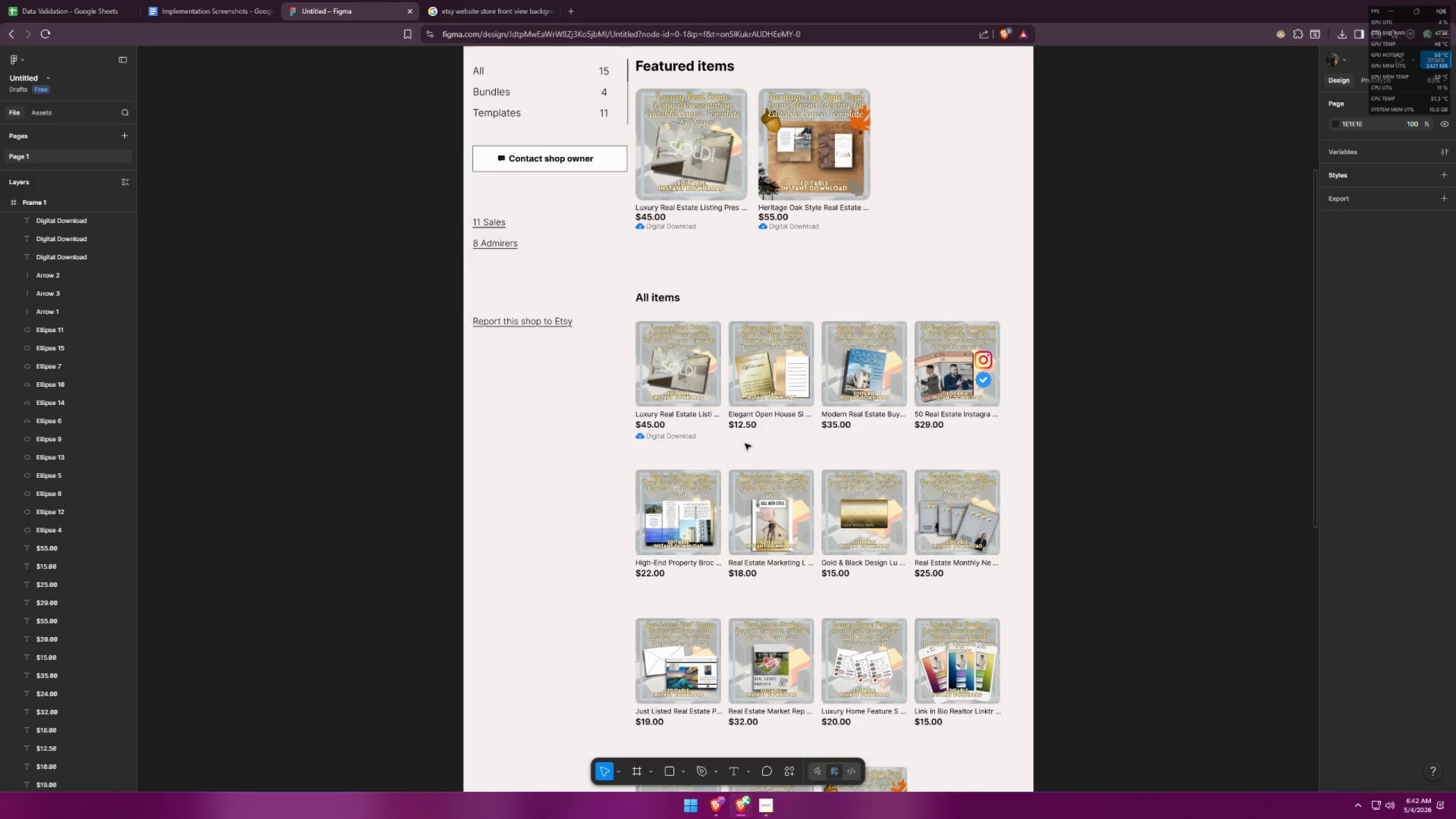 
hold_key(key=ShiftLeft, duration=1.5)
 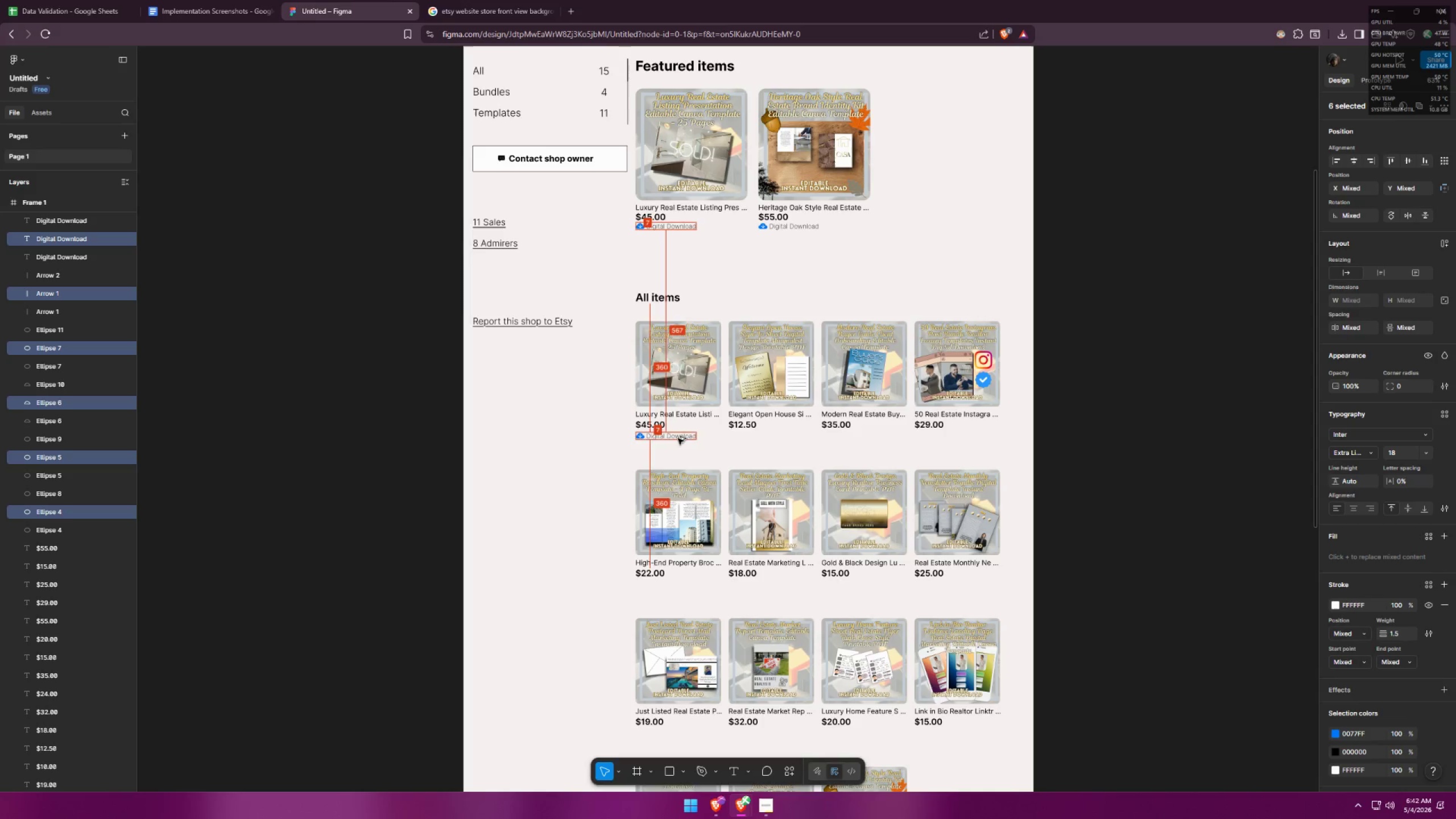 
hold_key(key=ShiftLeft, duration=0.81)
 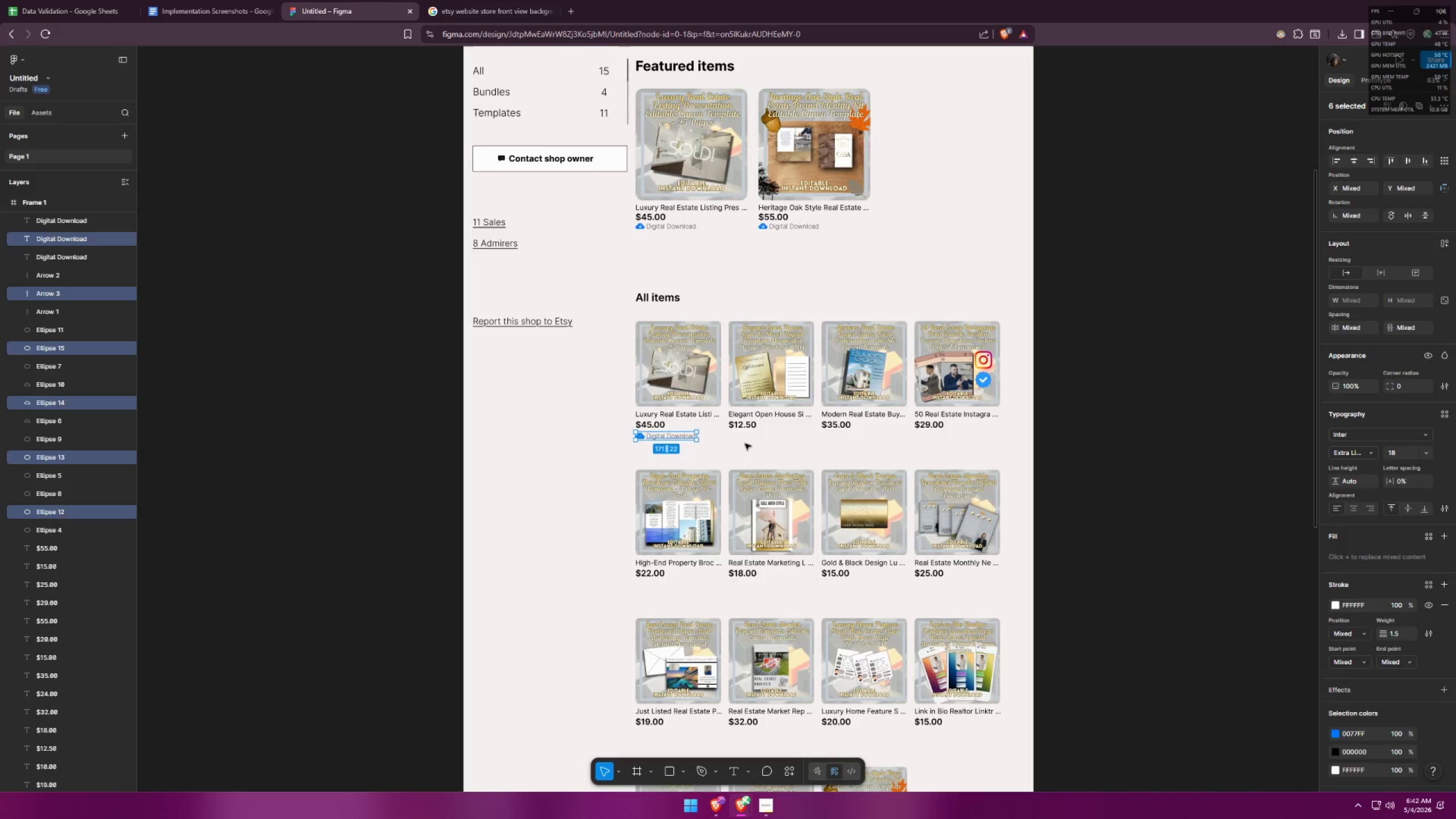 
left_click([745, 444])
 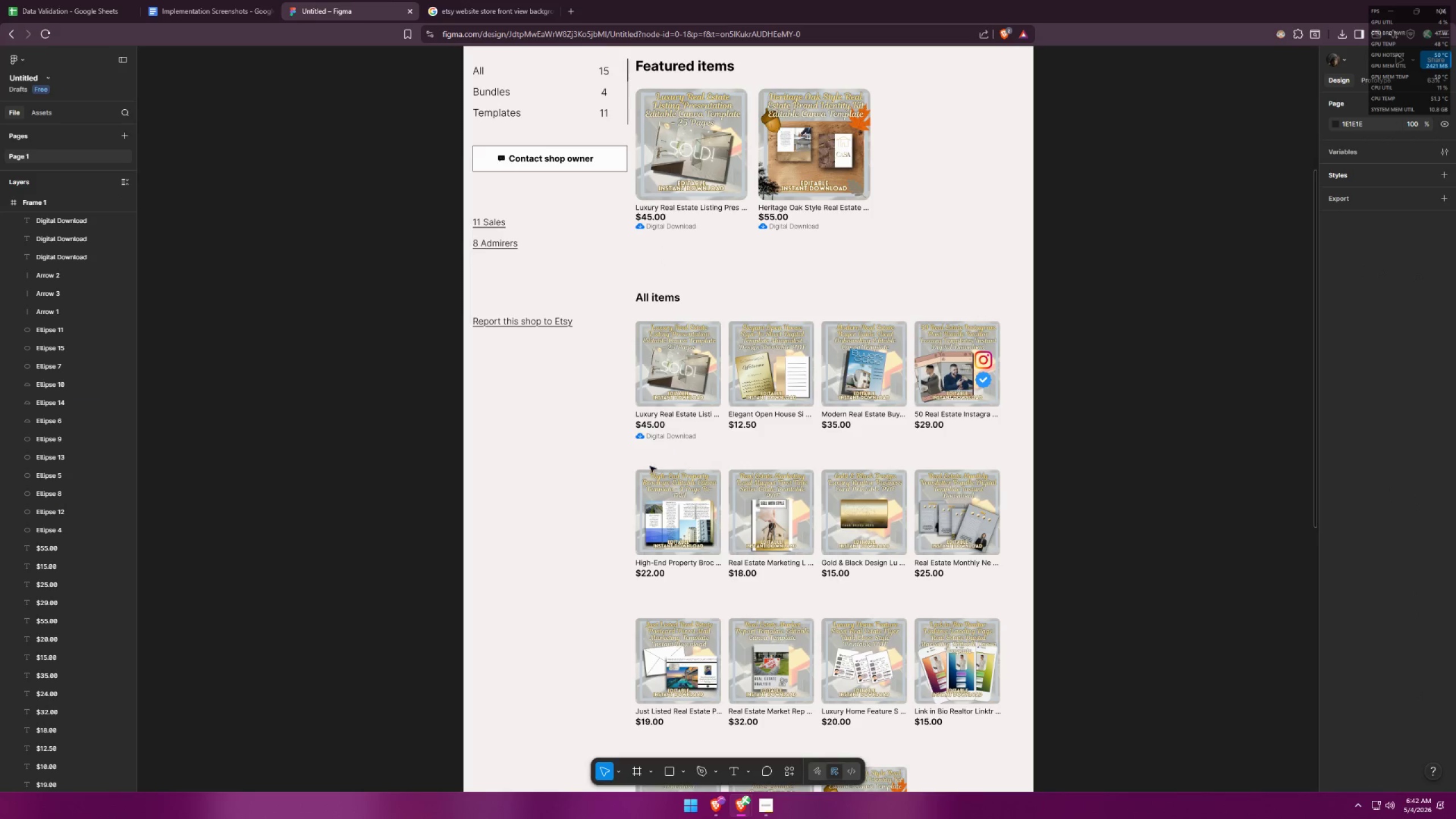 
left_click_drag(start_coordinate=[612, 457], to_coordinate=[706, 431])
 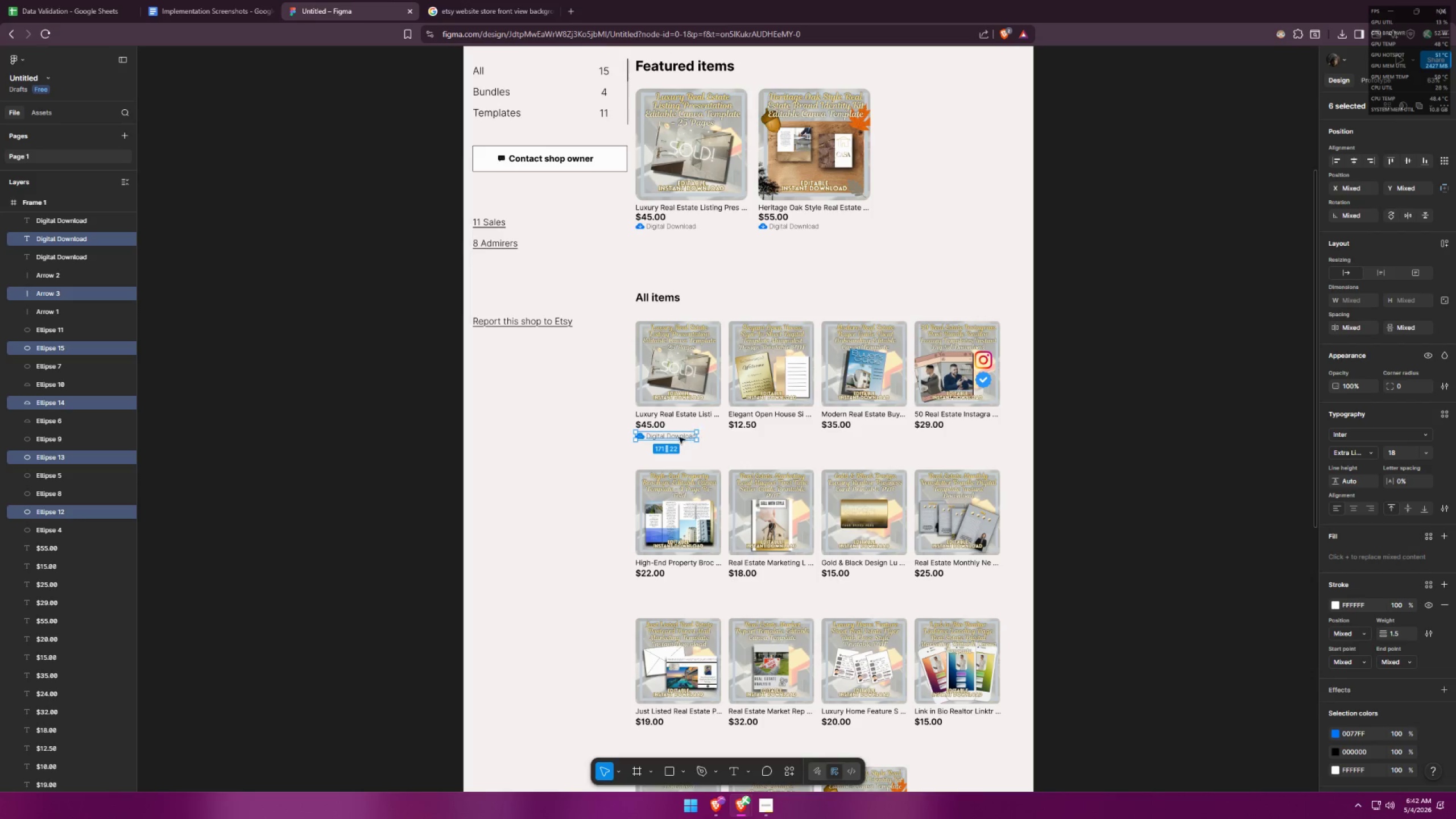 
hold_key(key=AltLeft, duration=2.61)
hold_key(key=ShiftLeft, duration=1.5)
left_click_drag(start_coordinate=[679, 438], to_coordinate=[772, 441])
 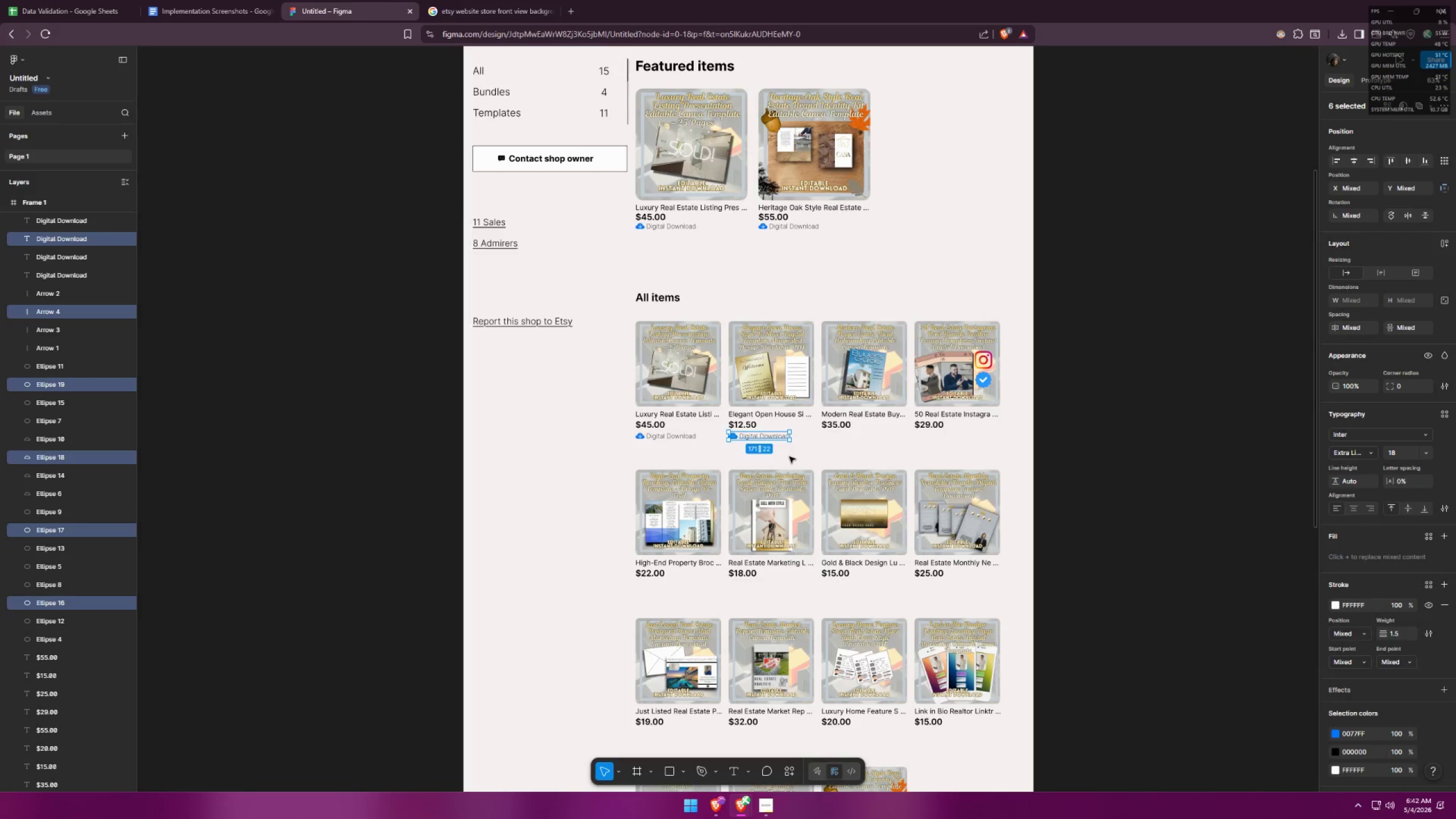 
hold_key(key=ShiftLeft, duration=1.05)
 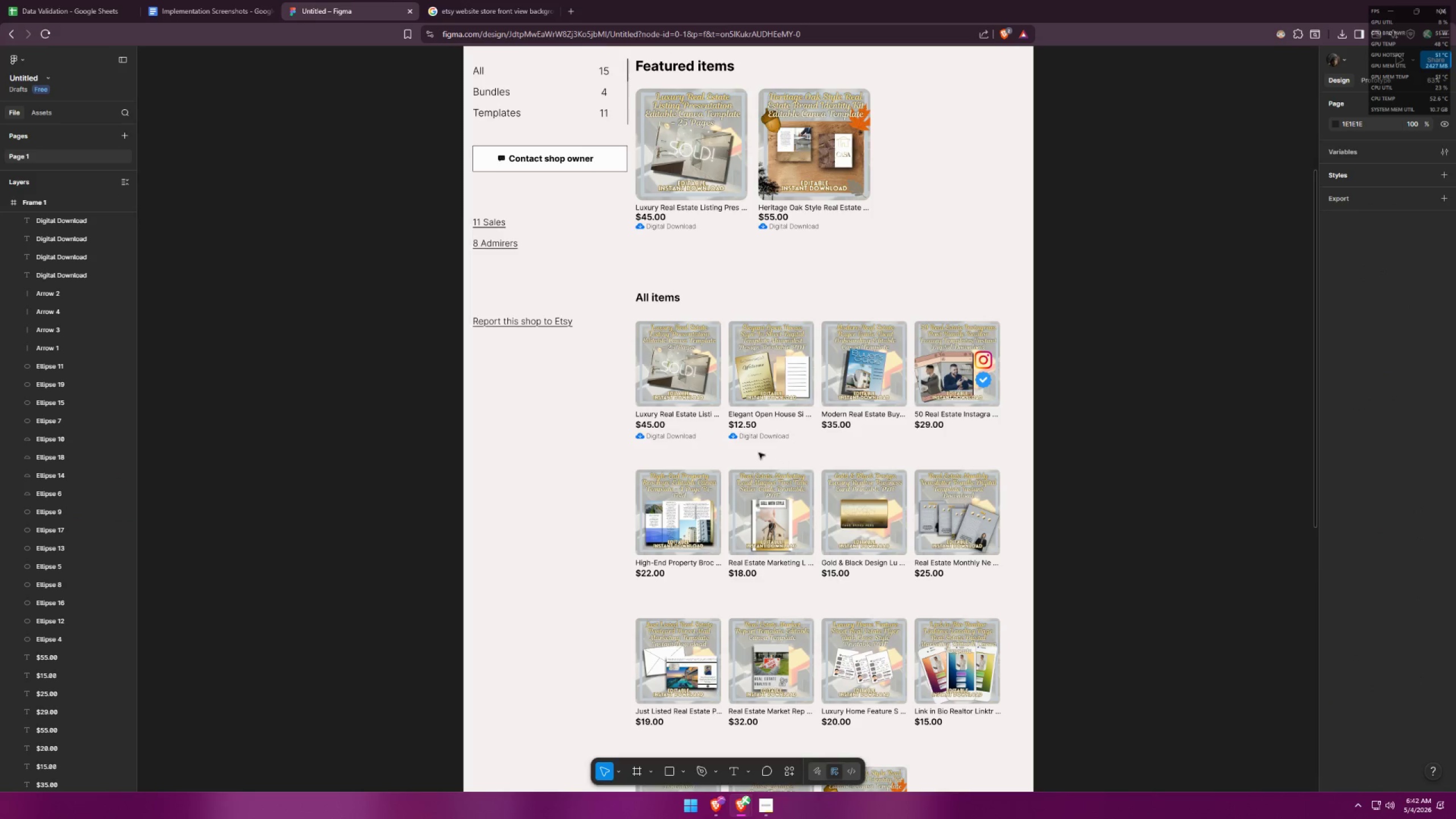 
left_click_drag(start_coordinate=[718, 453], to_coordinate=[788, 436])
 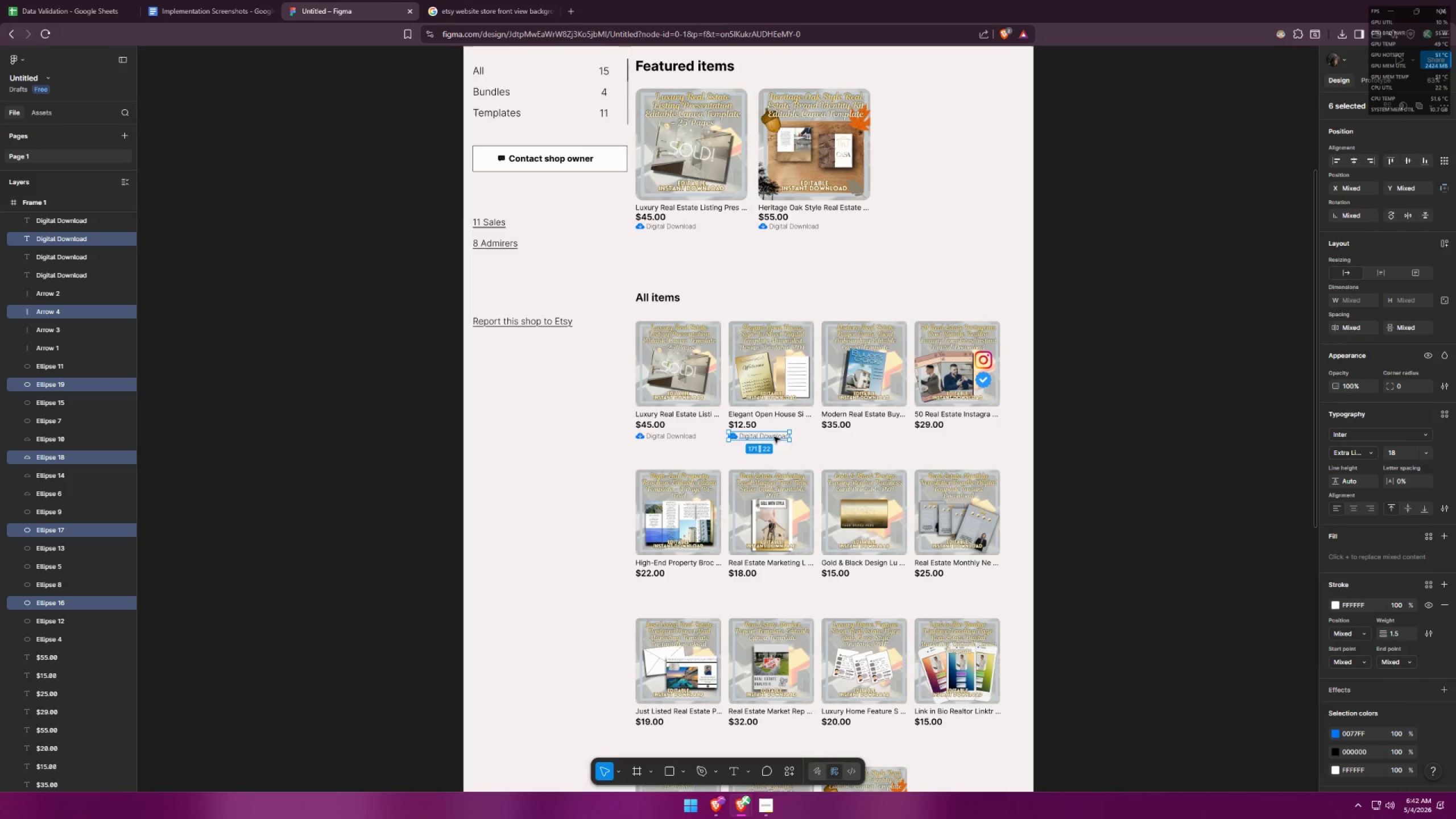 
hold_key(key=AltLeft, duration=2.19)
hold_key(key=ShiftLeft, duration=1.5)
left_click_drag(start_coordinate=[766, 437], to_coordinate=[859, 438])
 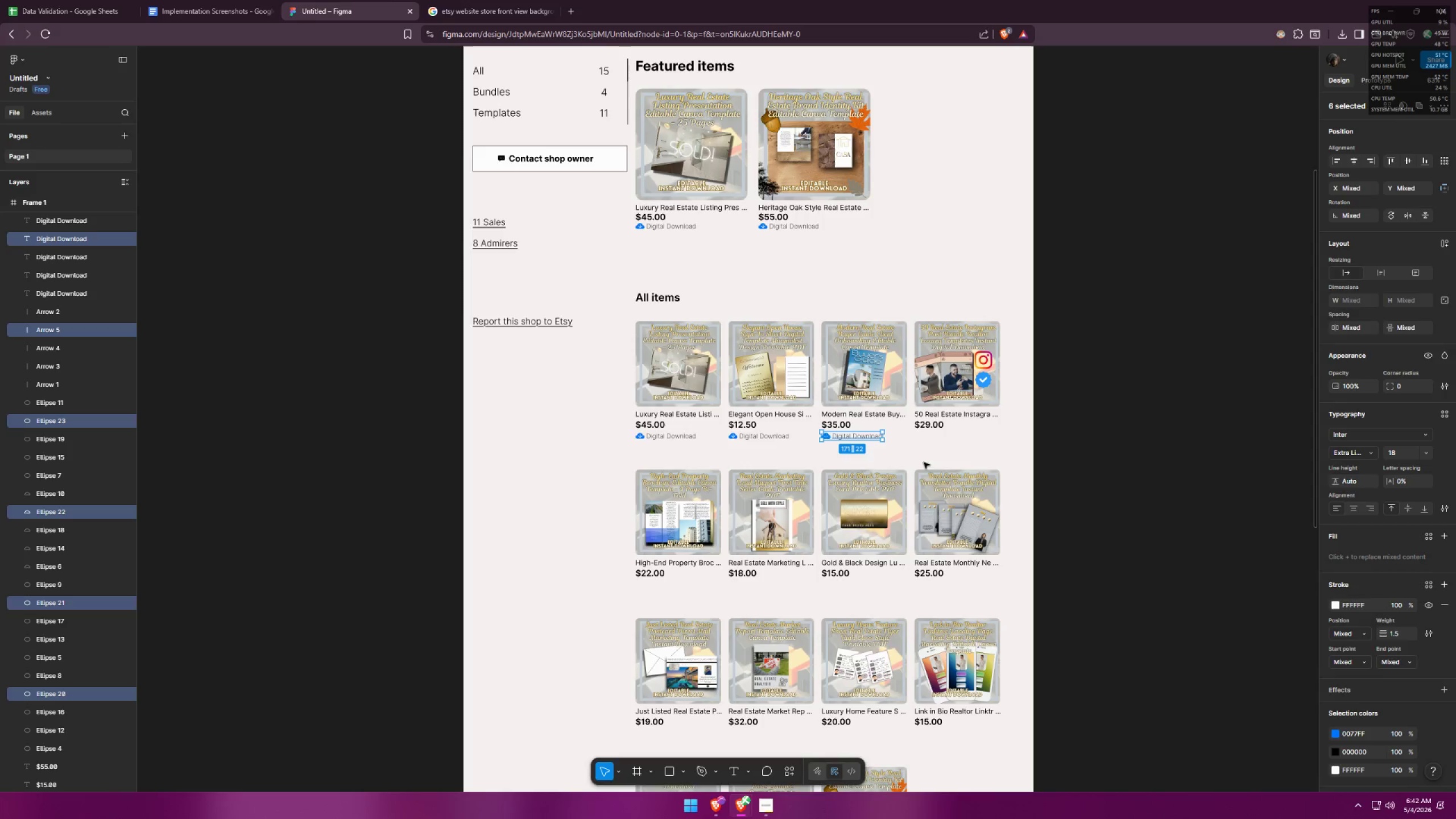 
hold_key(key=ShiftLeft, duration=0.62)
 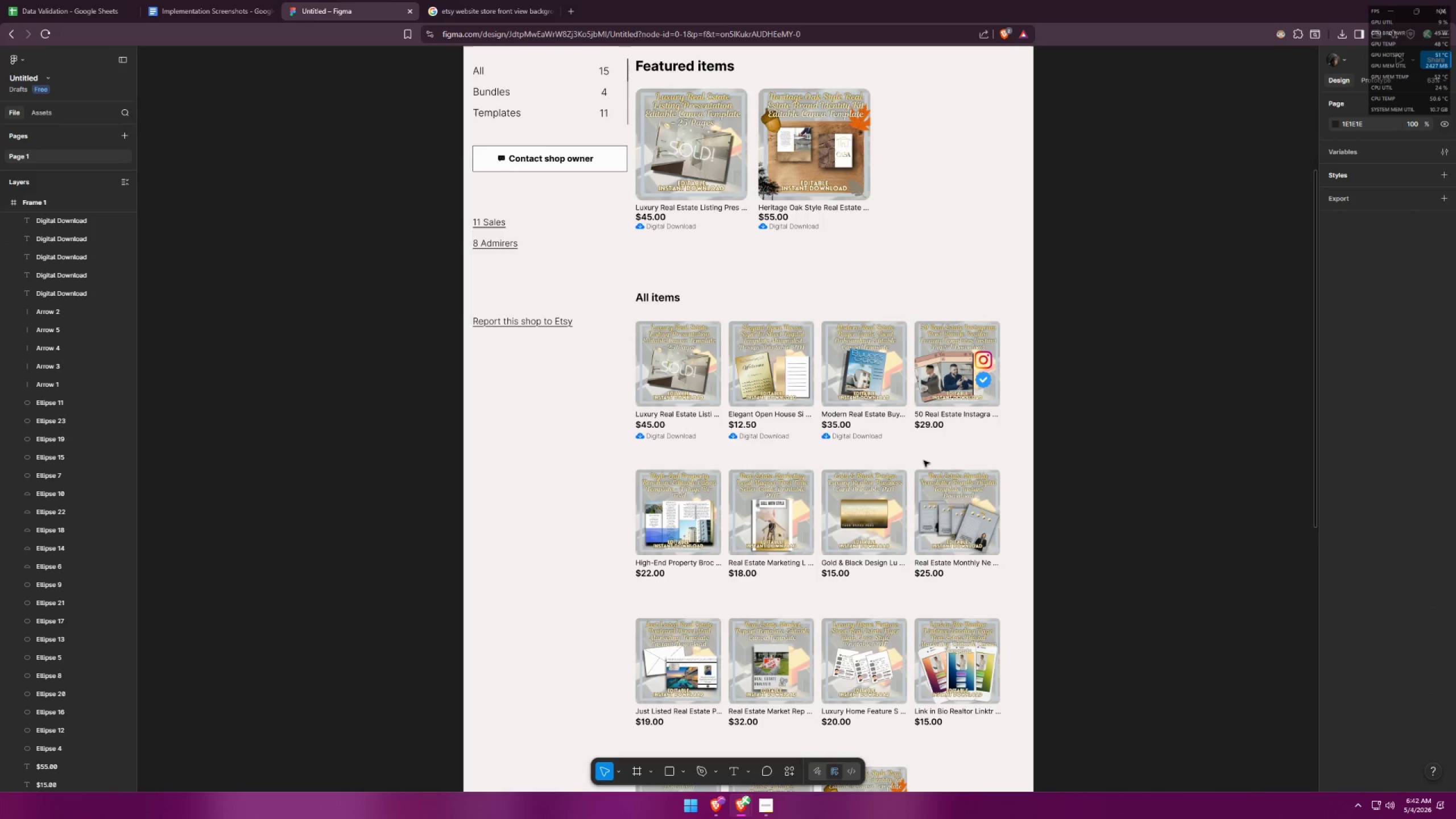 
hold_key(key=ShiftLeft, duration=2.0)
left_click([924, 461])
 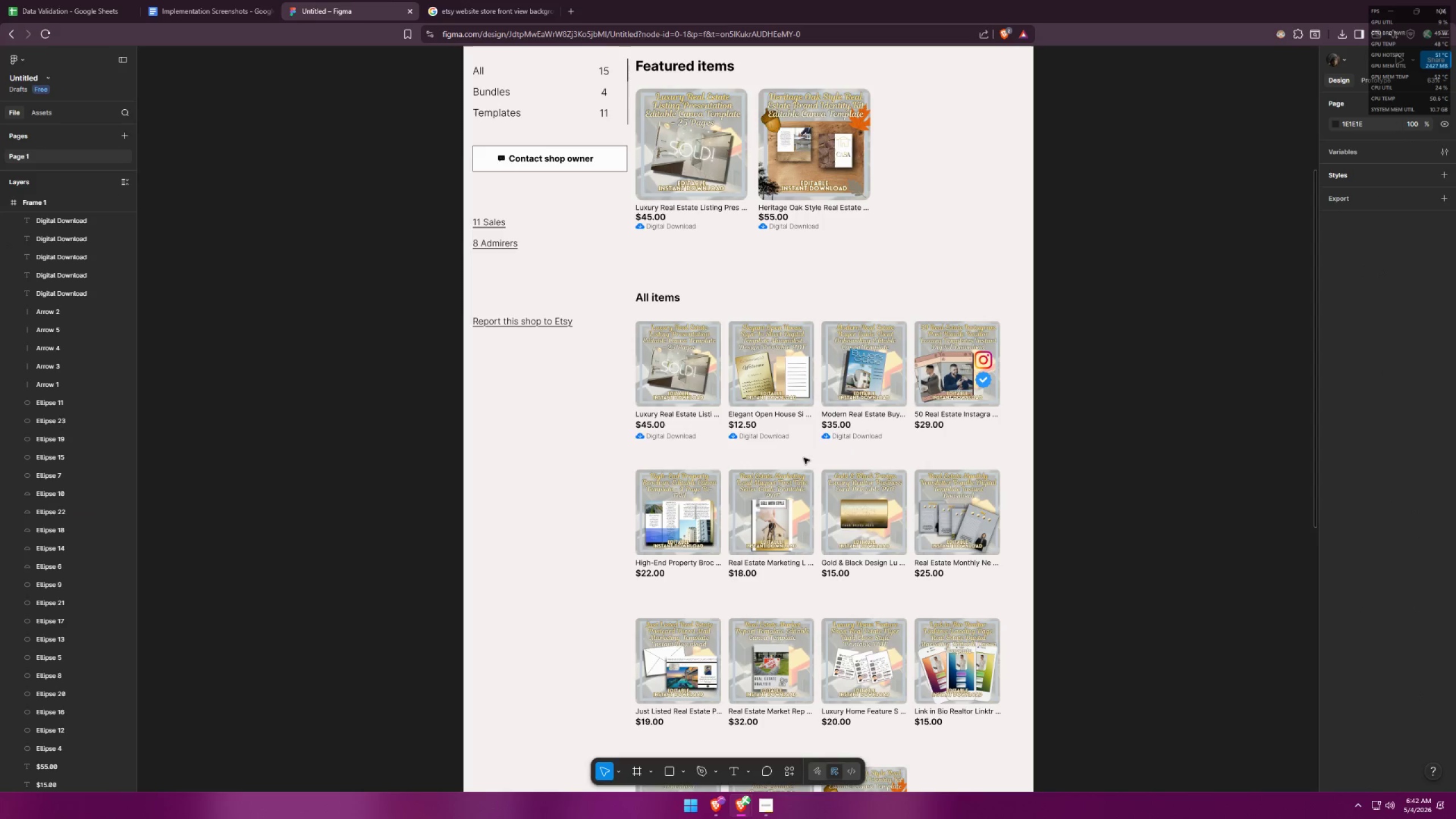 
left_click_drag(start_coordinate=[809, 459], to_coordinate=[890, 433])
 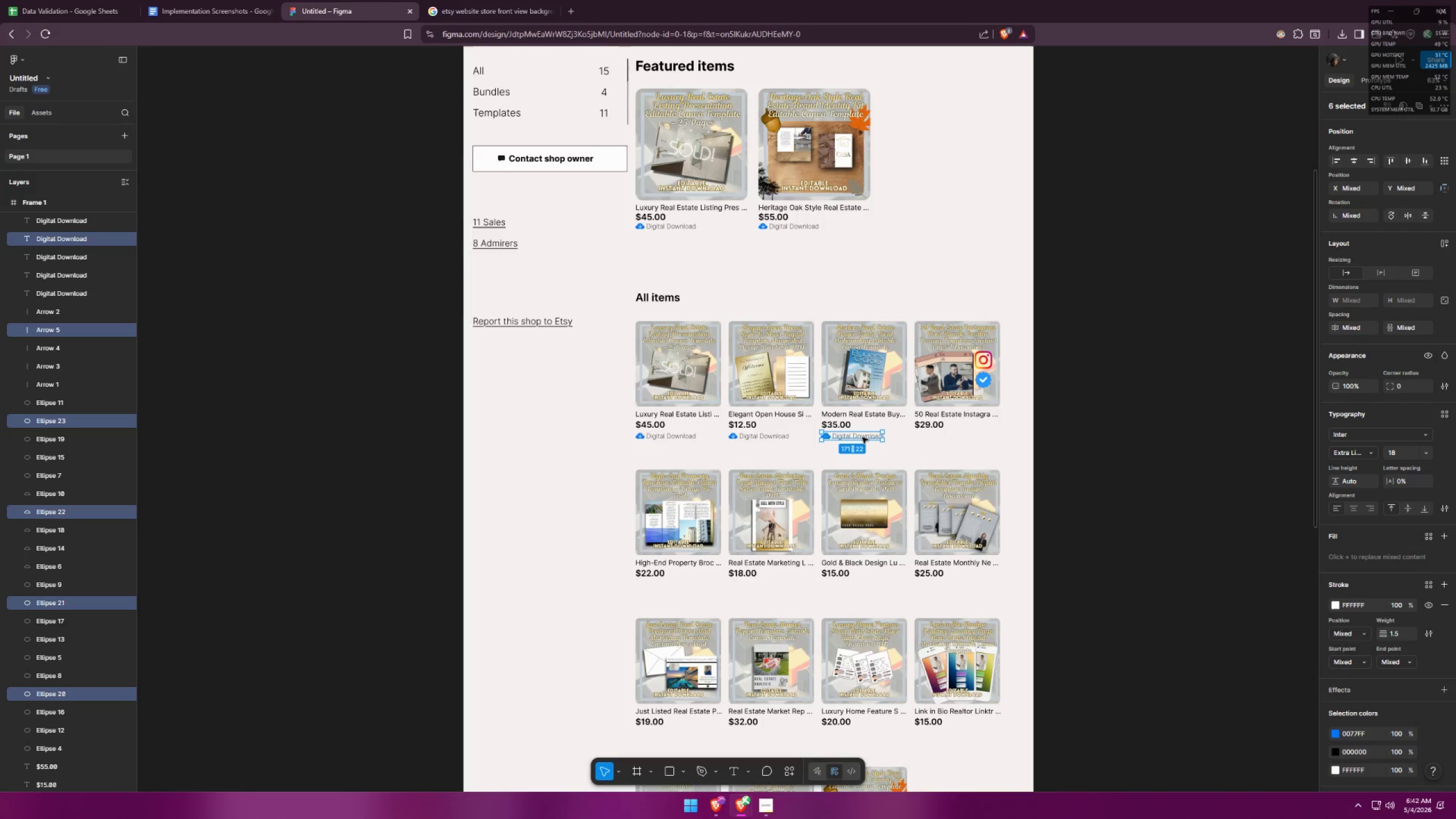 
hold_key(key=ShiftLeft, duration=2.45)
hold_key(key=AltLeft, duration=1.5)
left_click_drag(start_coordinate=[861, 437], to_coordinate=[954, 437])
 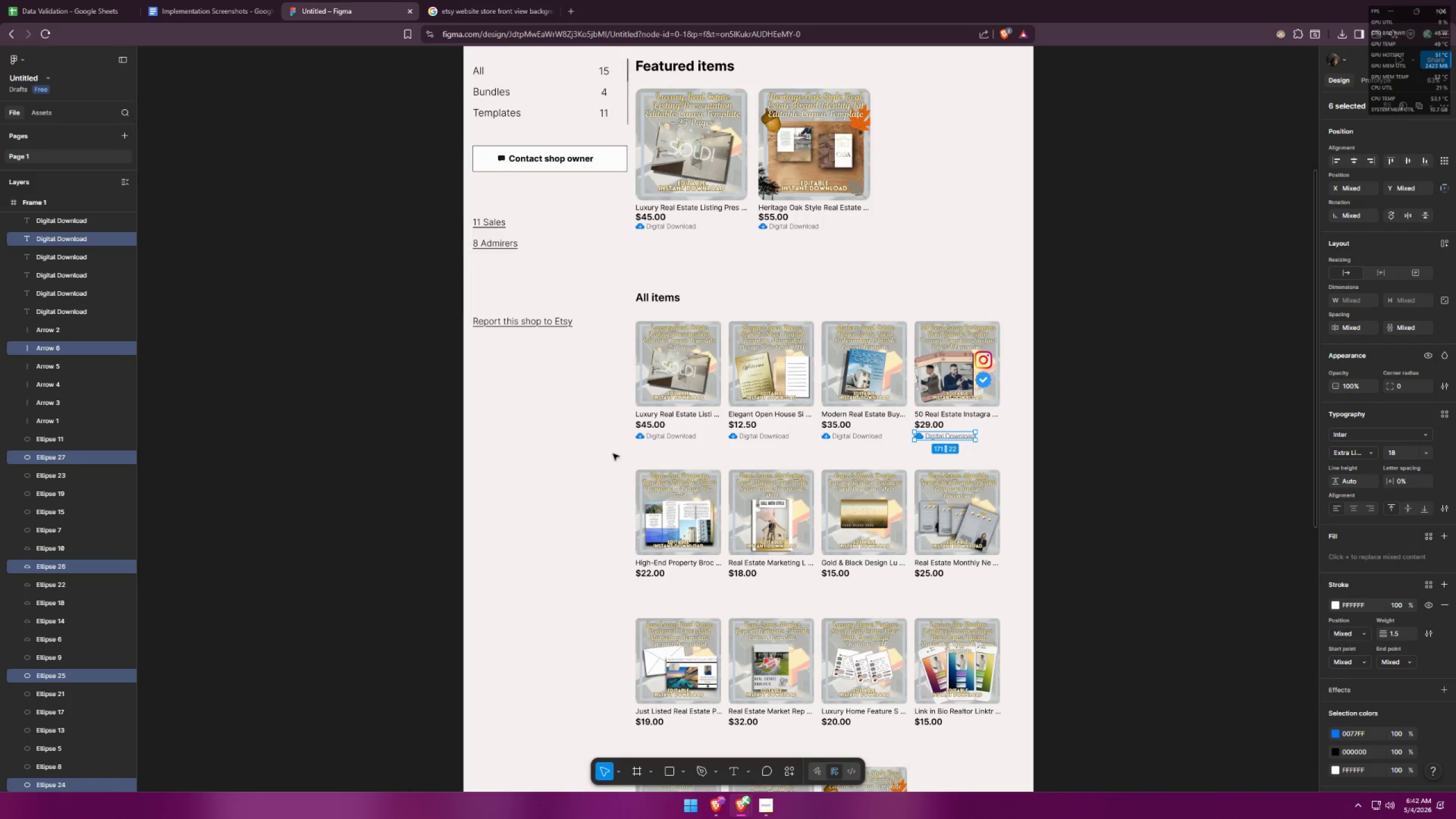 
hold_key(key=AltLeft, duration=0.97)
 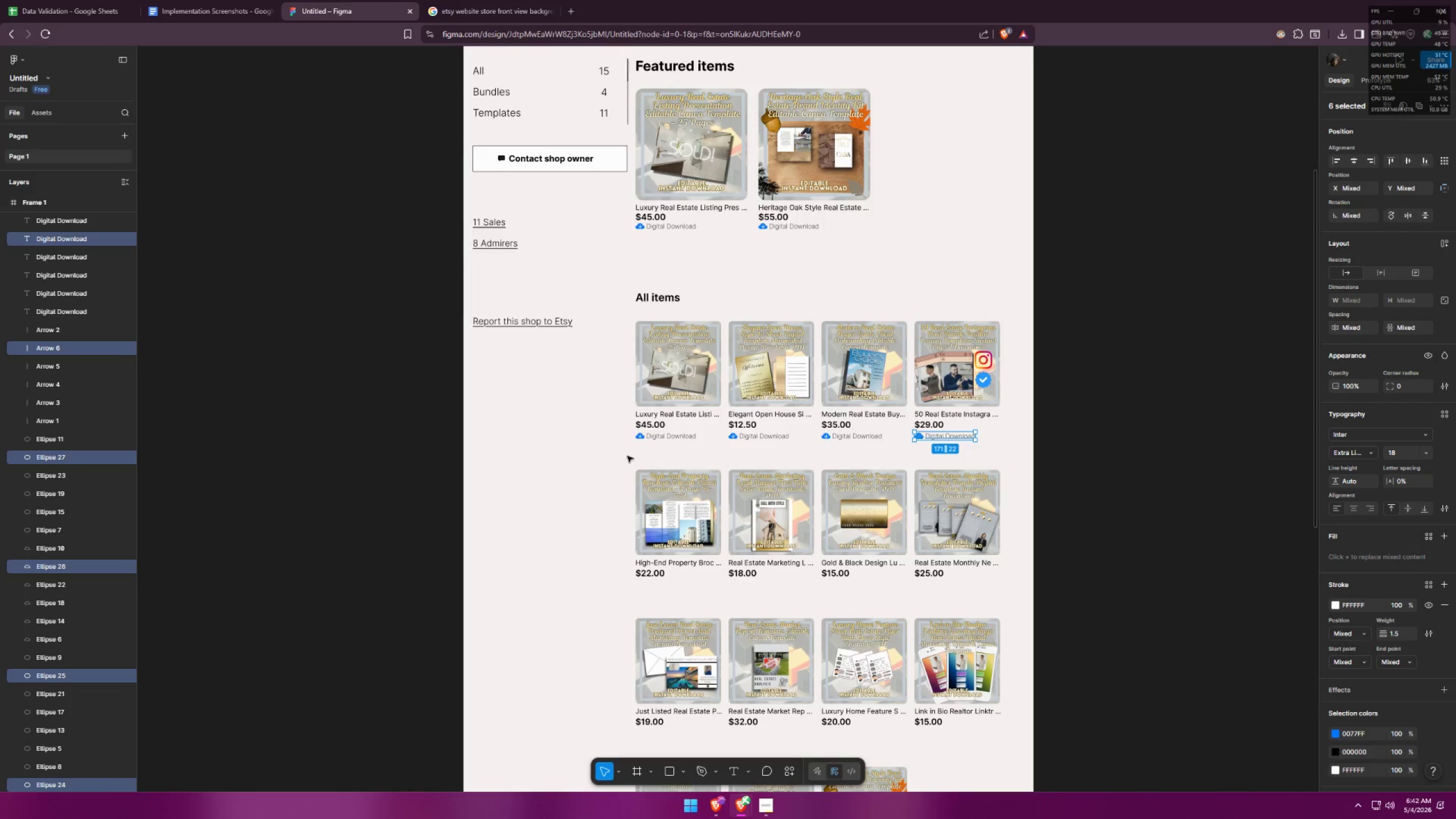 
left_click([613, 453])
 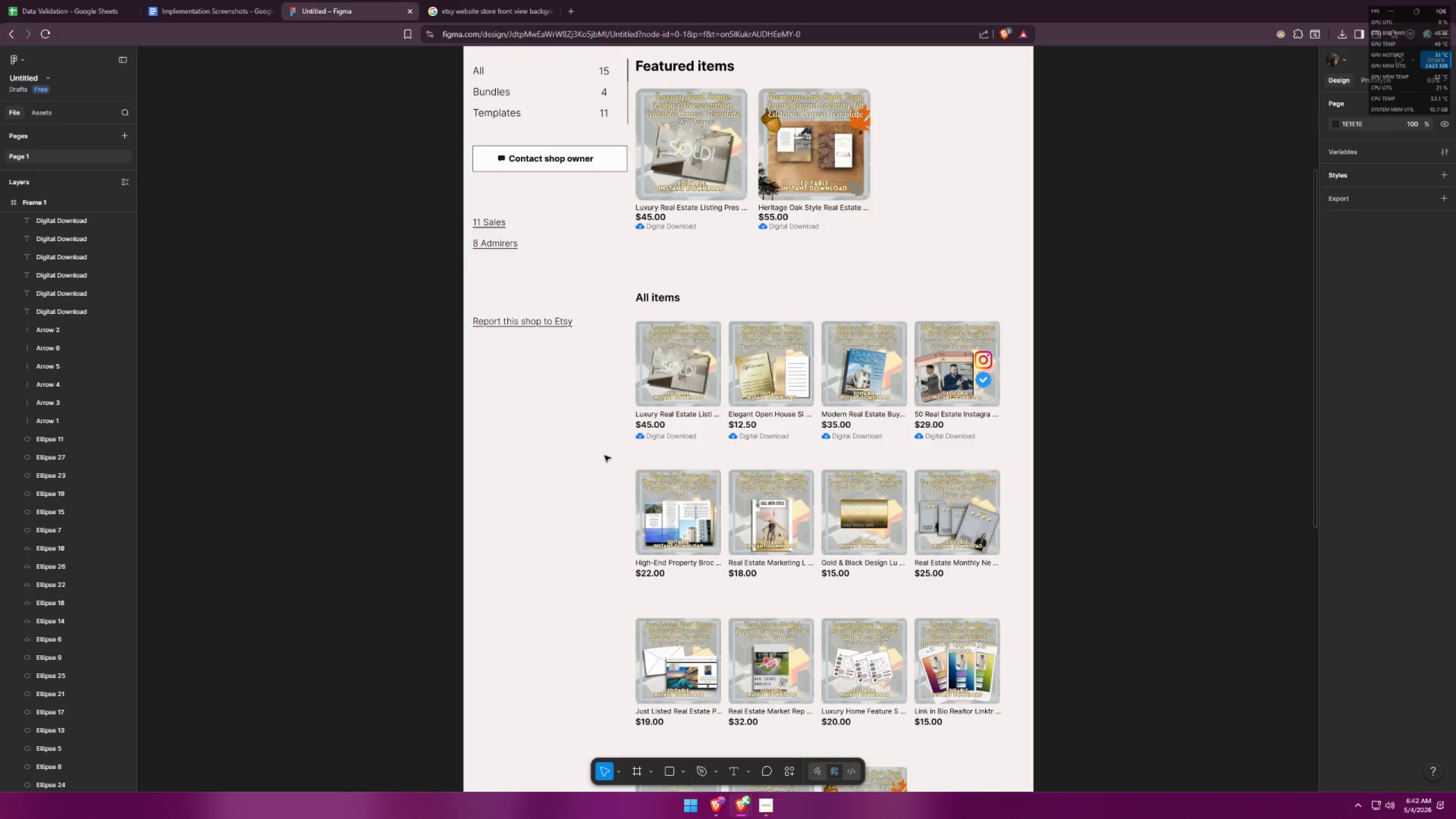 
left_click_drag(start_coordinate=[606, 457], to_coordinate=[987, 432])
 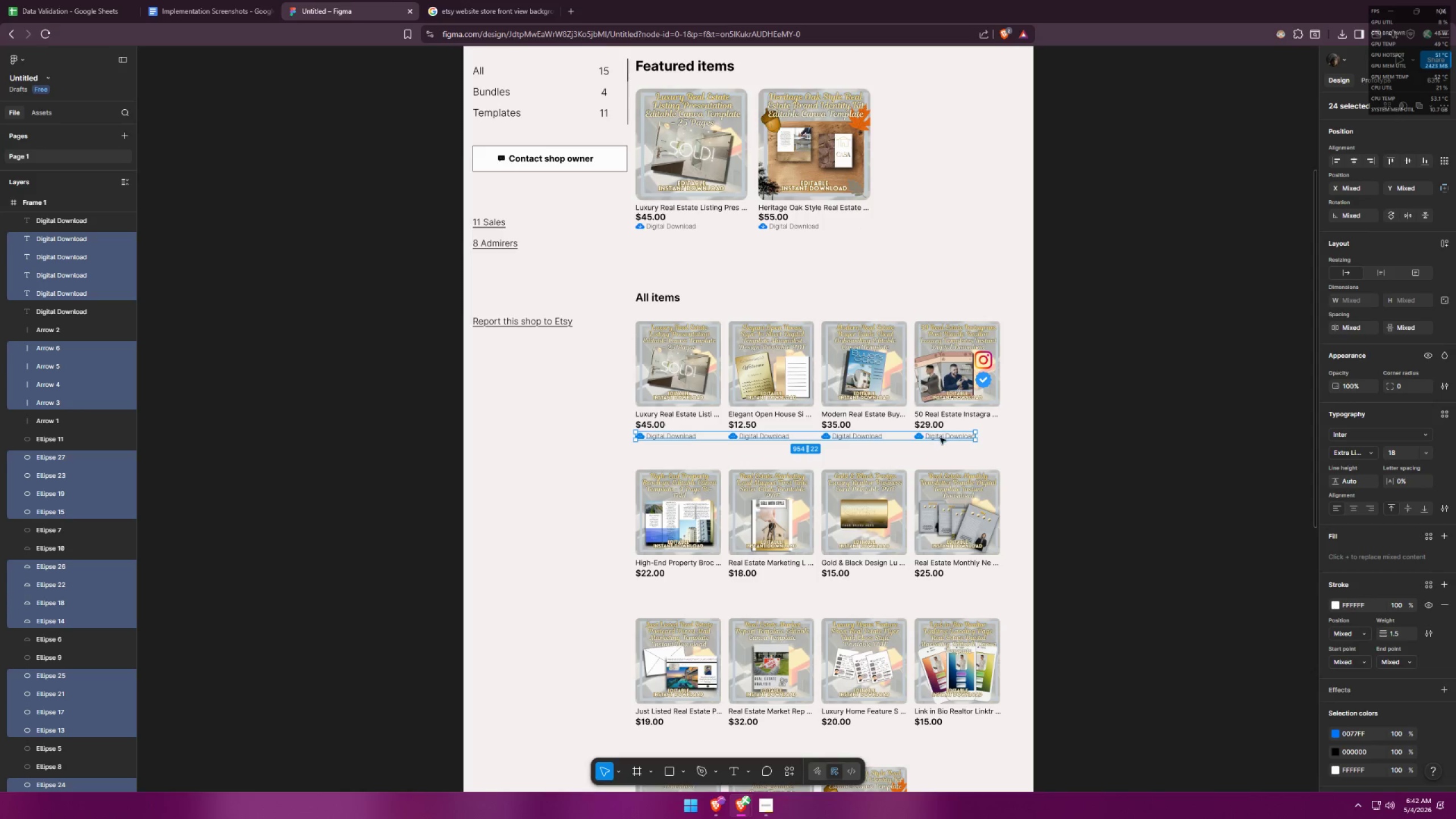 
hold_key(key=AltLeft, duration=6.69)
hold_key(key=ShiftLeft, duration=1.5)
left_click_drag(start_coordinate=[941, 437], to_coordinate=[927, 585])
 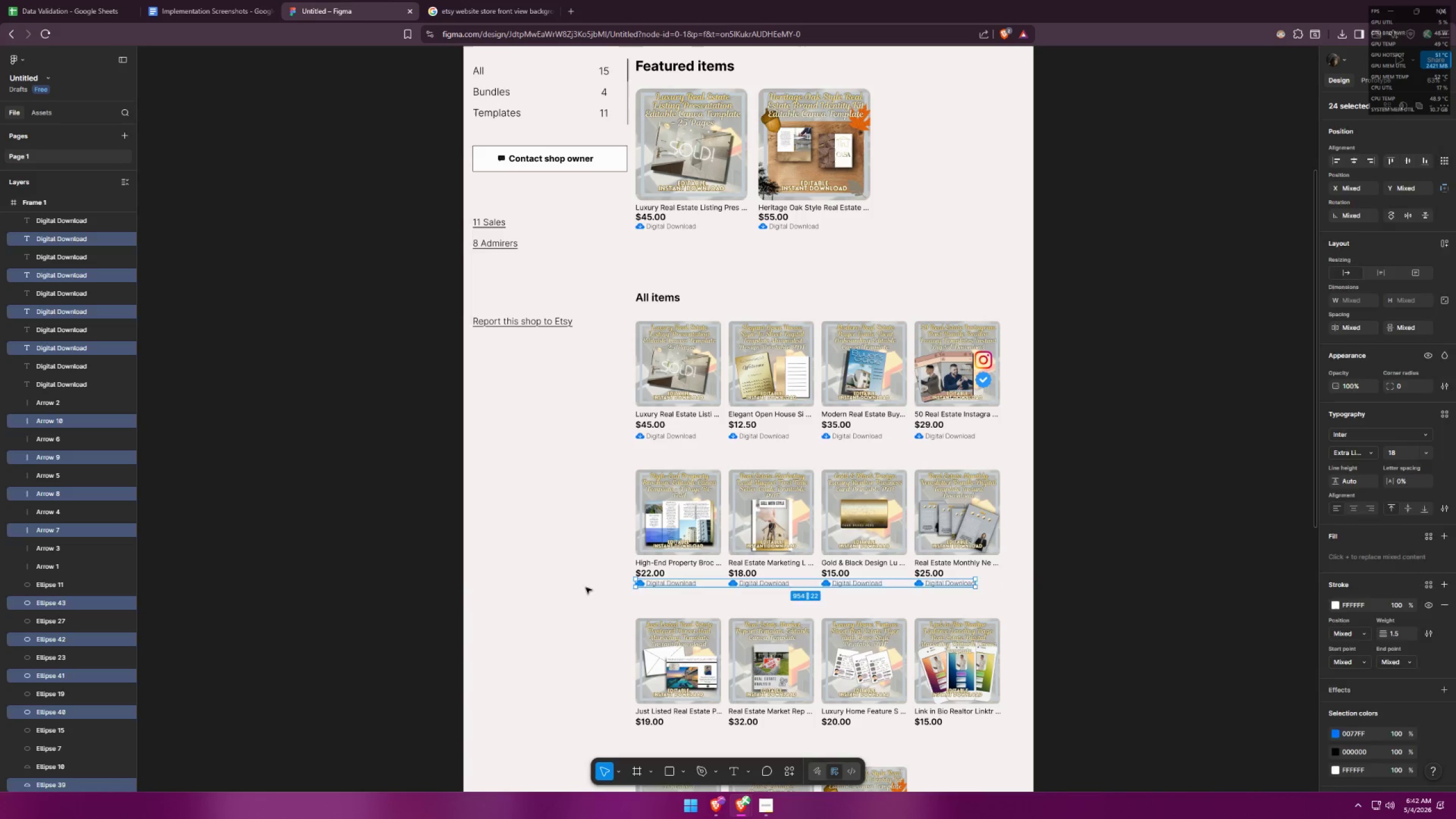 
hold_key(key=ShiftLeft, duration=1.5)
 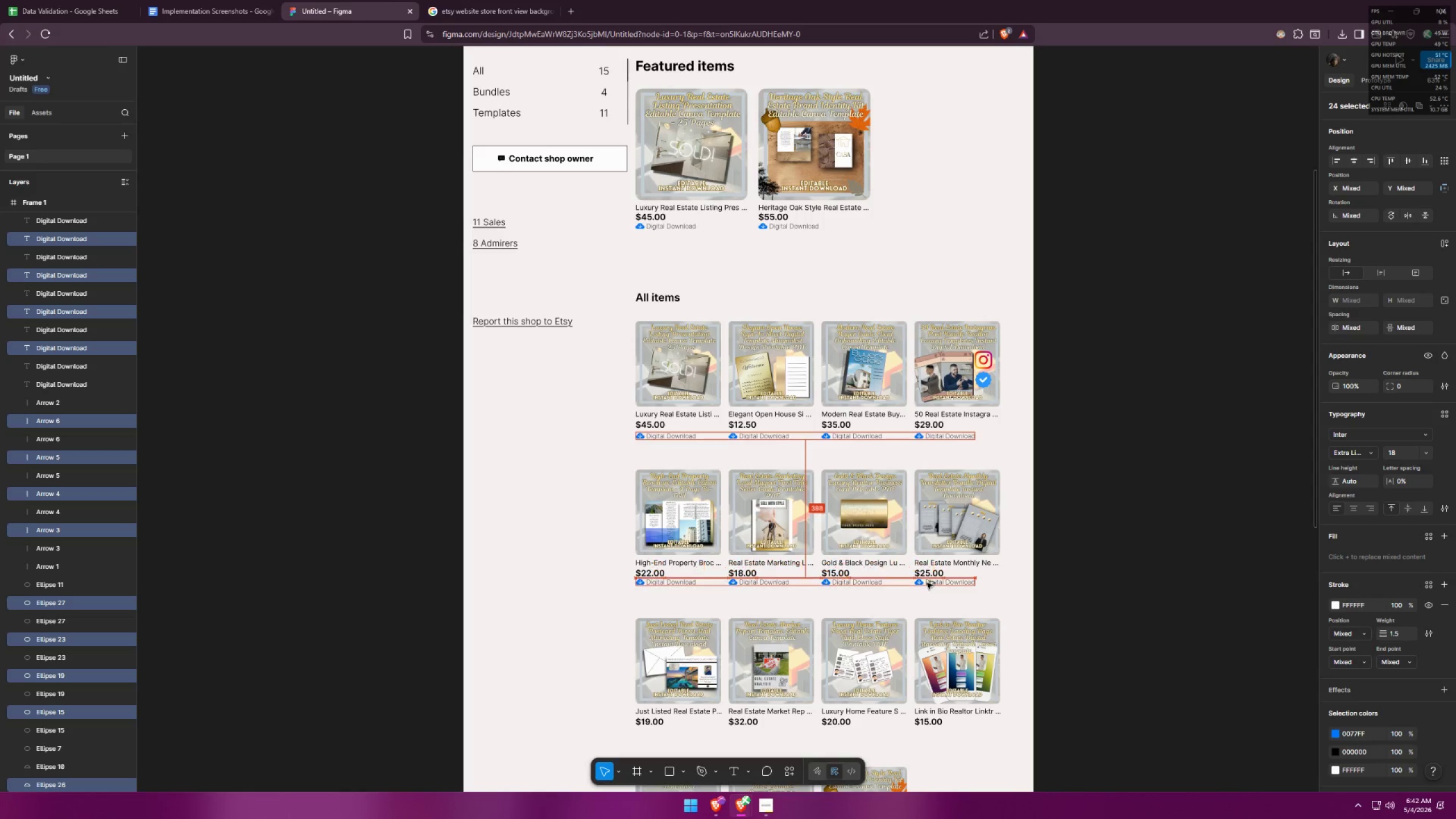 
hold_key(key=ShiftLeft, duration=1.52)
 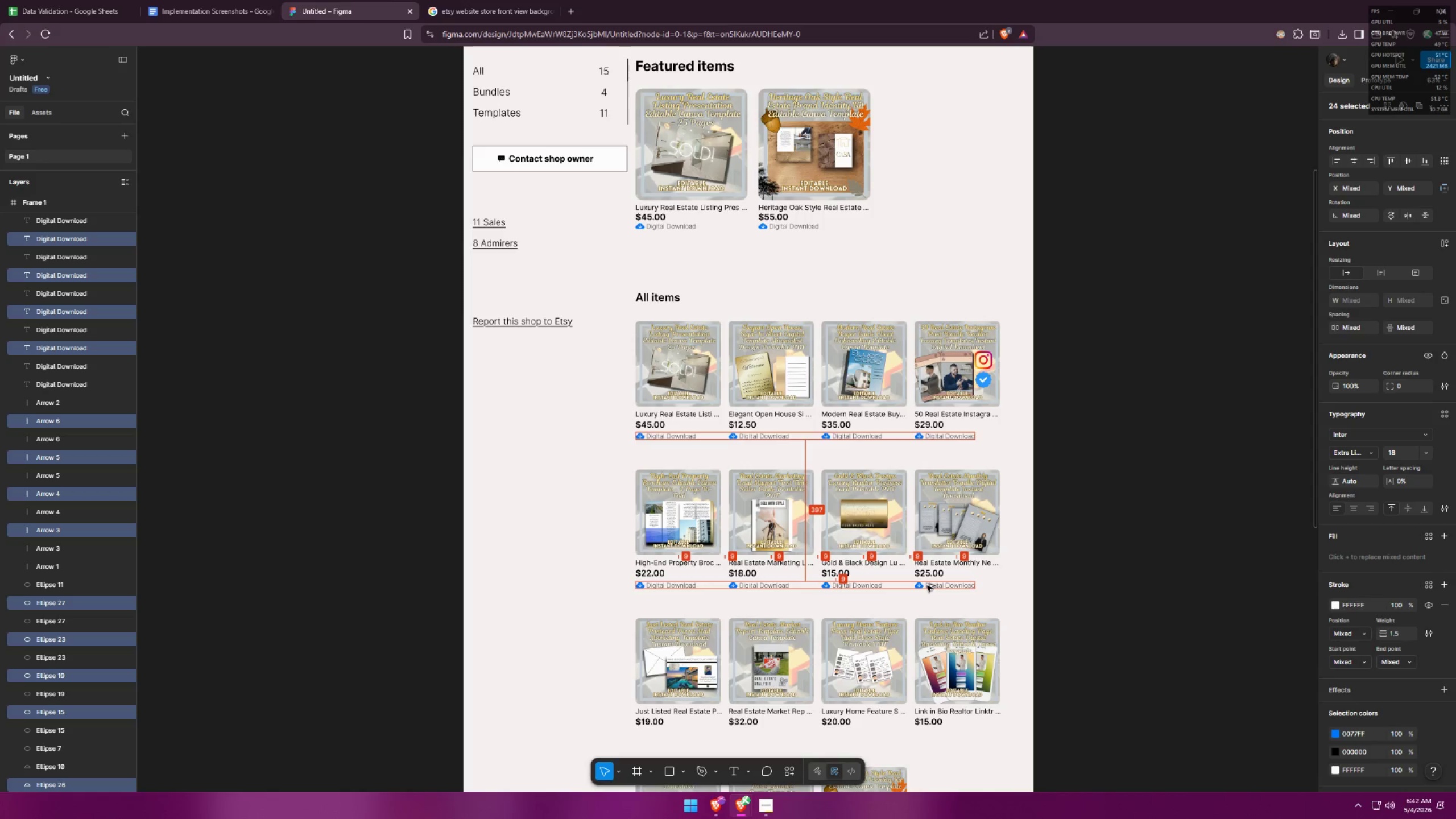 
hold_key(key=ShiftLeft, duration=1.53)
 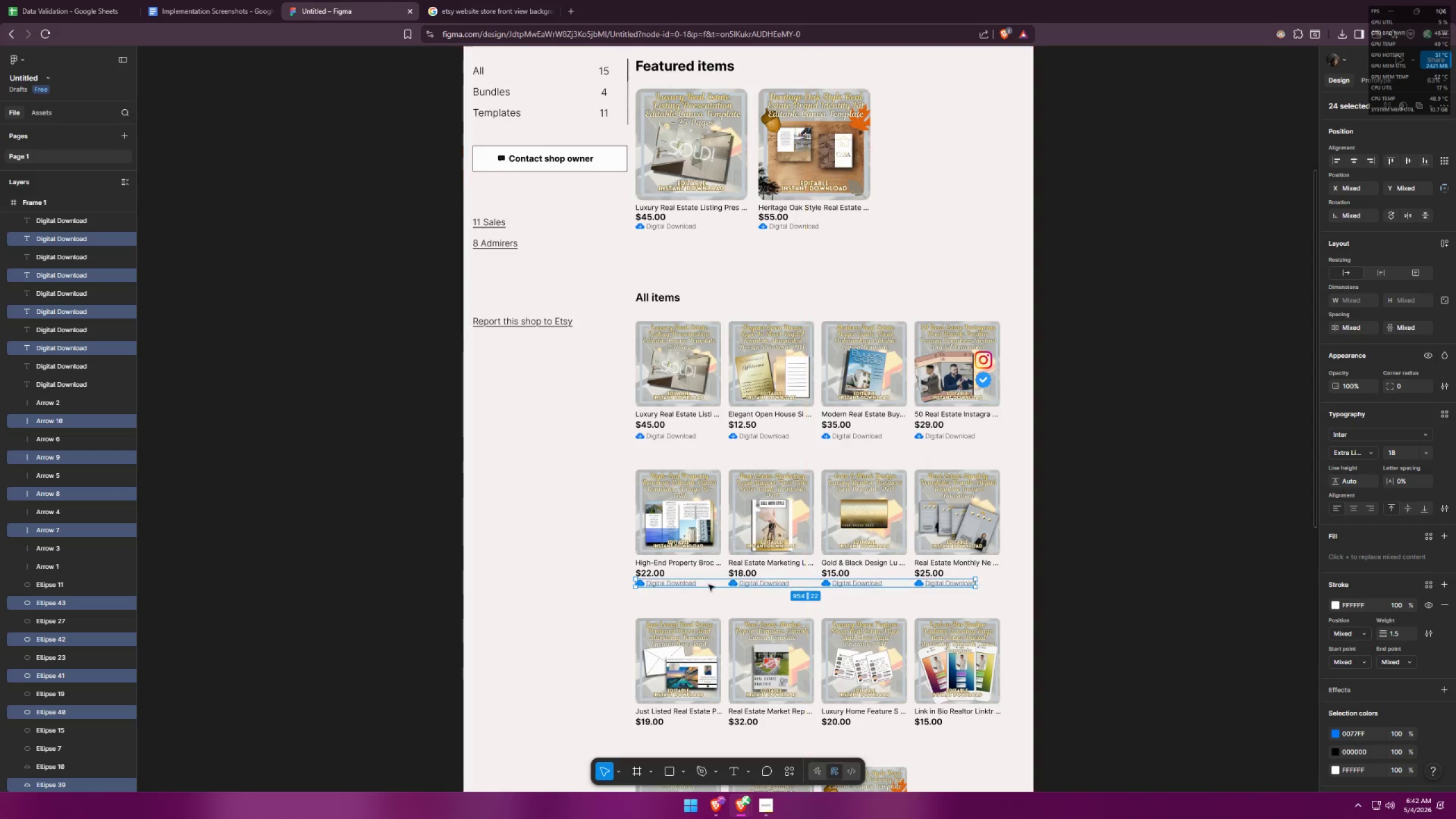 
hold_key(key=ShiftLeft, duration=0.56)
 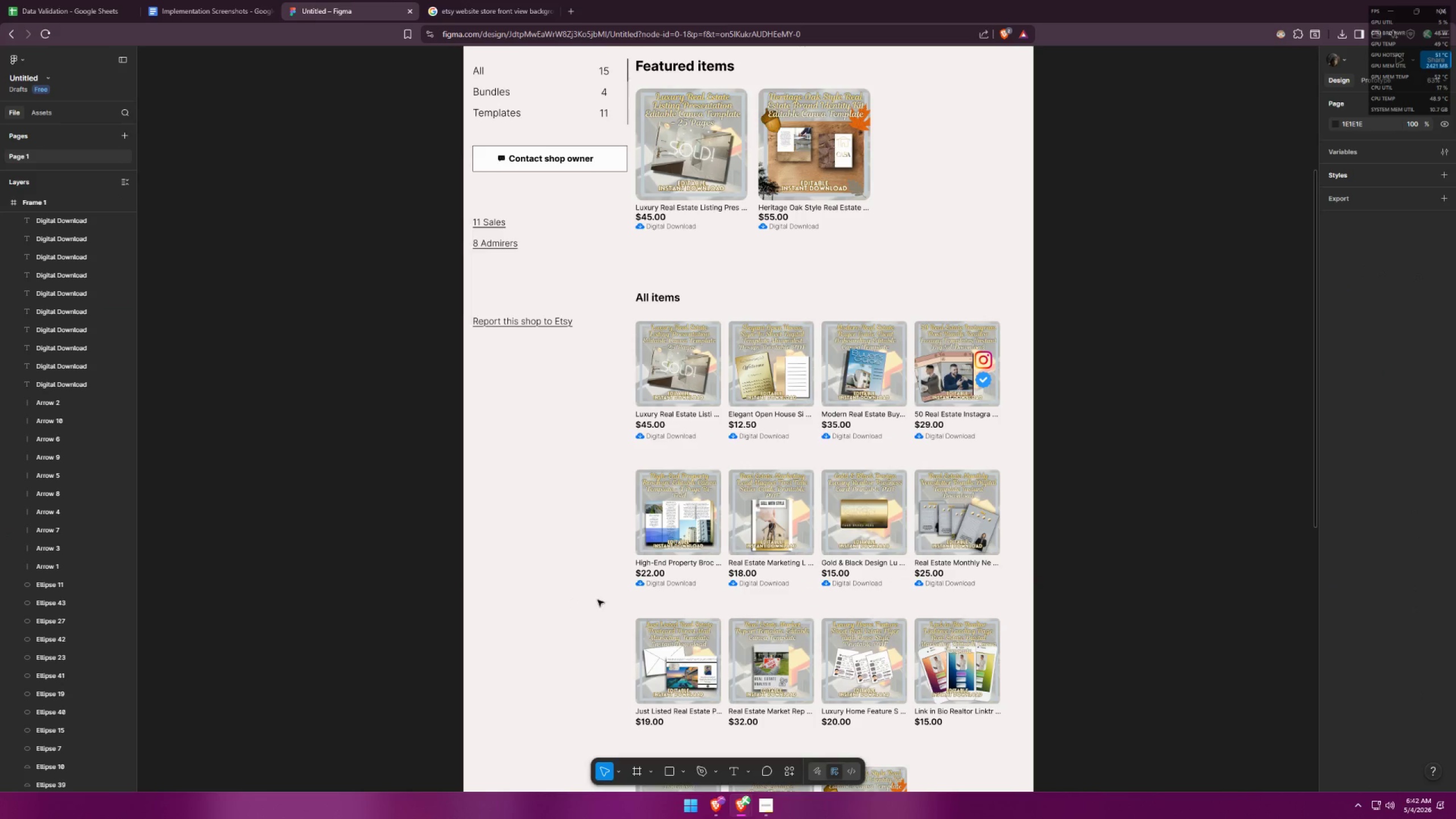 
left_click_drag(start_coordinate=[620, 611], to_coordinate=[957, 580])
 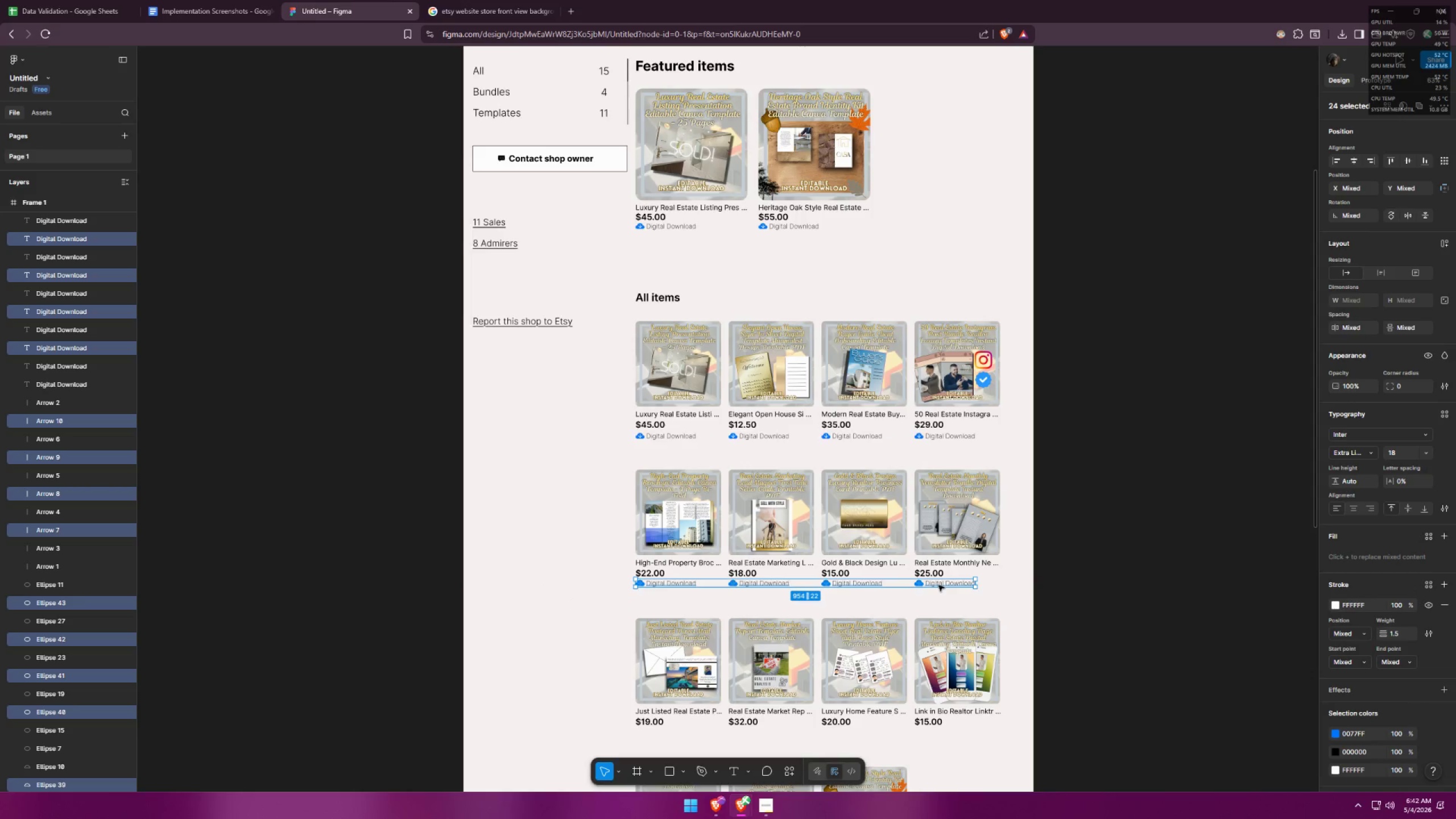 
hold_key(key=ShiftLeft, duration=0.38)
 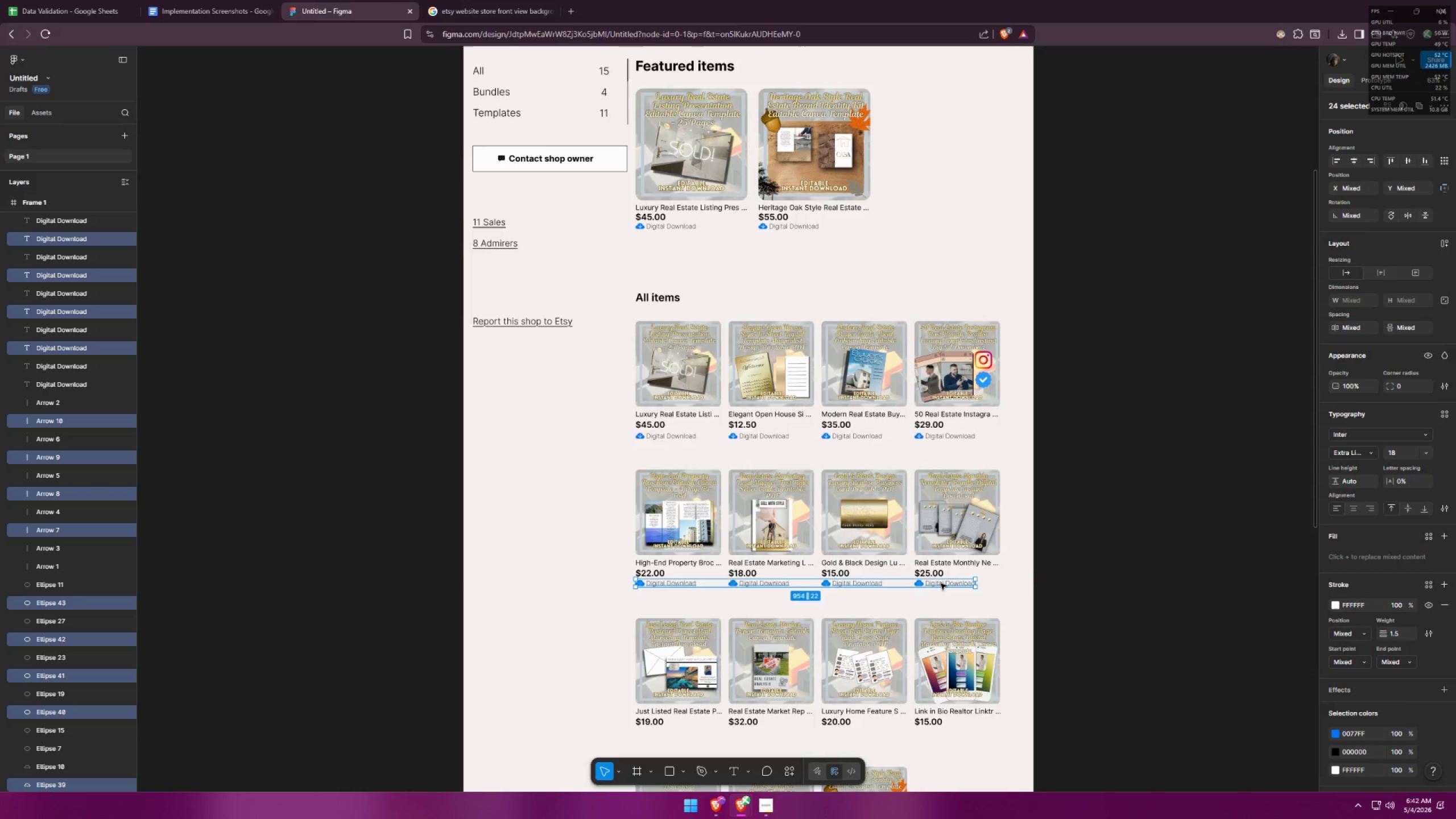 
hold_key(key=ShiftLeft, duration=1.5)
left_click_drag(start_coordinate=[940, 583], to_coordinate=[938, 586])
 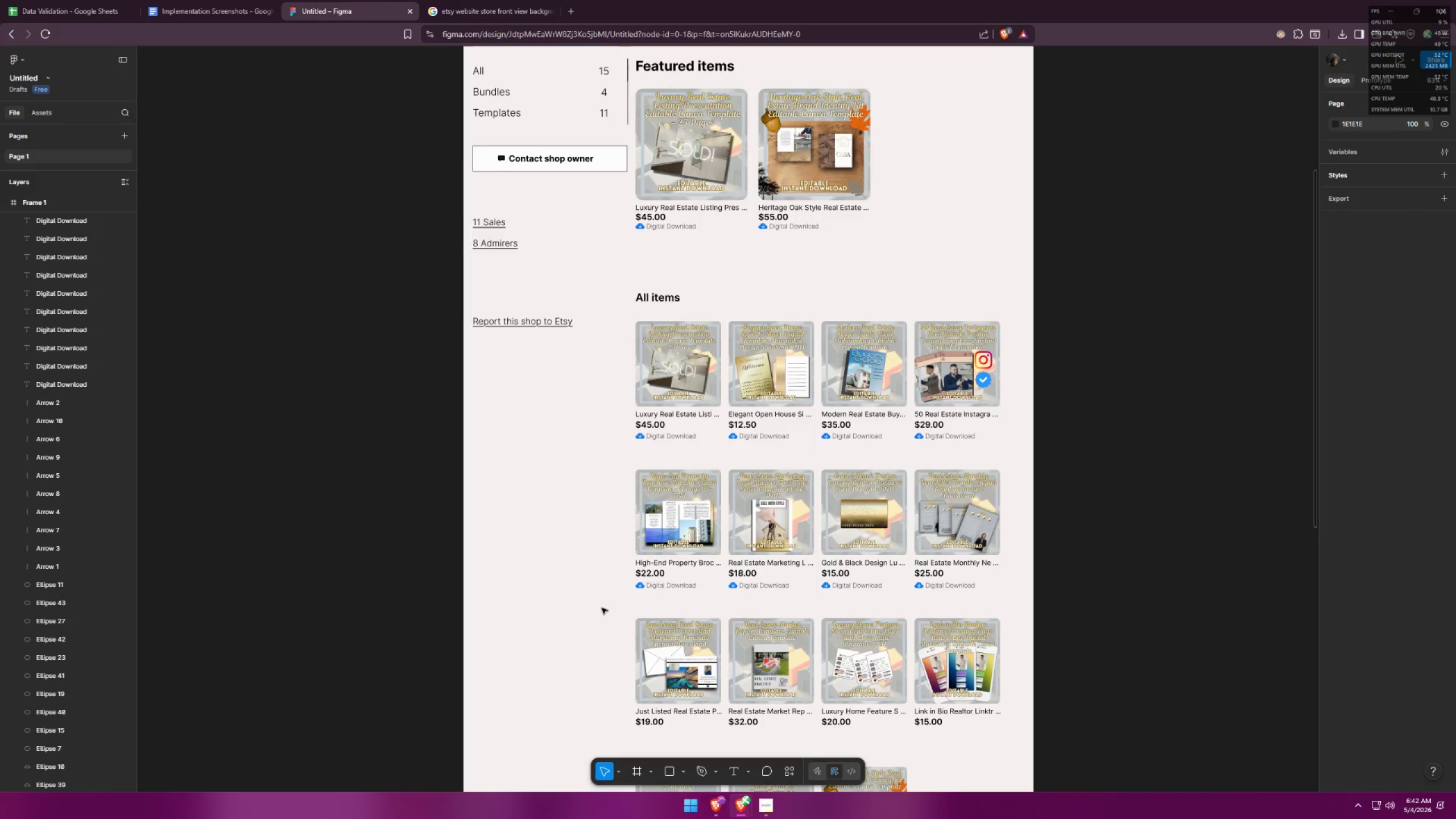 
hold_key(key=ShiftLeft, duration=1.5)
 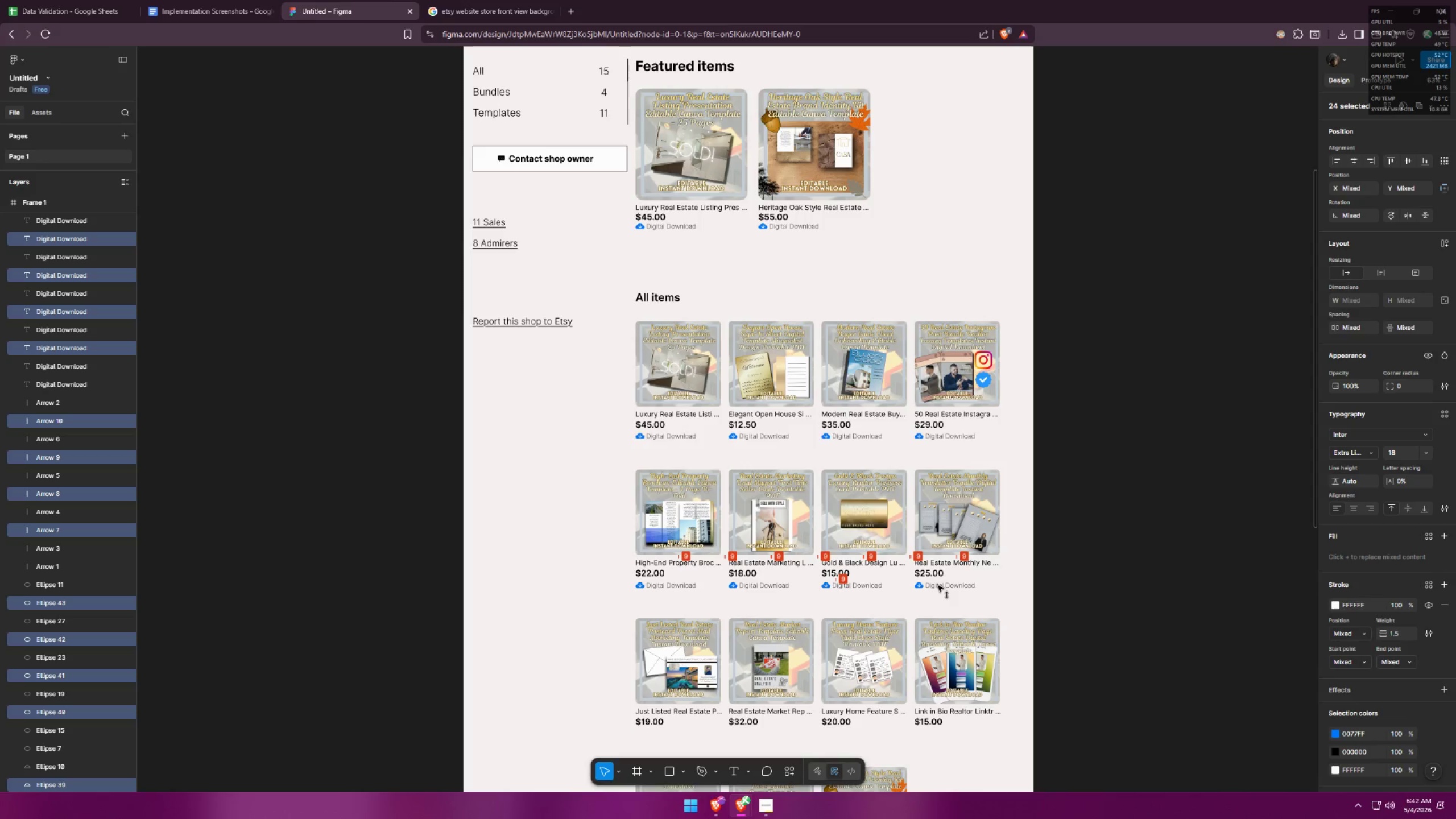 
hold_key(key=ShiftLeft, duration=1.52)
 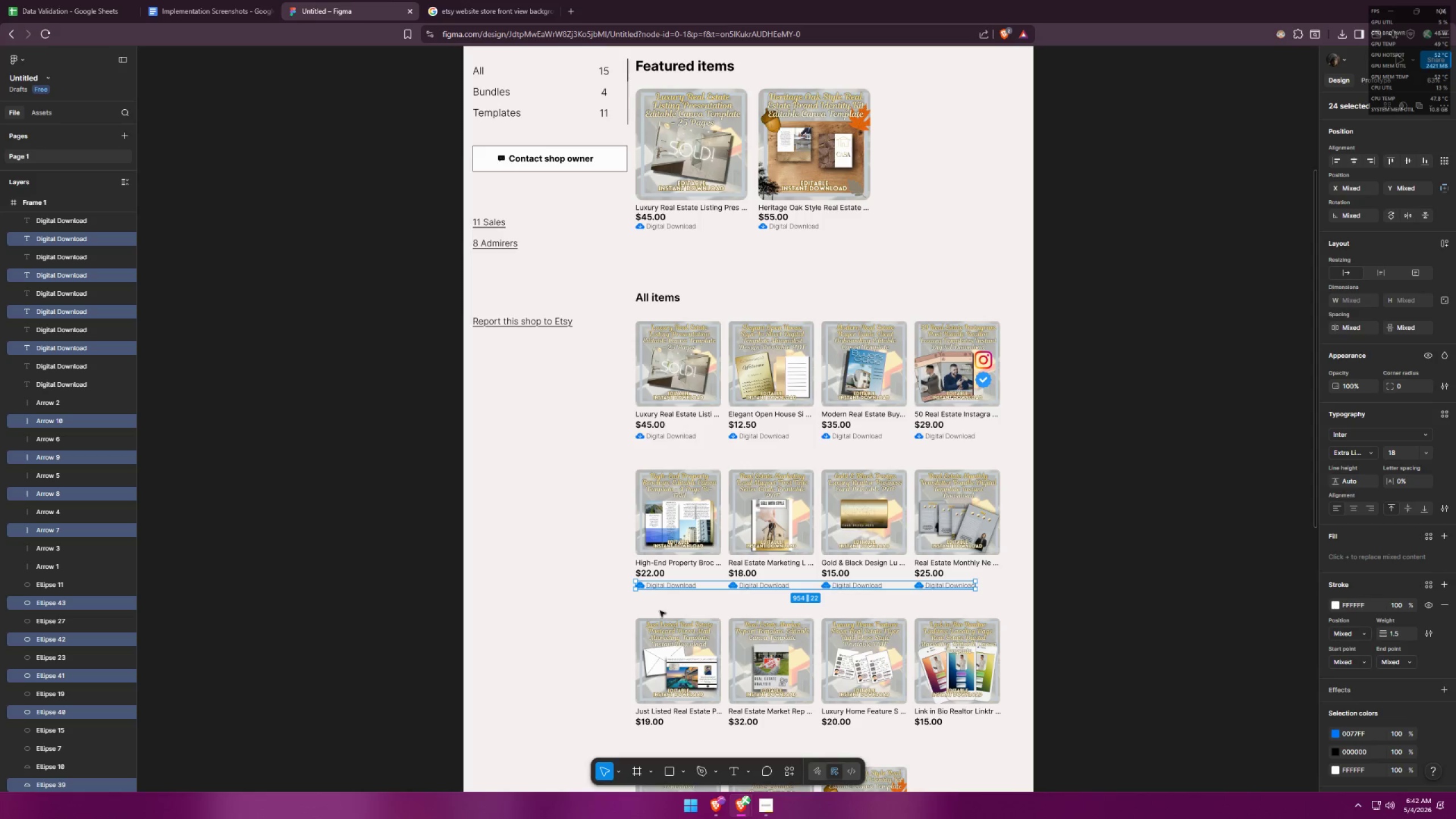 
hold_key(key=ShiftLeft, duration=0.42)
 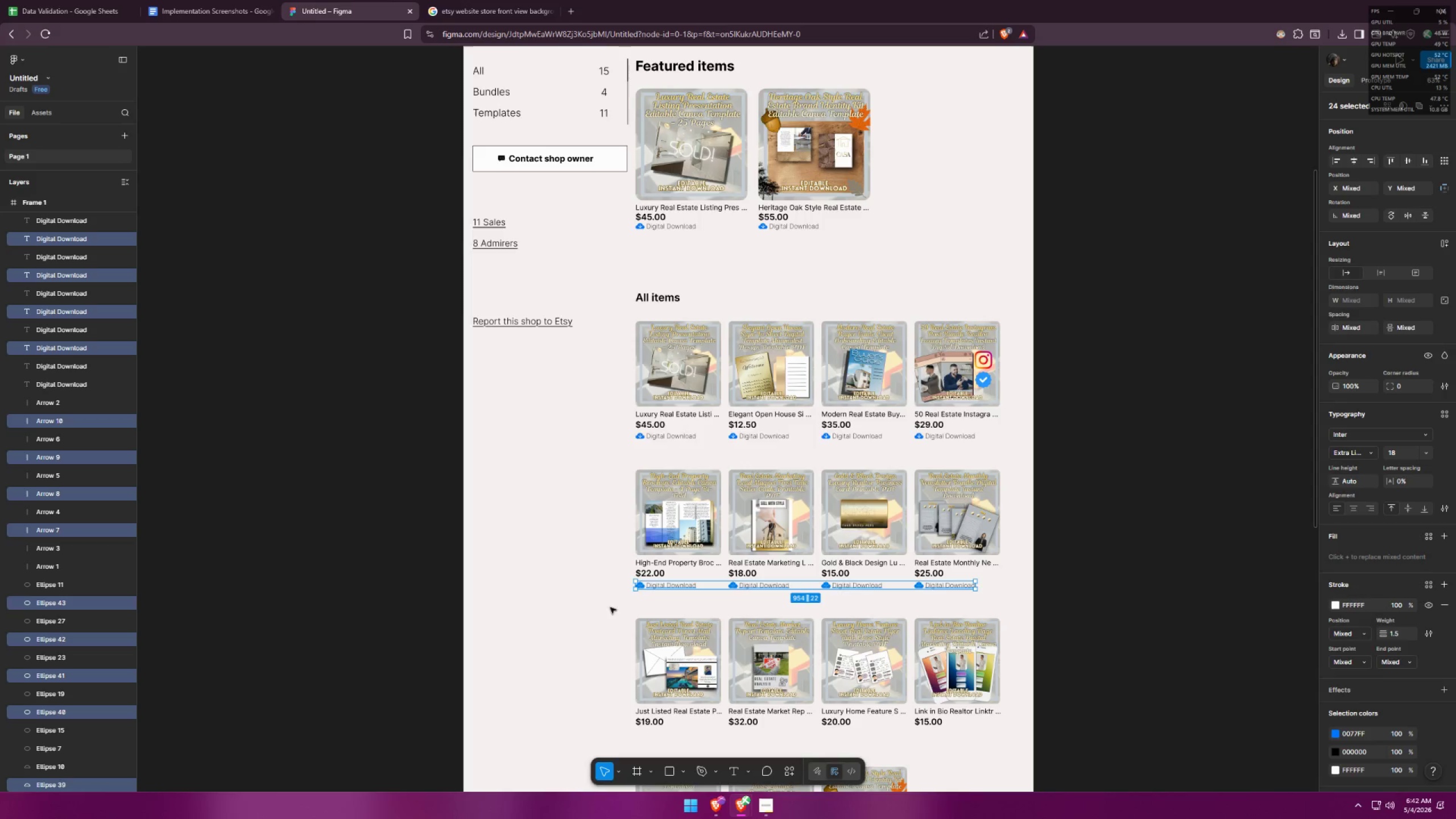 
left_click([602, 608])
 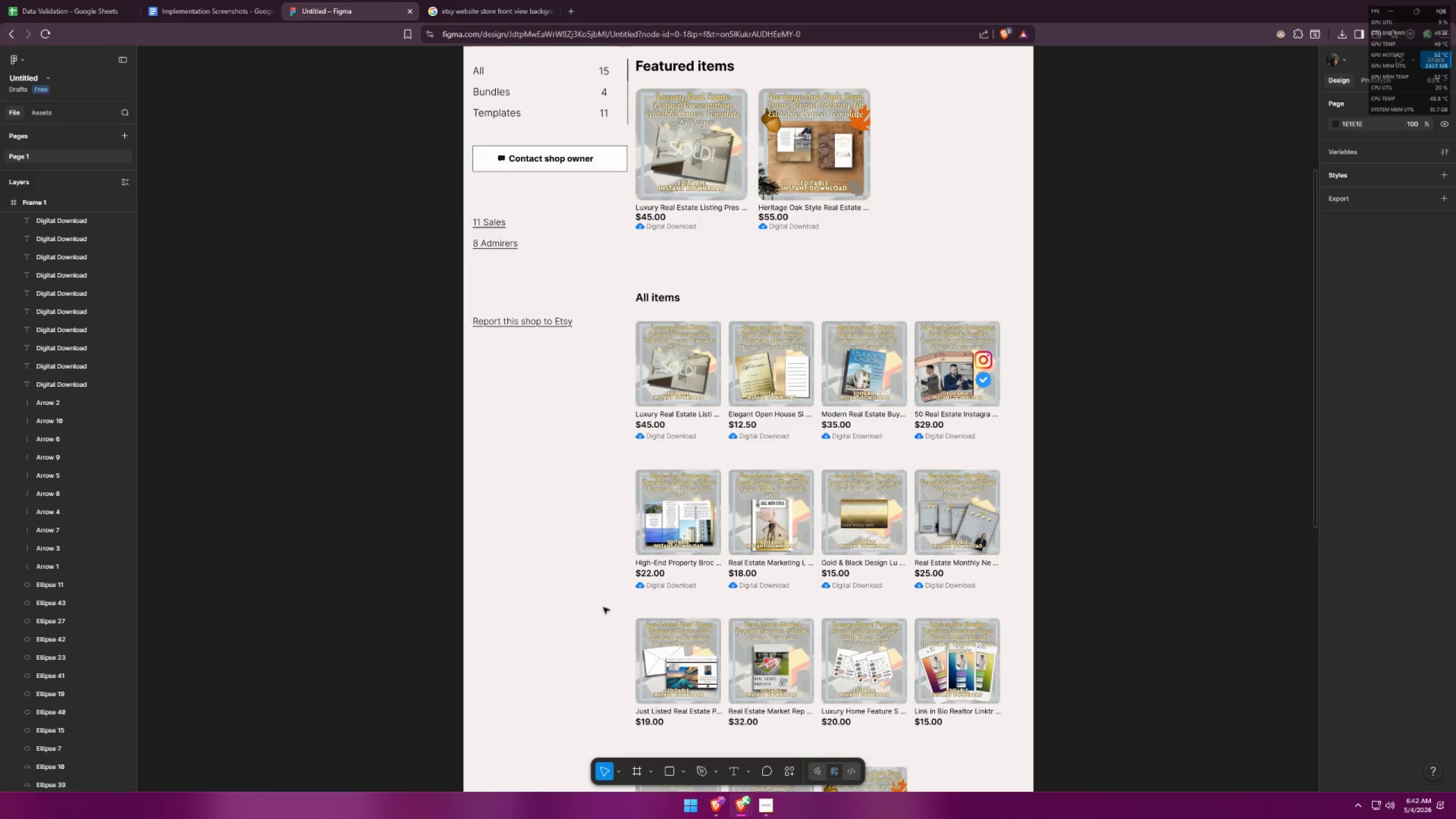 
hold_key(key=ControlLeft, duration=1.06)
scroll: coordinate [581, 372], scroll_direction: down, amount: 4.0
 